 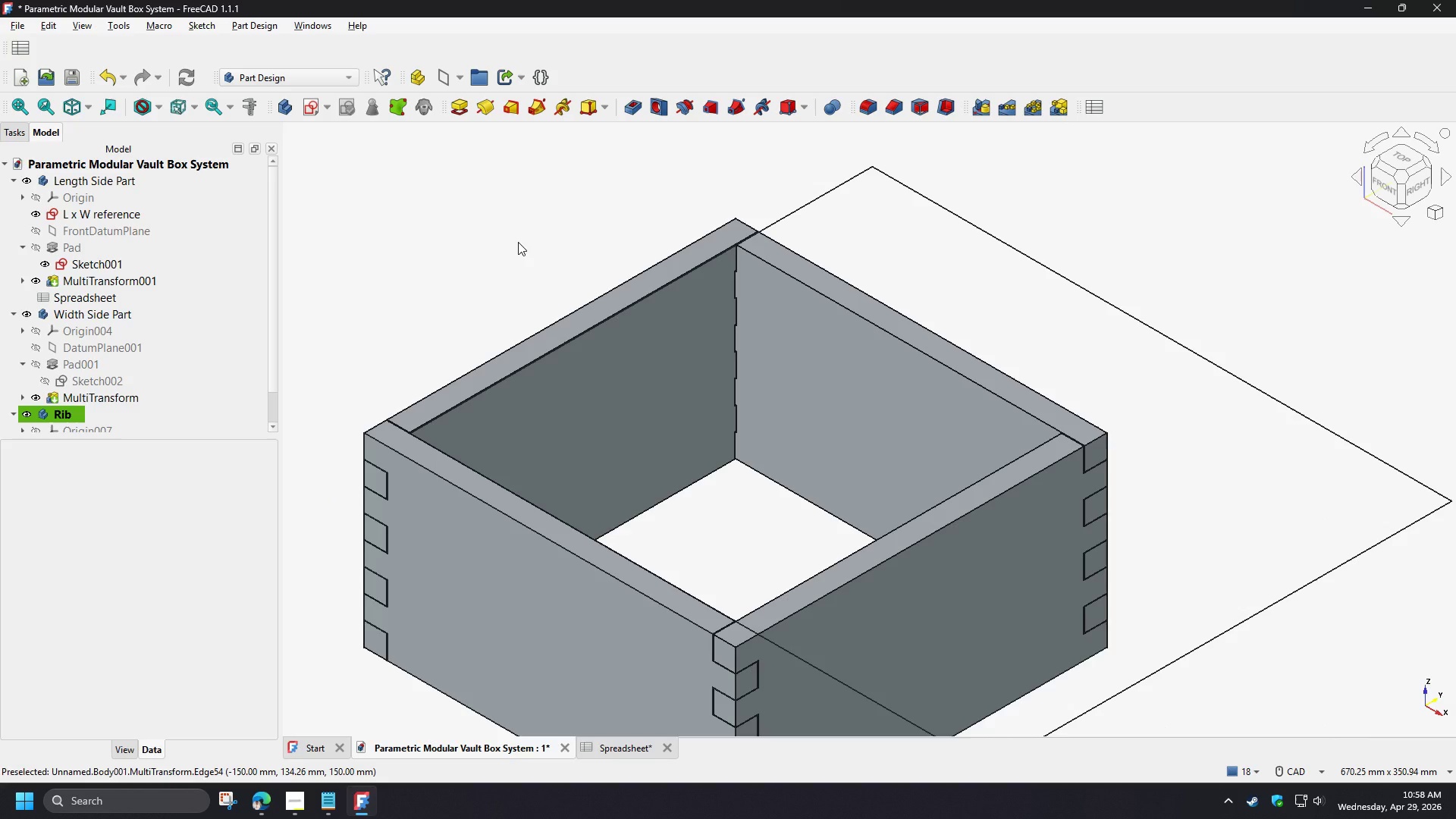 
scroll: coordinate [149, 382], scroll_direction: down, amount: 4.0
 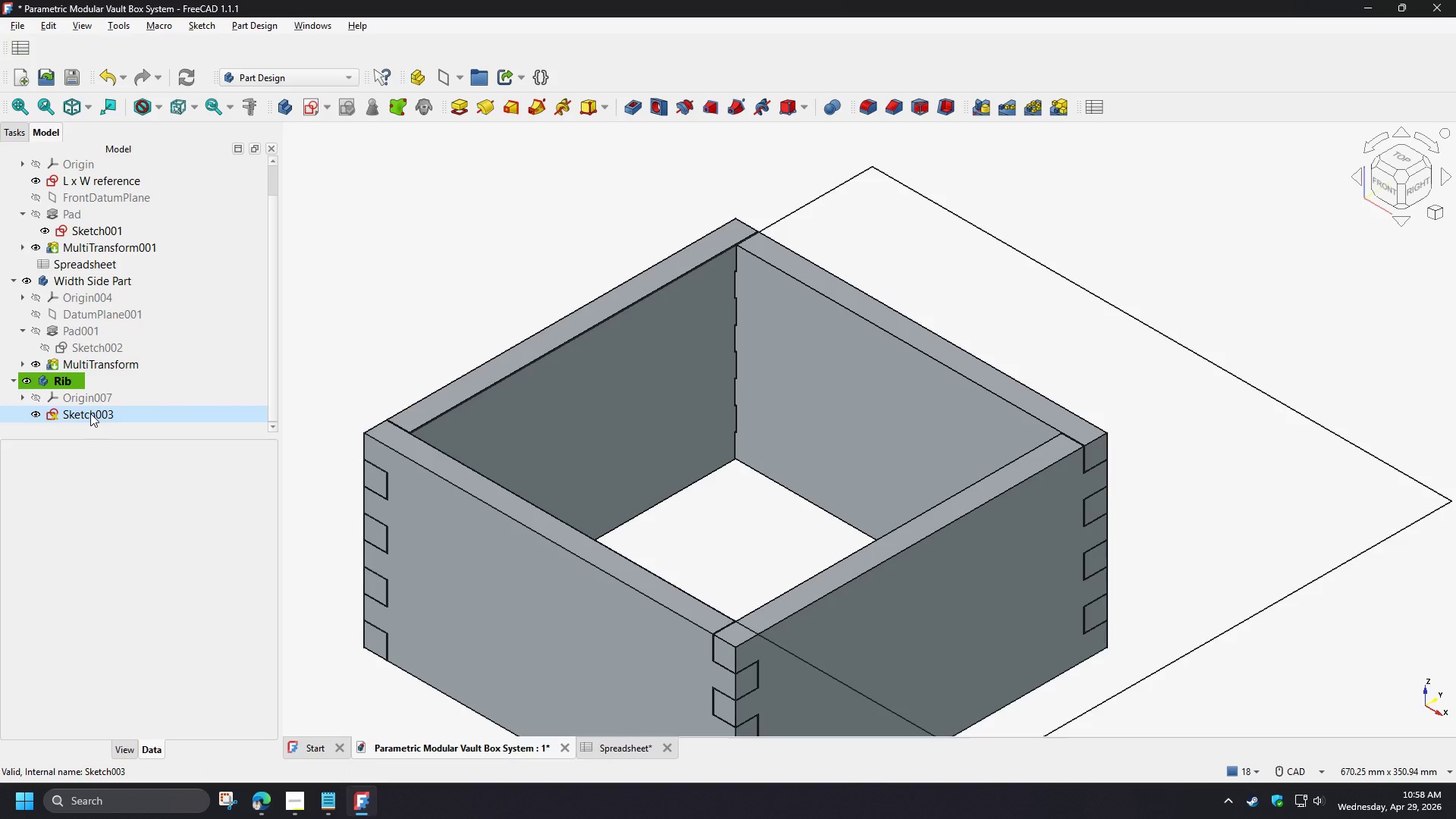 
double_click([90, 413])
 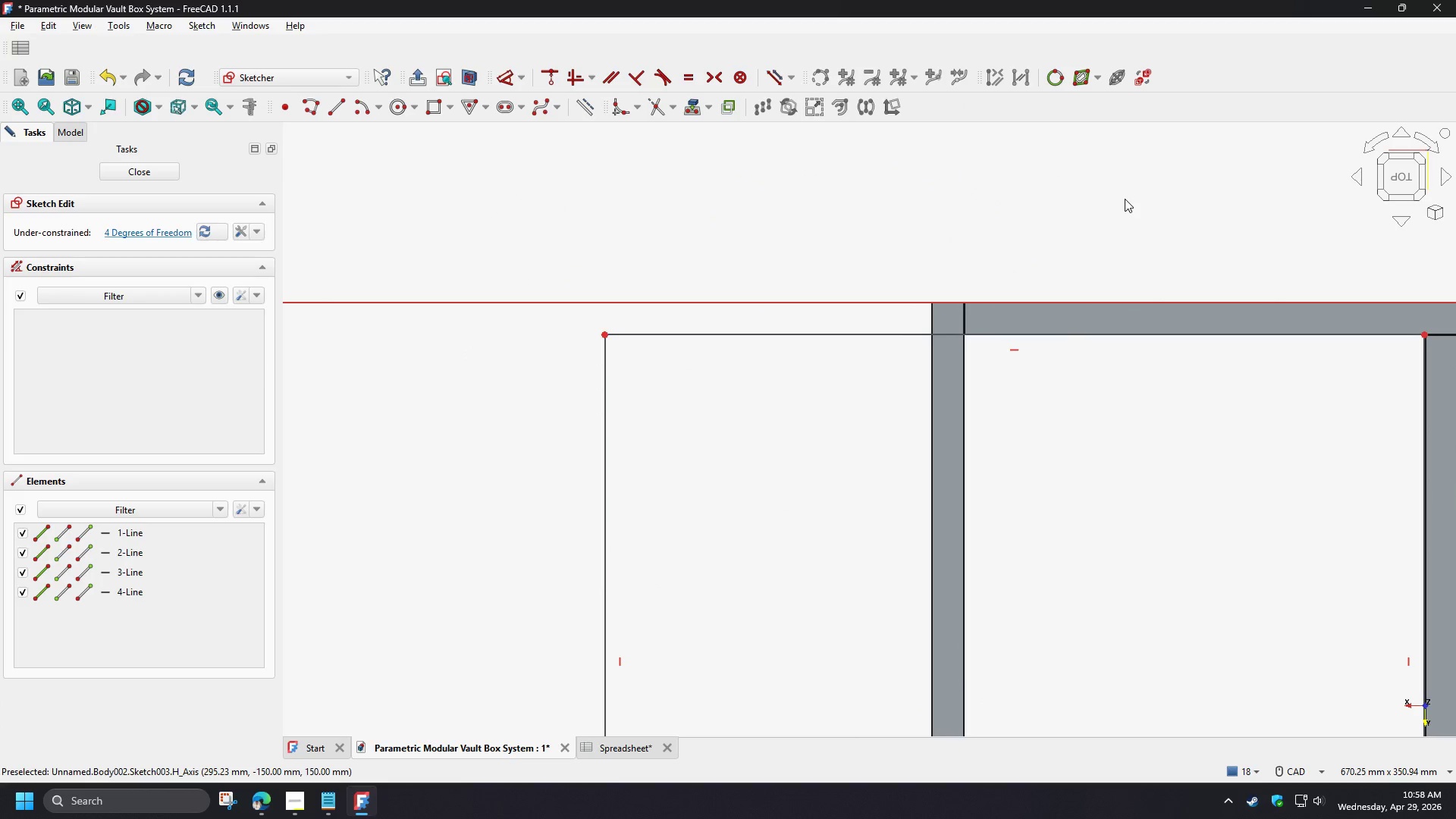 
scroll: coordinate [621, 275], scroll_direction: down, amount: 4.0
 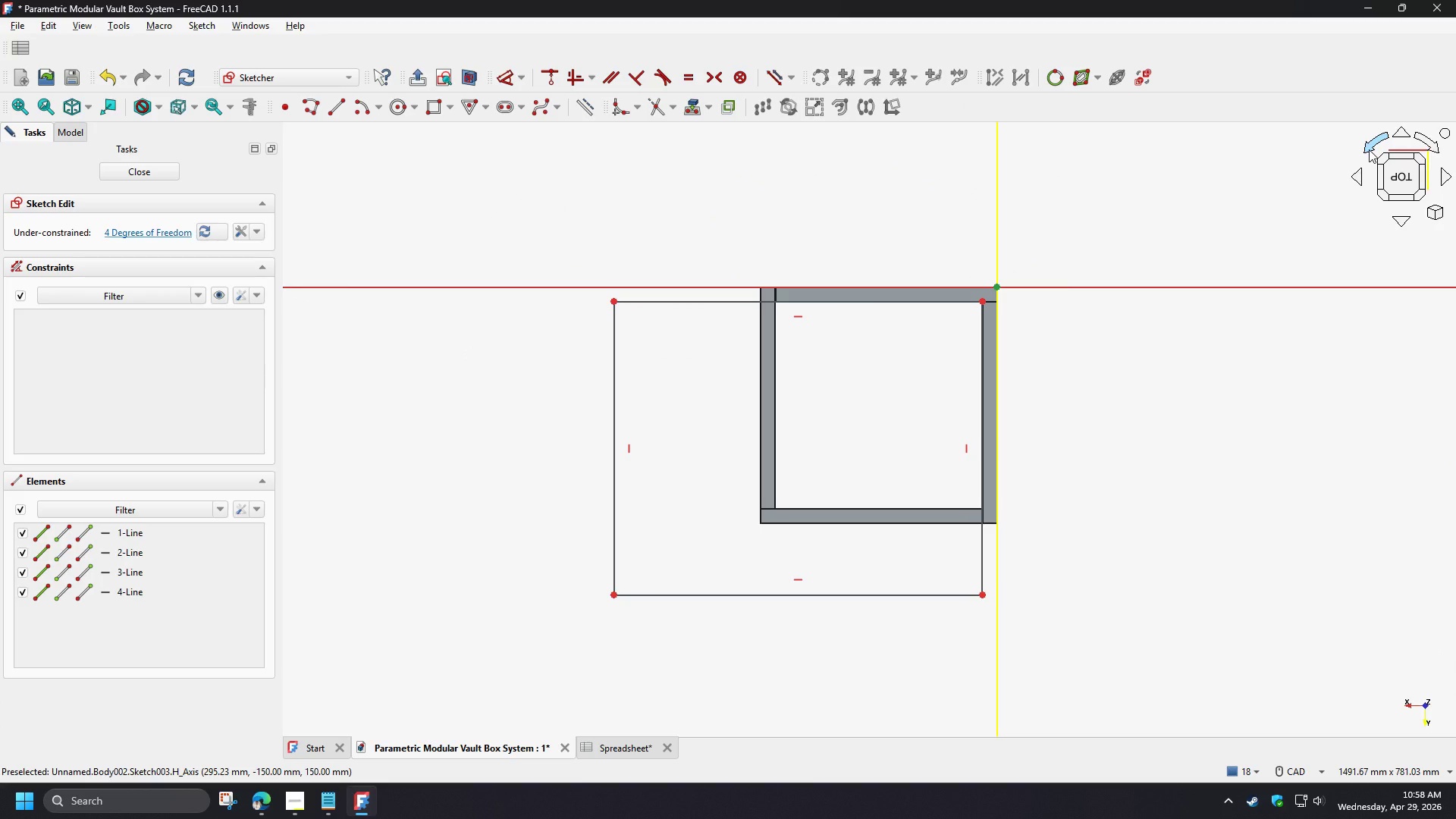 
left_click([1369, 149])
 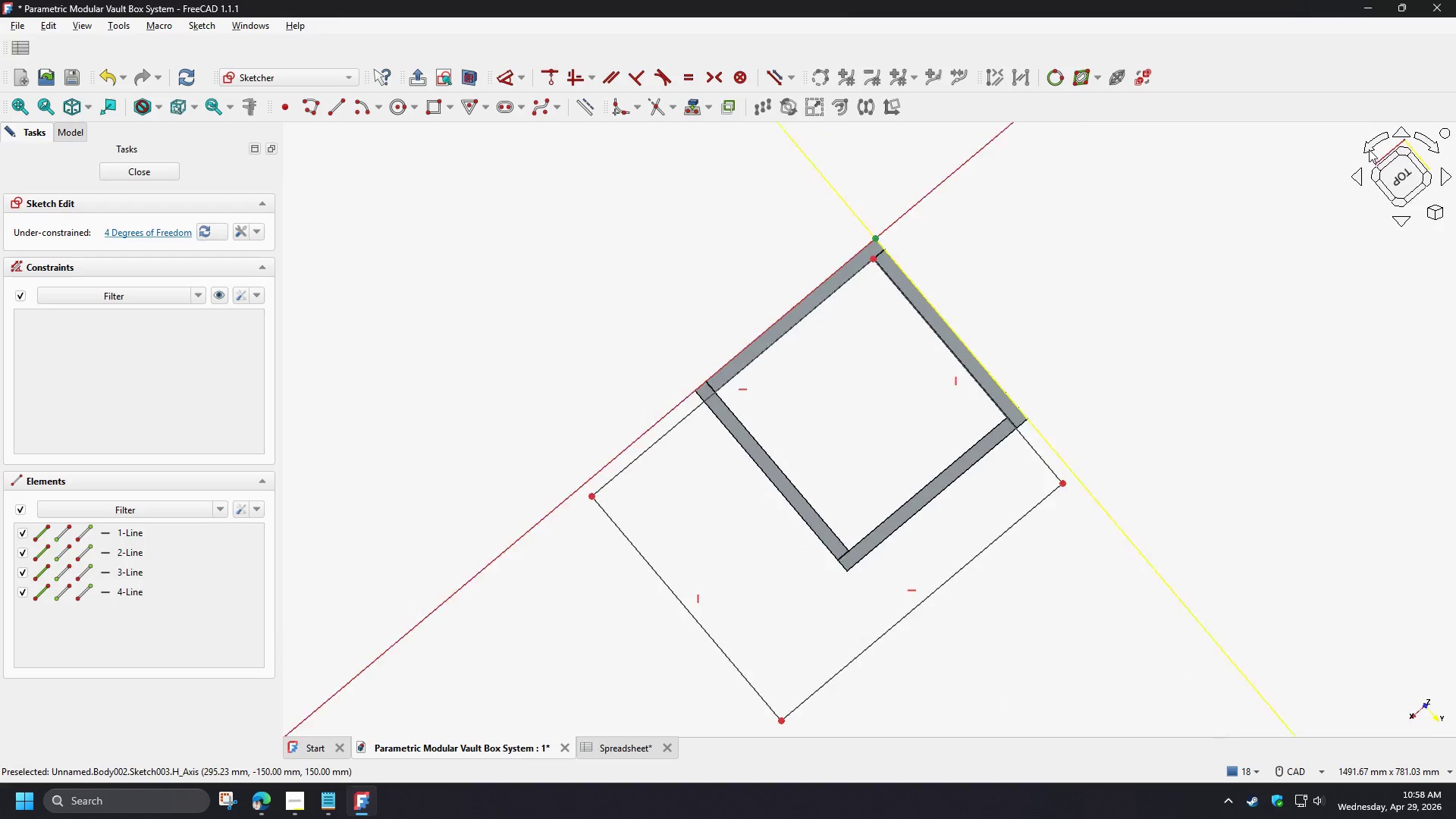 
left_click([1369, 149])
 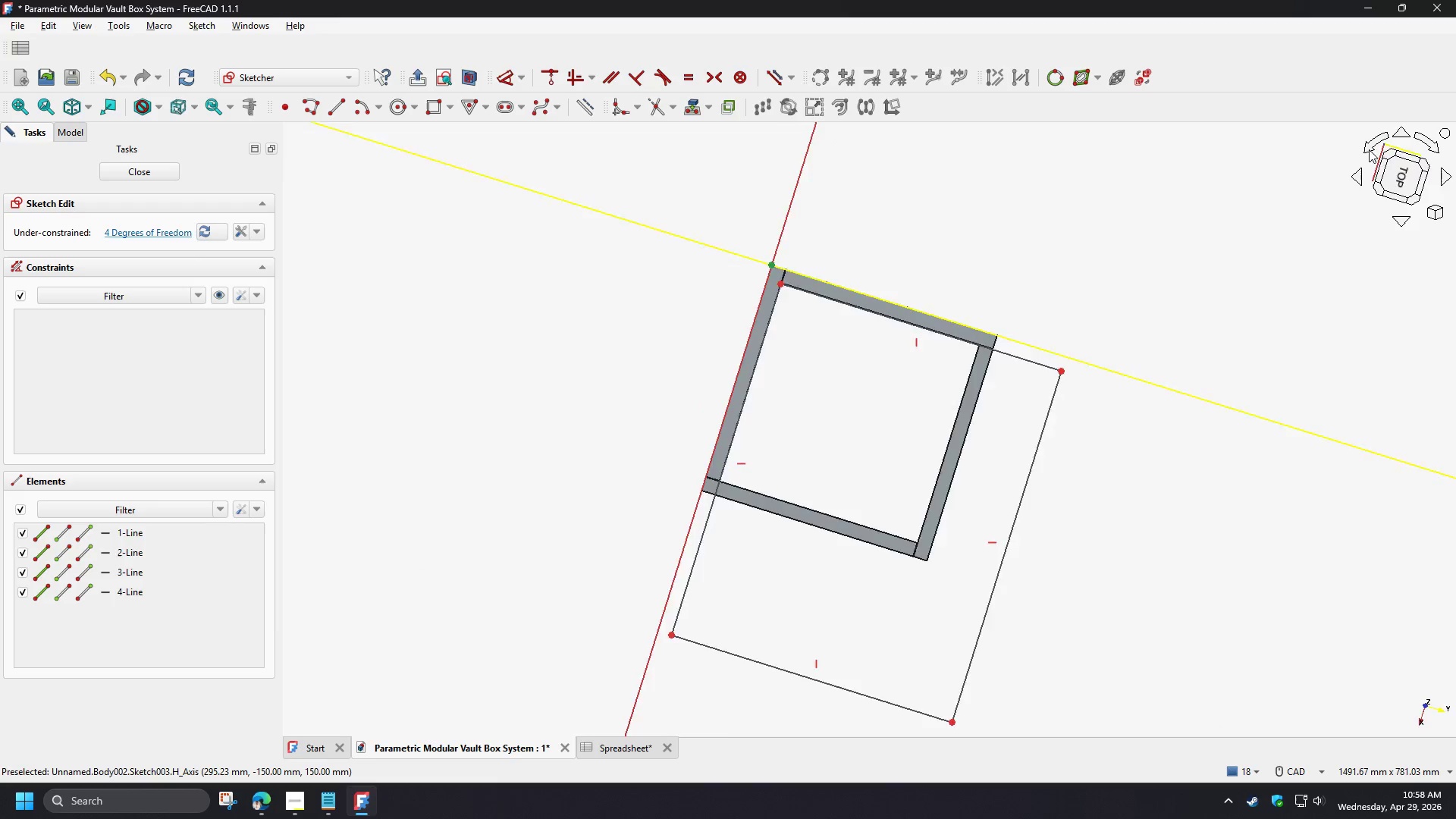 
left_click([1369, 149])
 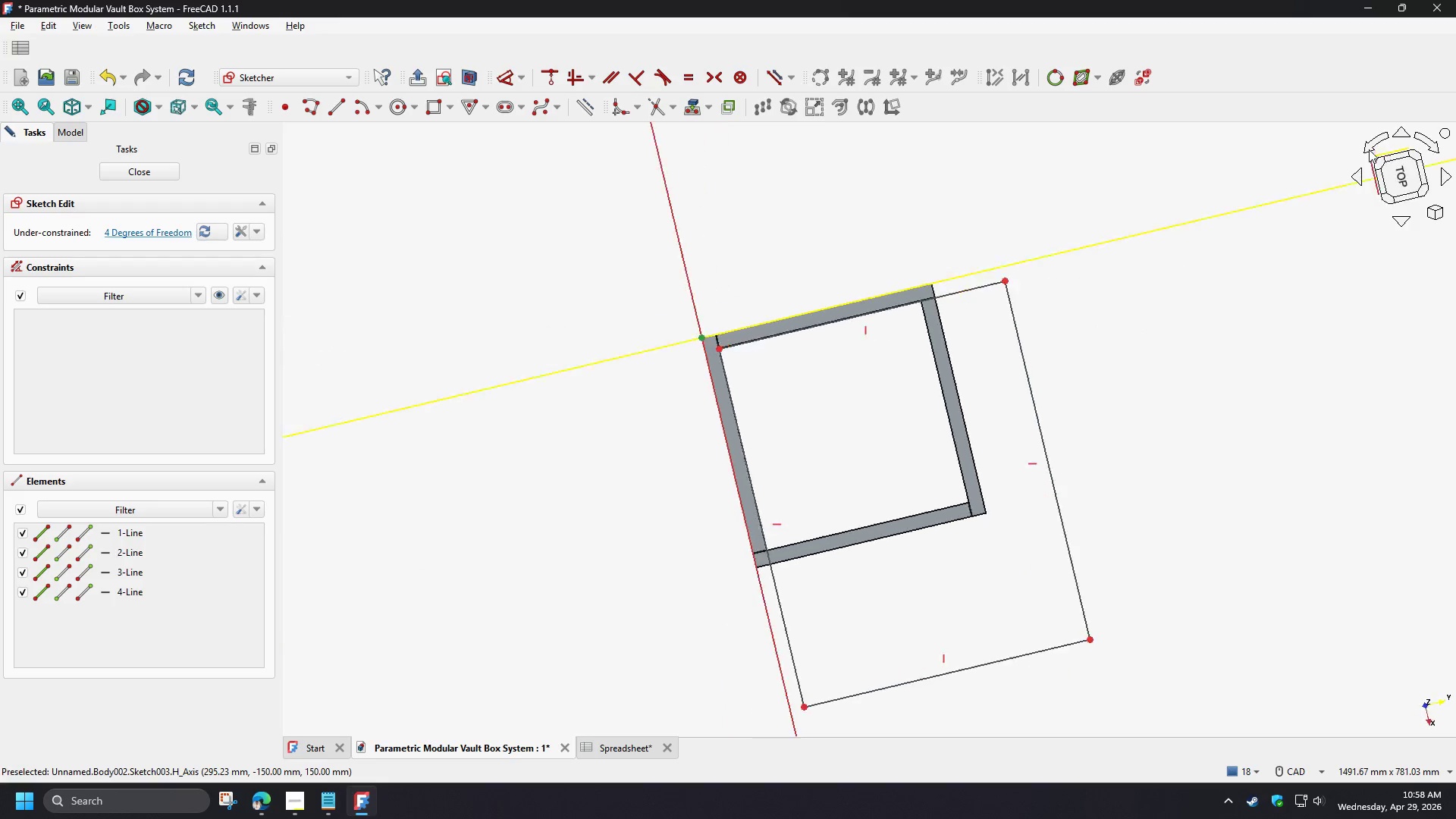 
left_click([1369, 149])
 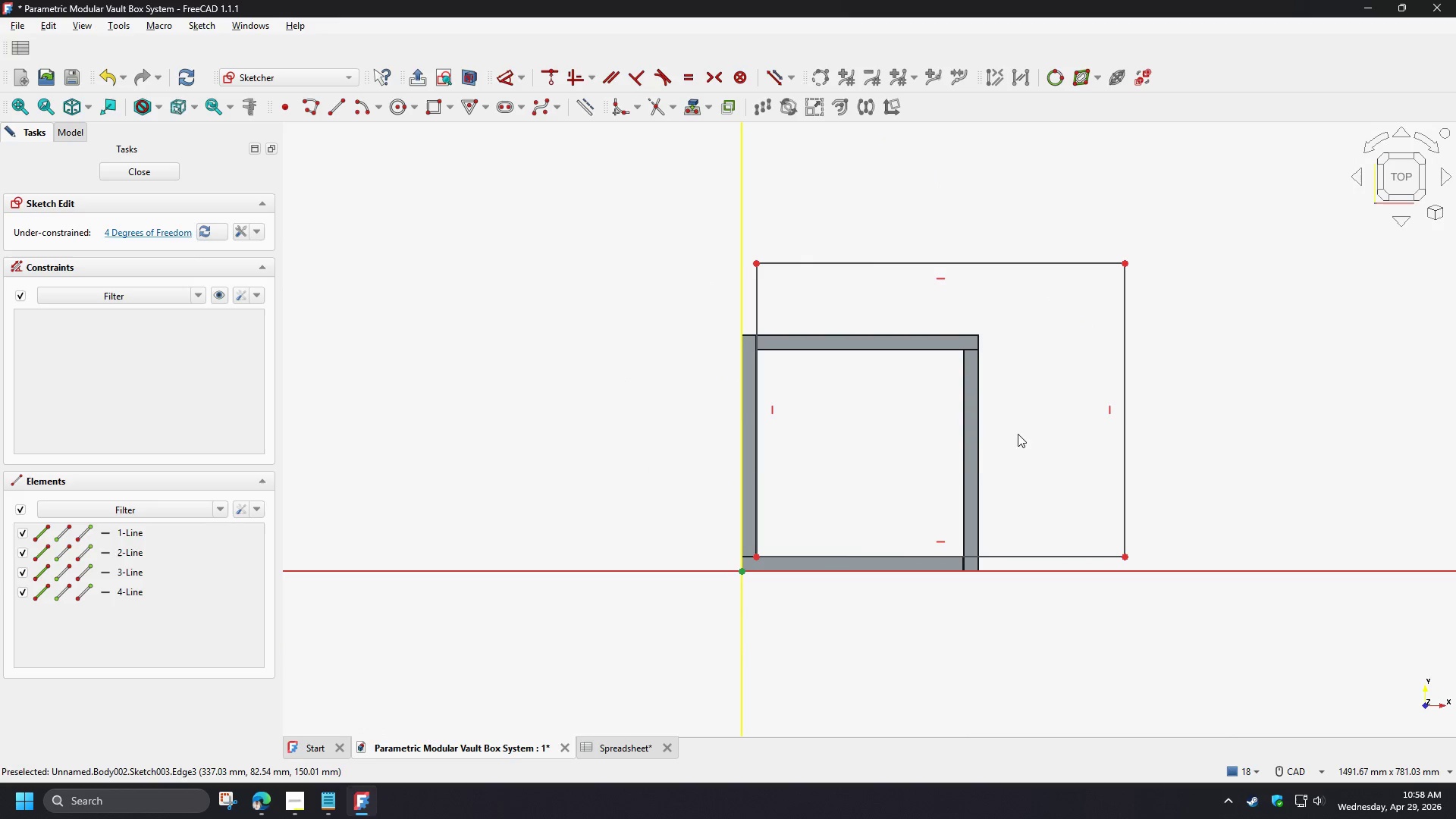 
scroll: coordinate [852, 516], scroll_direction: up, amount: 4.0
 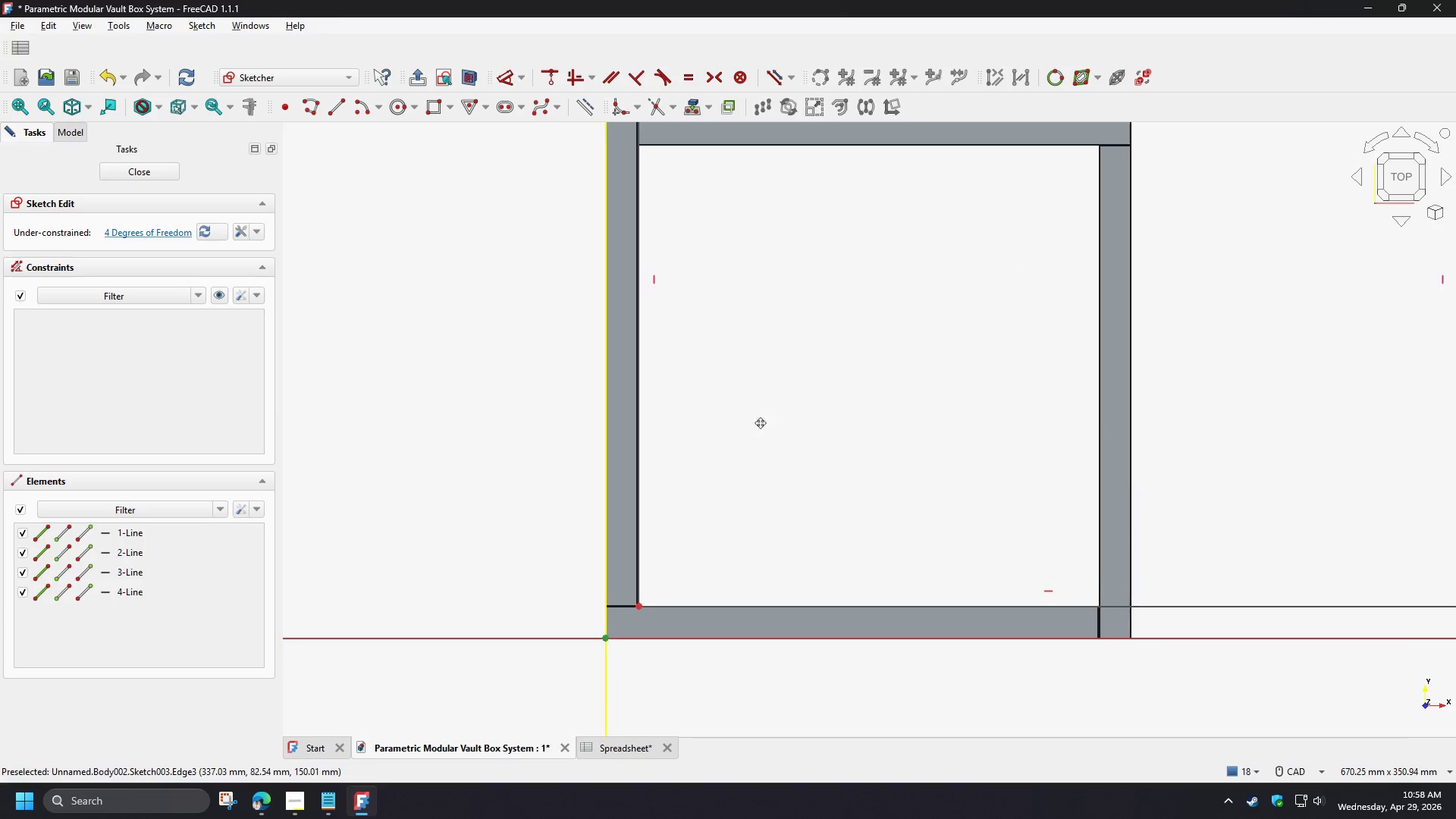 
scroll: coordinate [716, 511], scroll_direction: down, amount: 1.0
 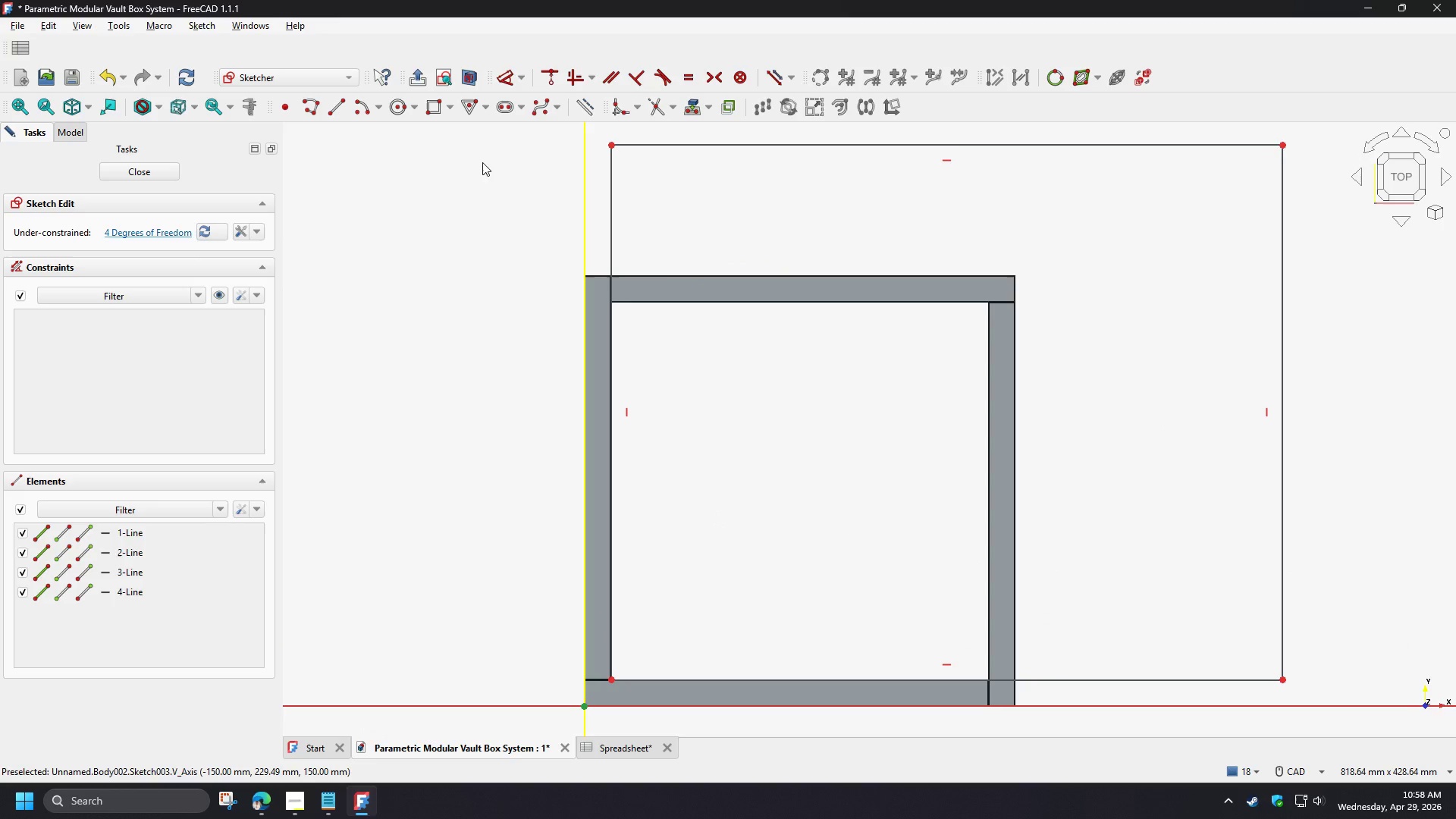 
left_click([469, 80])
 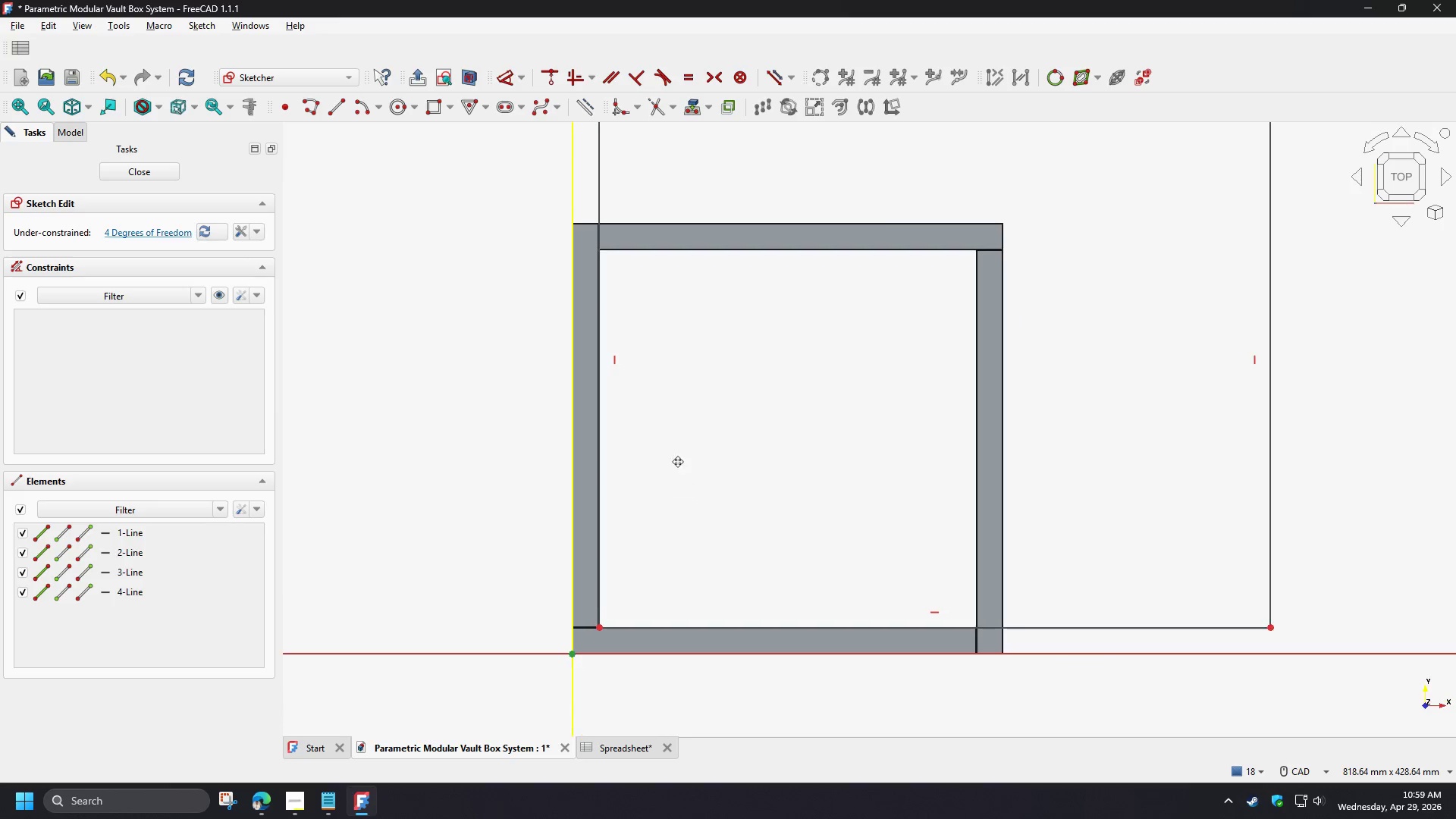 
scroll: coordinate [568, 473], scroll_direction: up, amount: 12.0
 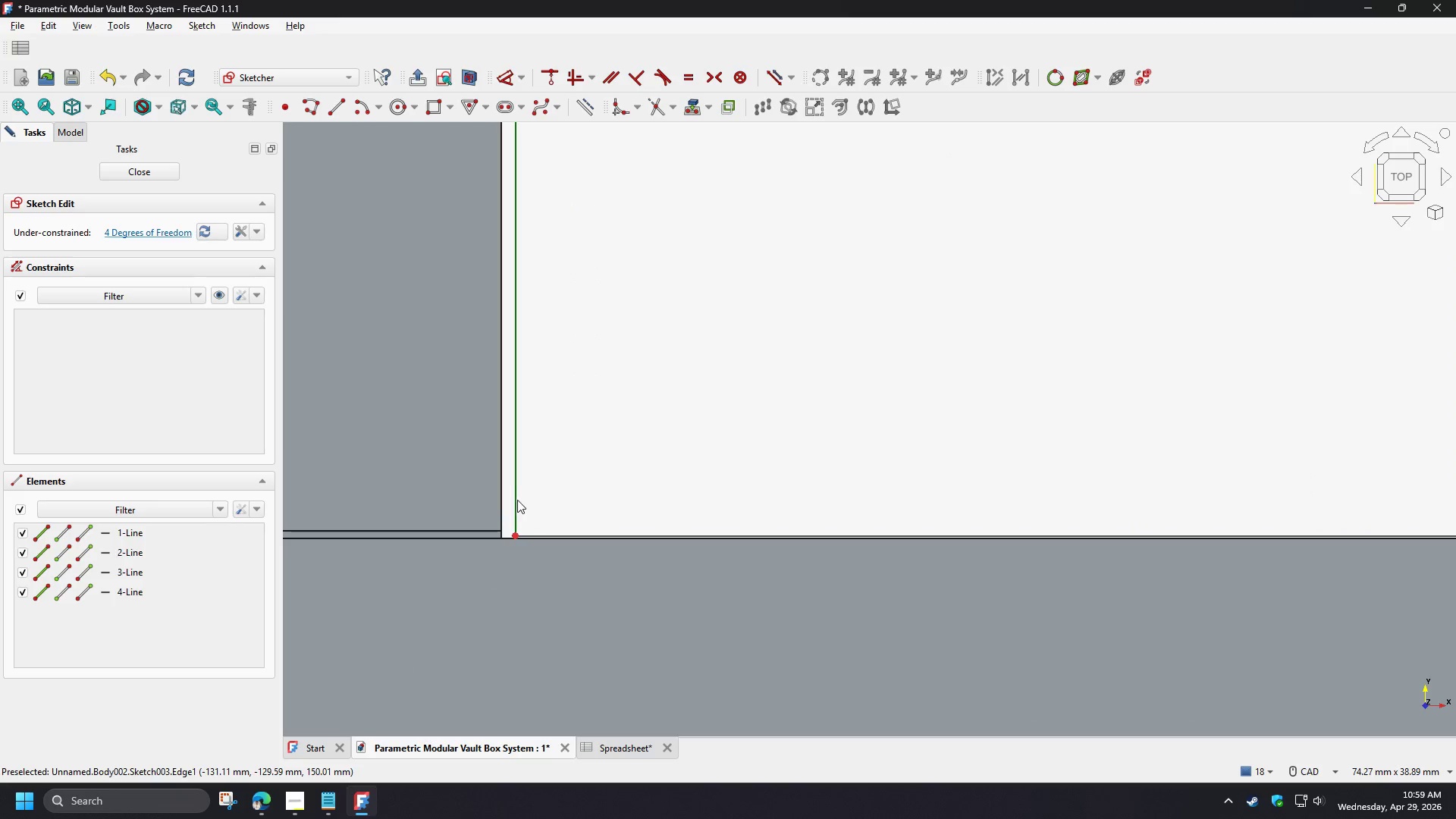 
left_click([516, 500])
 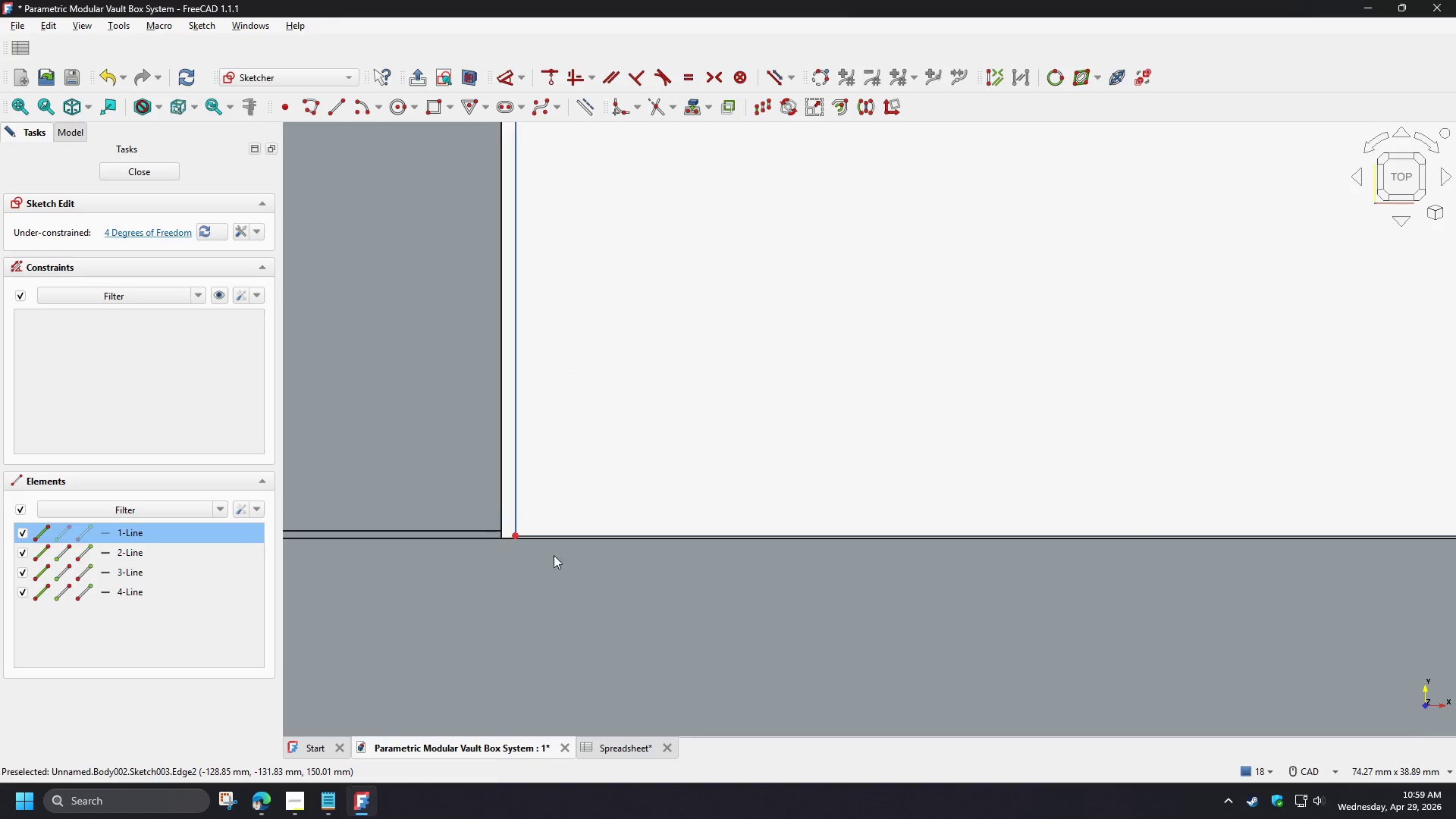 
scroll: coordinate [542, 570], scroll_direction: down, amount: 17.0
 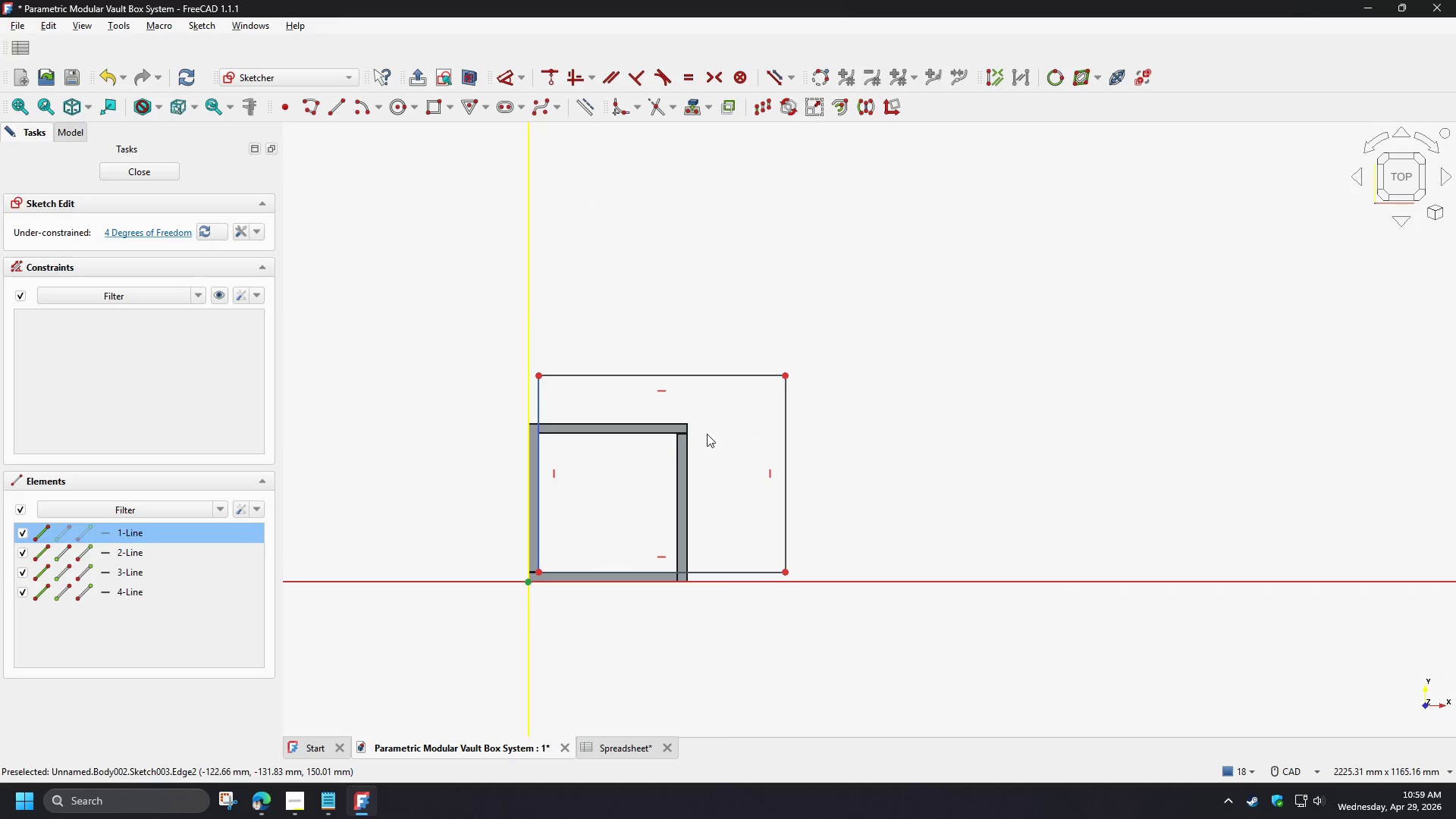 
scroll: coordinate [675, 443], scroll_direction: up, amount: 2.0
 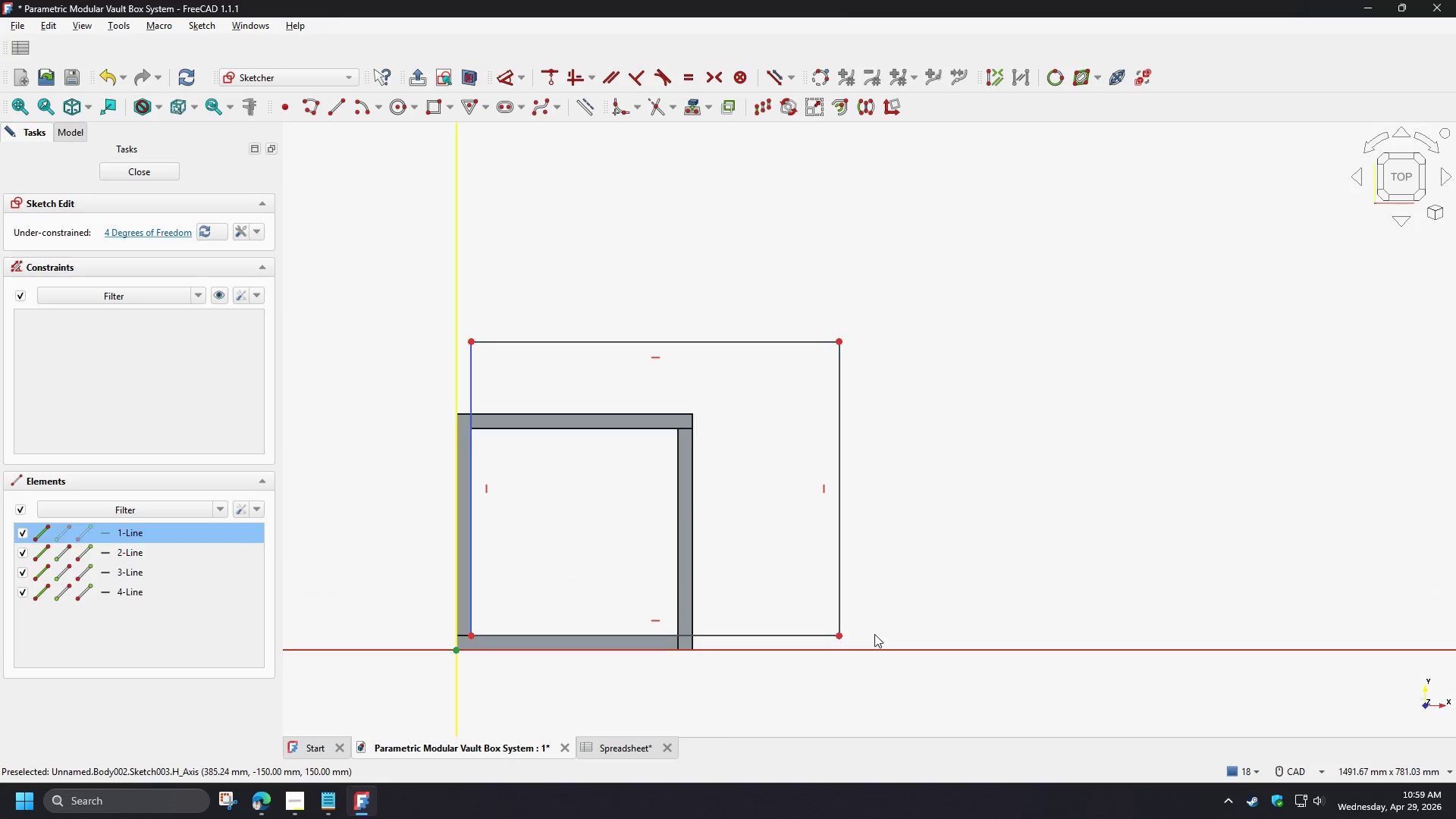 
left_click_drag(start_coordinate=[907, 275], to_coordinate=[786, 642])
 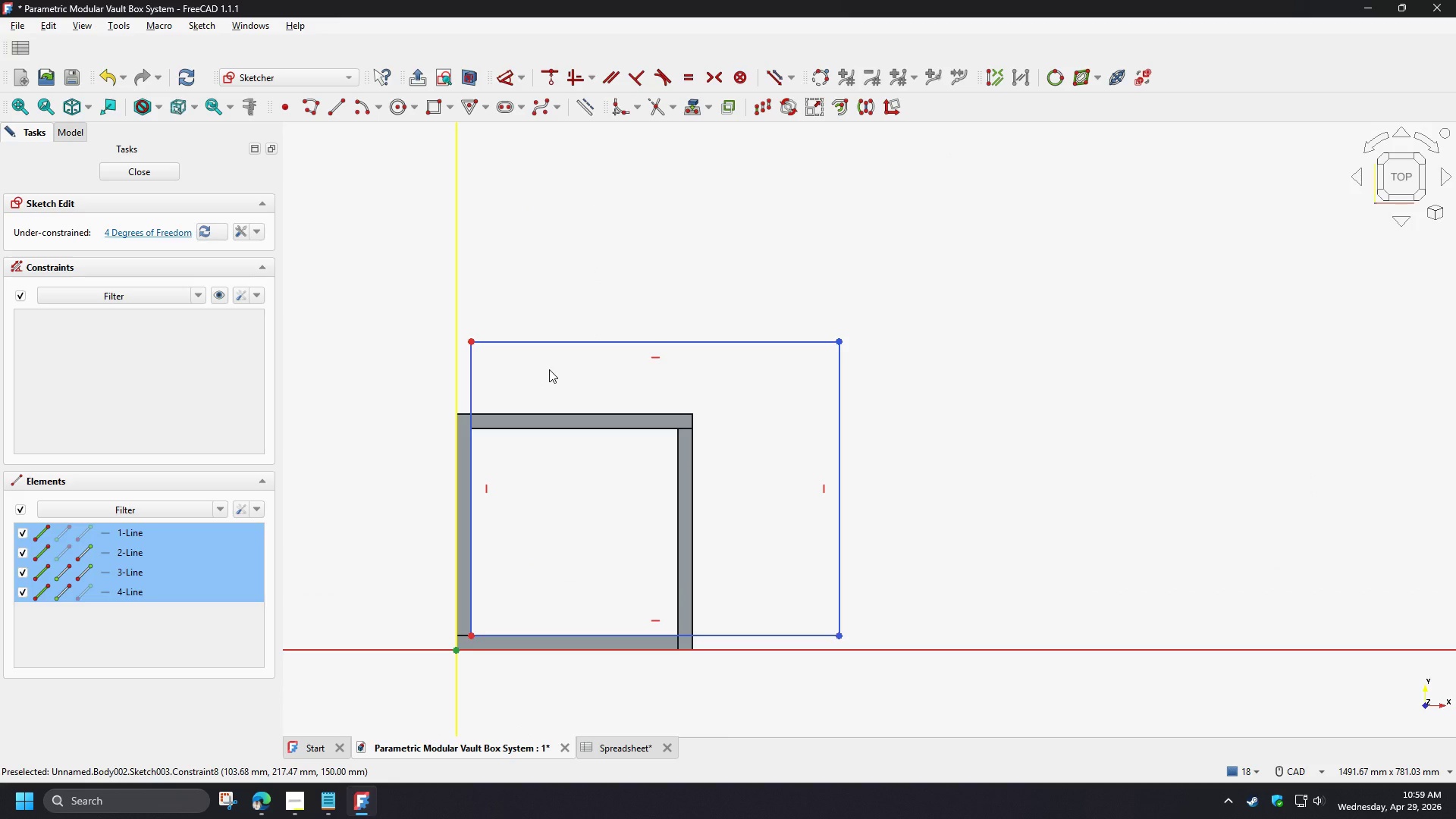 
key(Delete)
 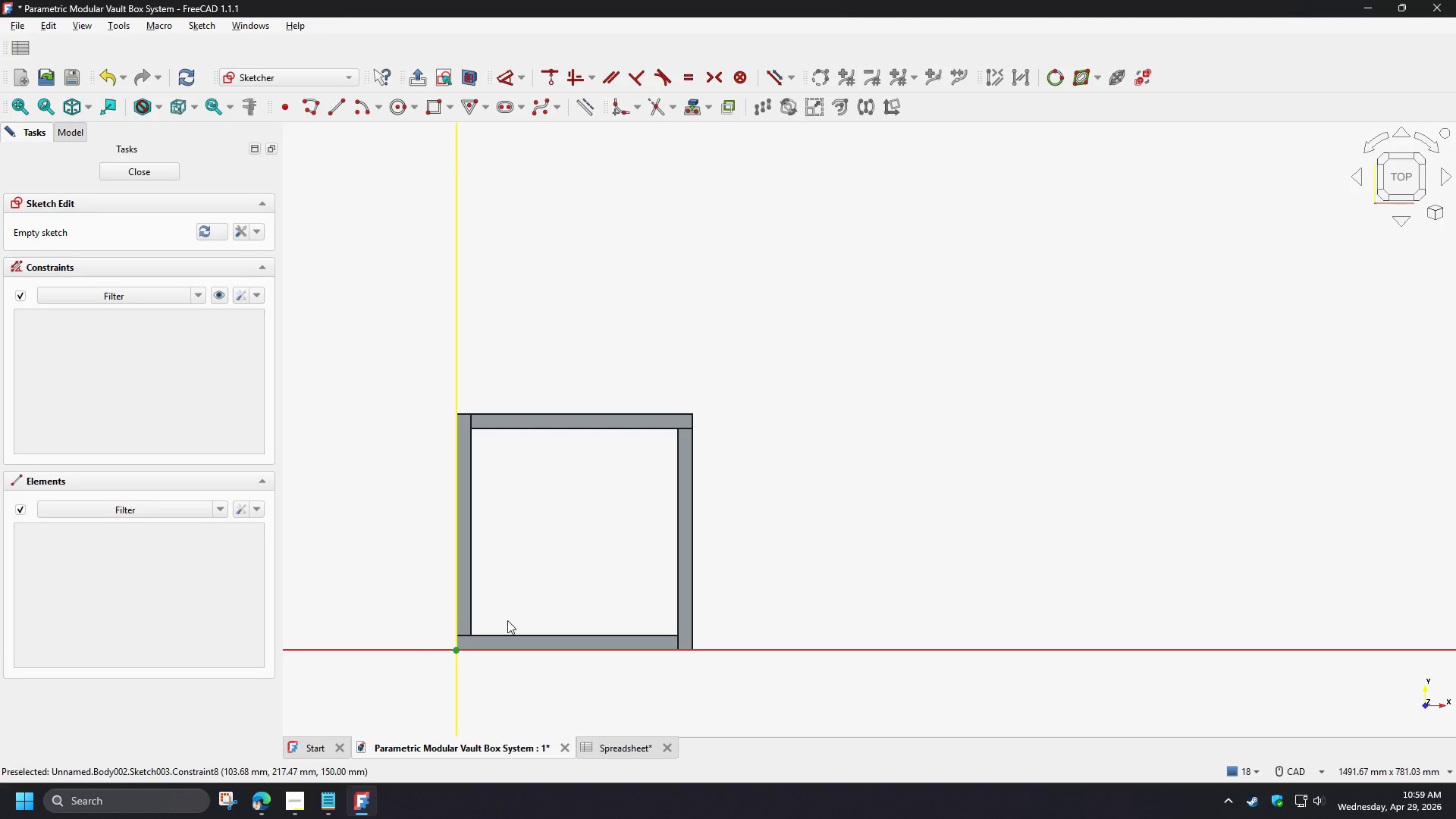 
scroll: coordinate [506, 623], scroll_direction: up, amount: 5.0
 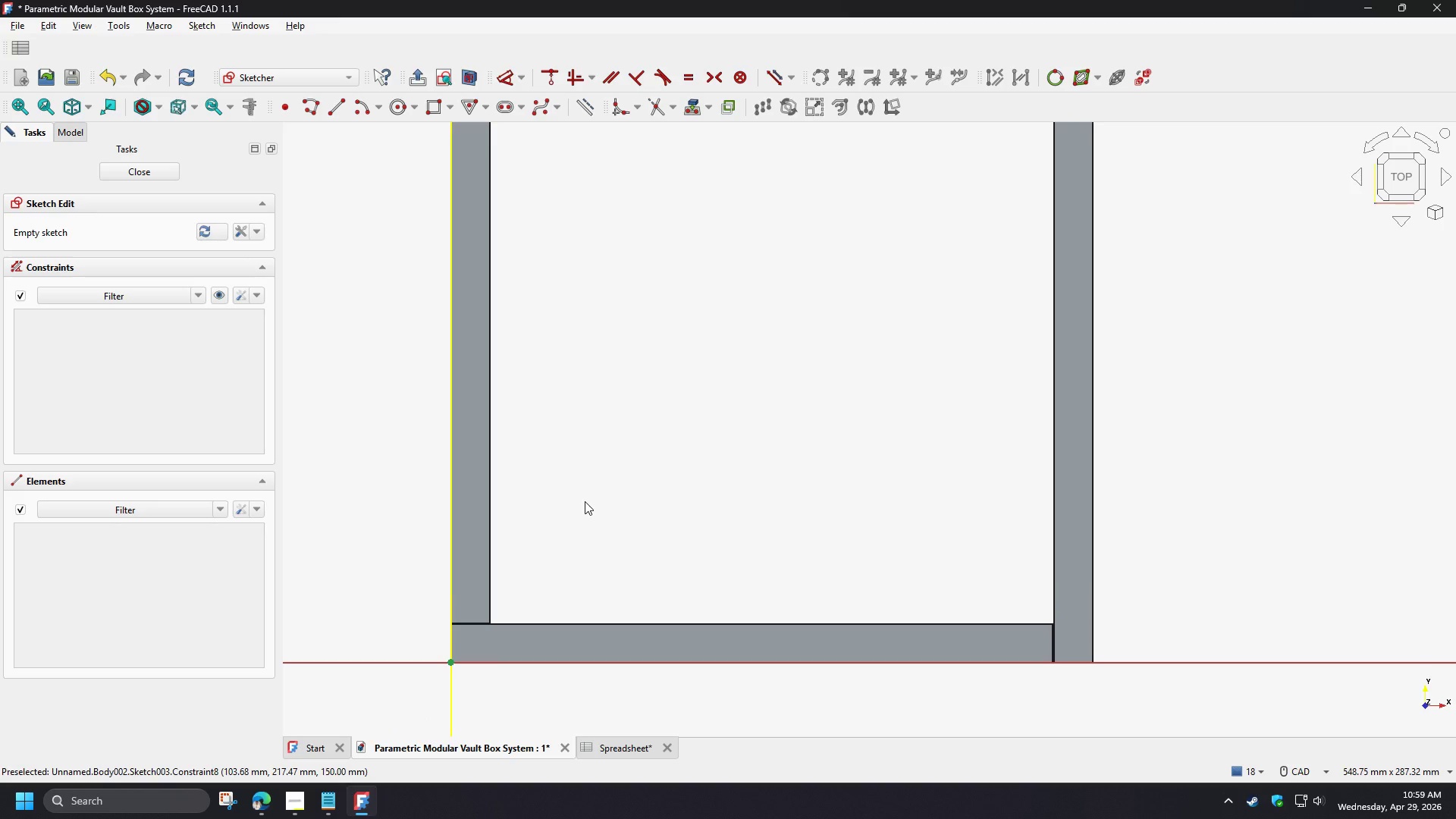 
scroll: coordinate [585, 501], scroll_direction: down, amount: 2.0
 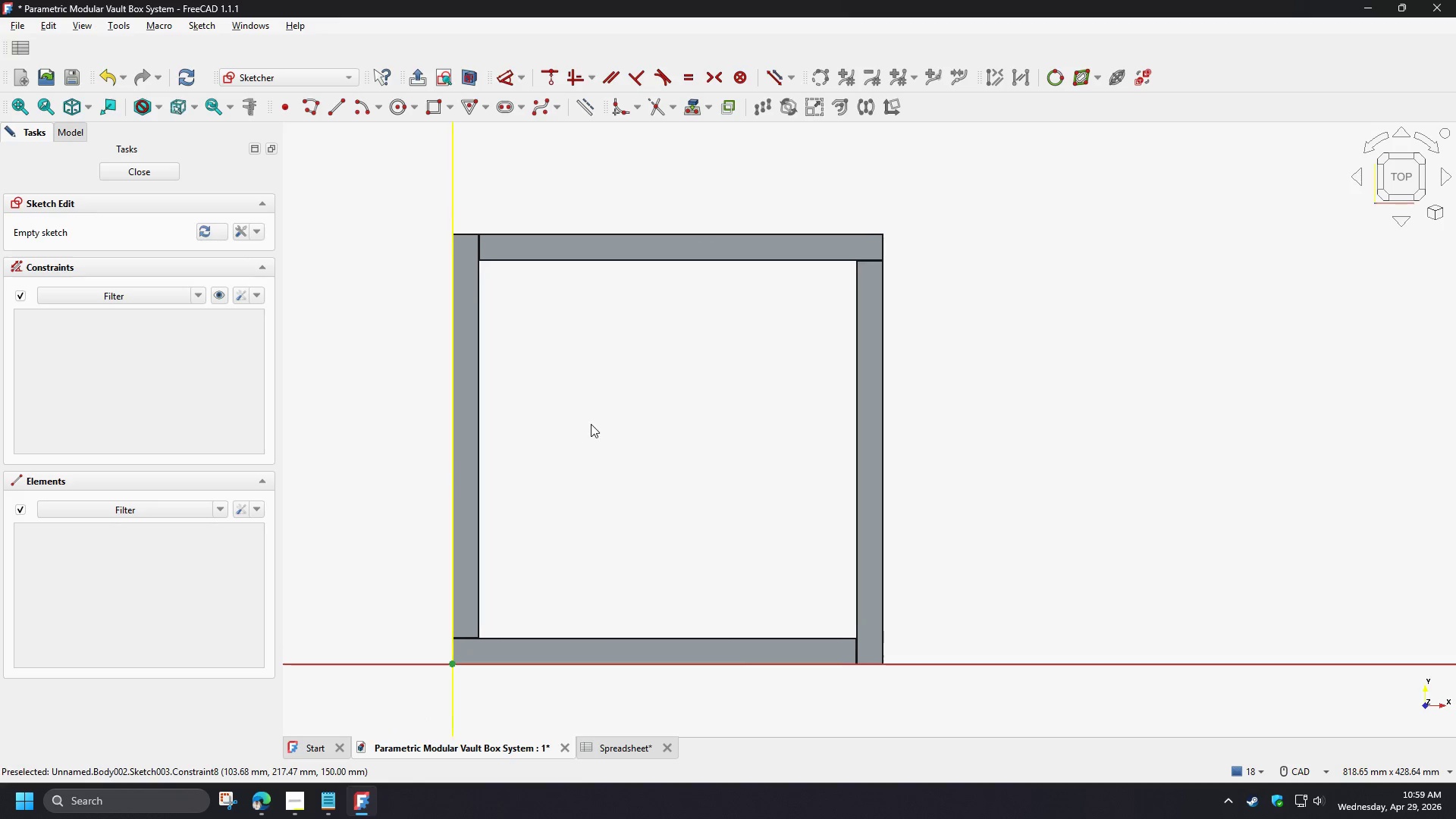 
scroll: coordinate [591, 424], scroll_direction: up, amount: 1.0
 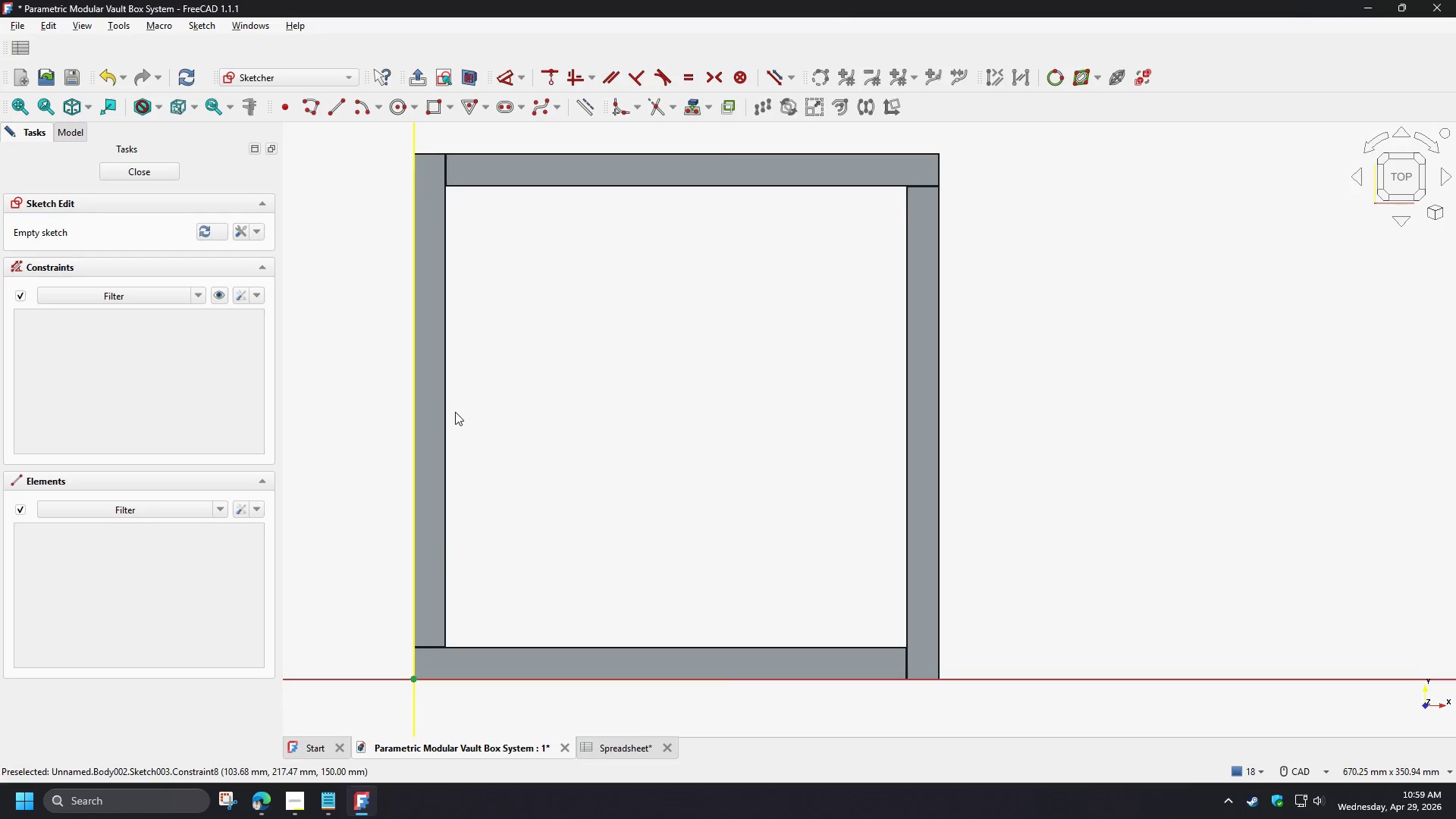 
wait(6.78)
 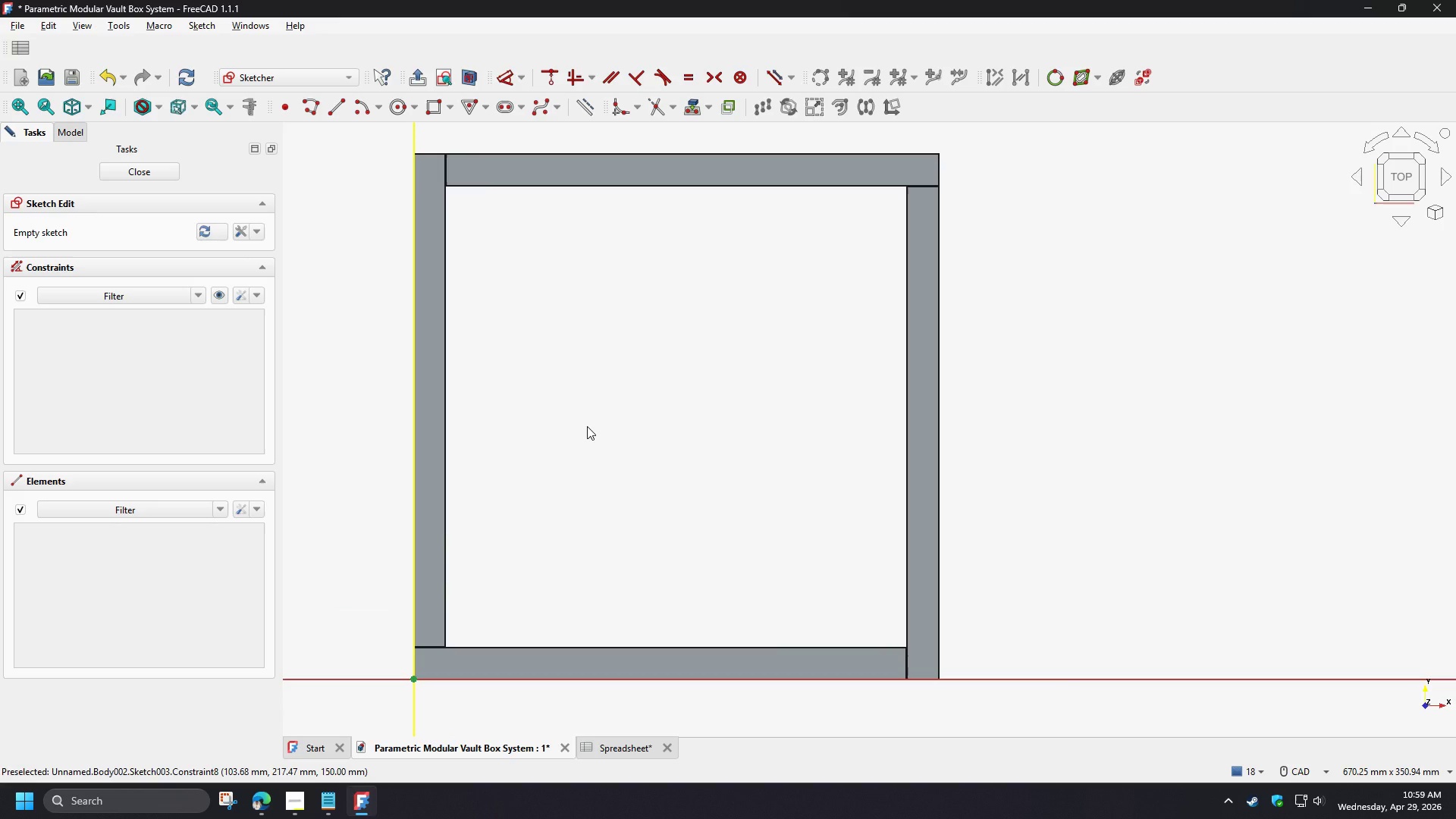 
left_click([445, 415])
 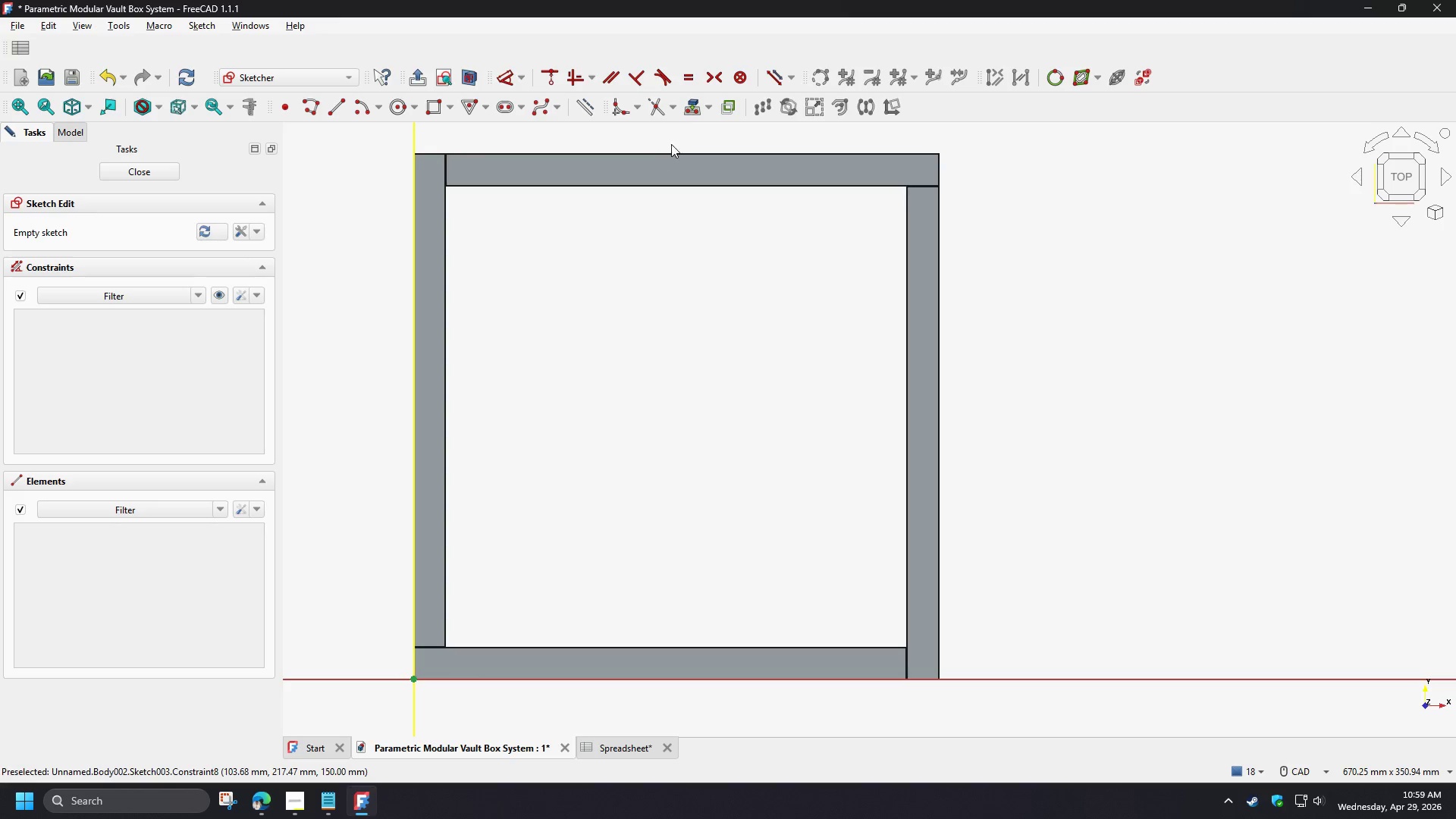 
left_click([689, 111])
 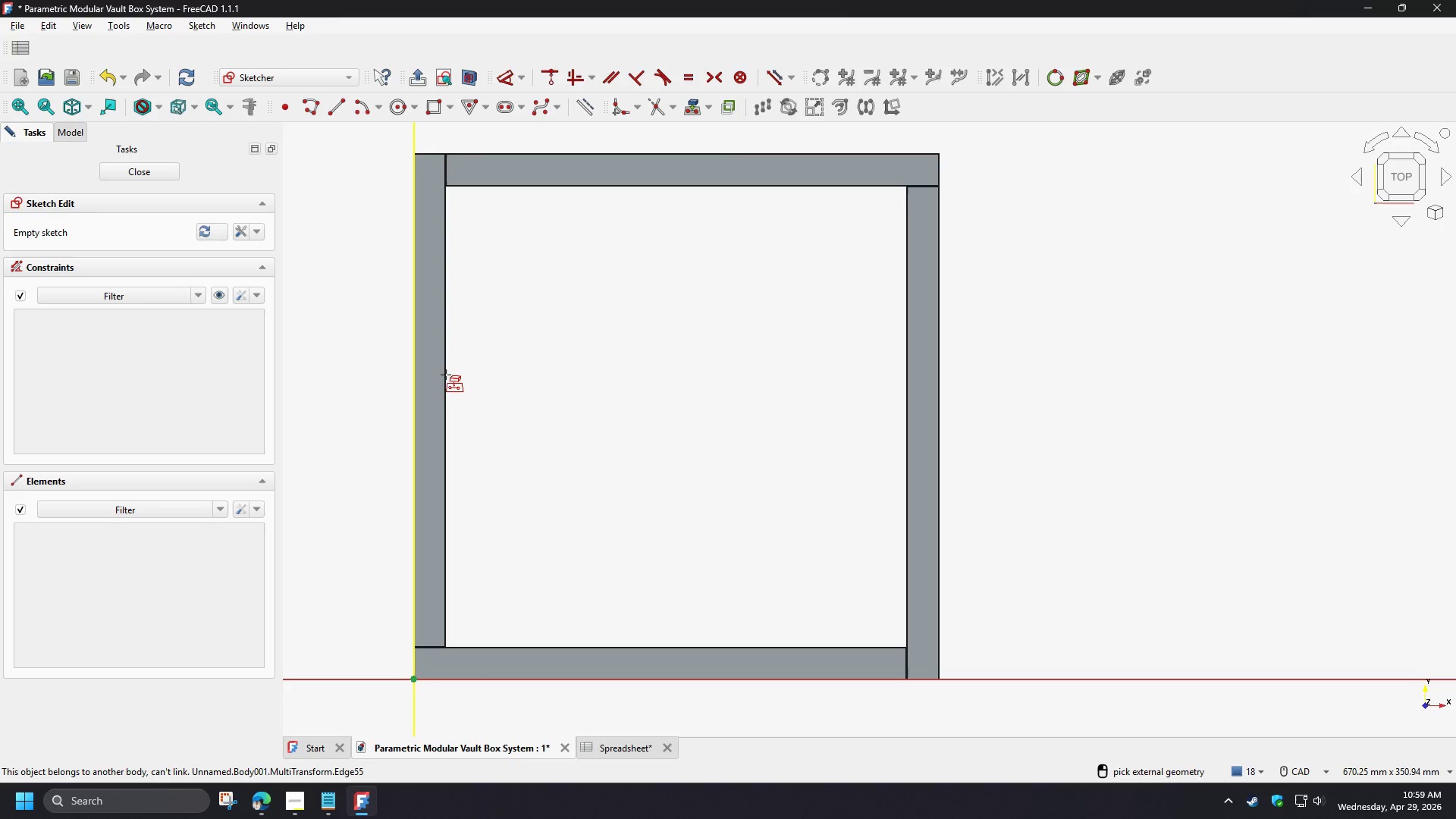 
left_click([446, 374])
 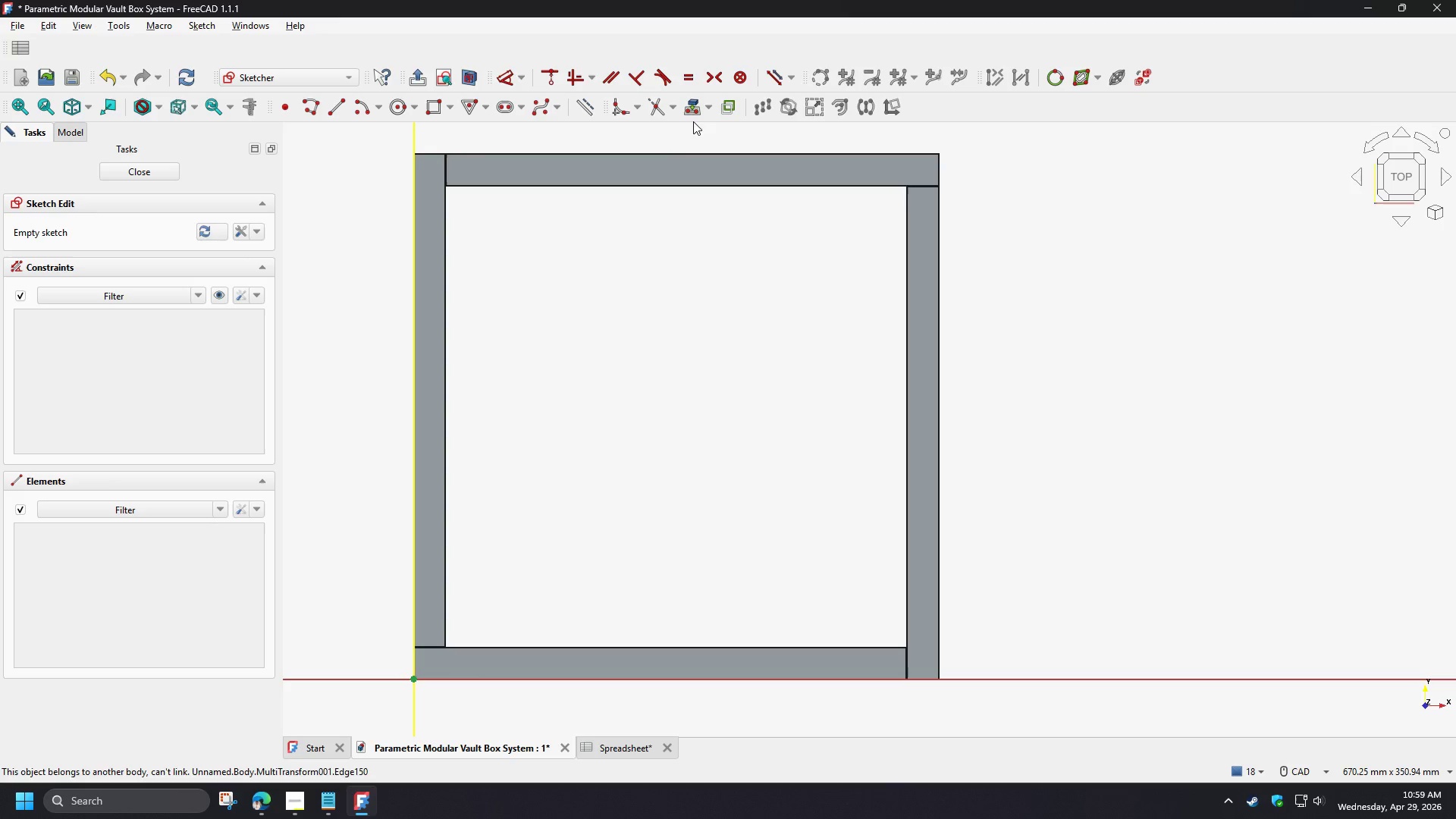 
wait(9.2)
 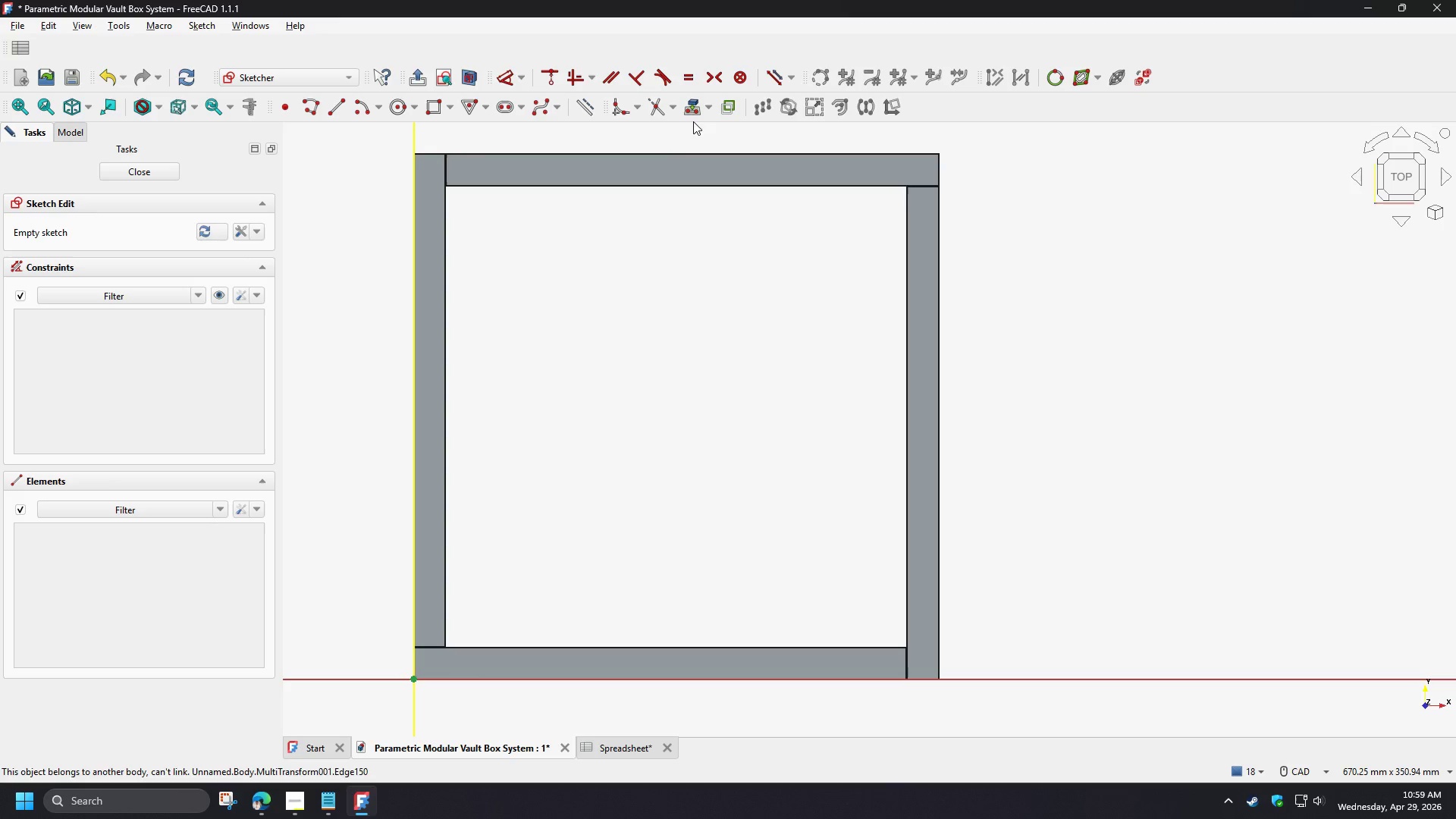 
left_click([470, 76])
 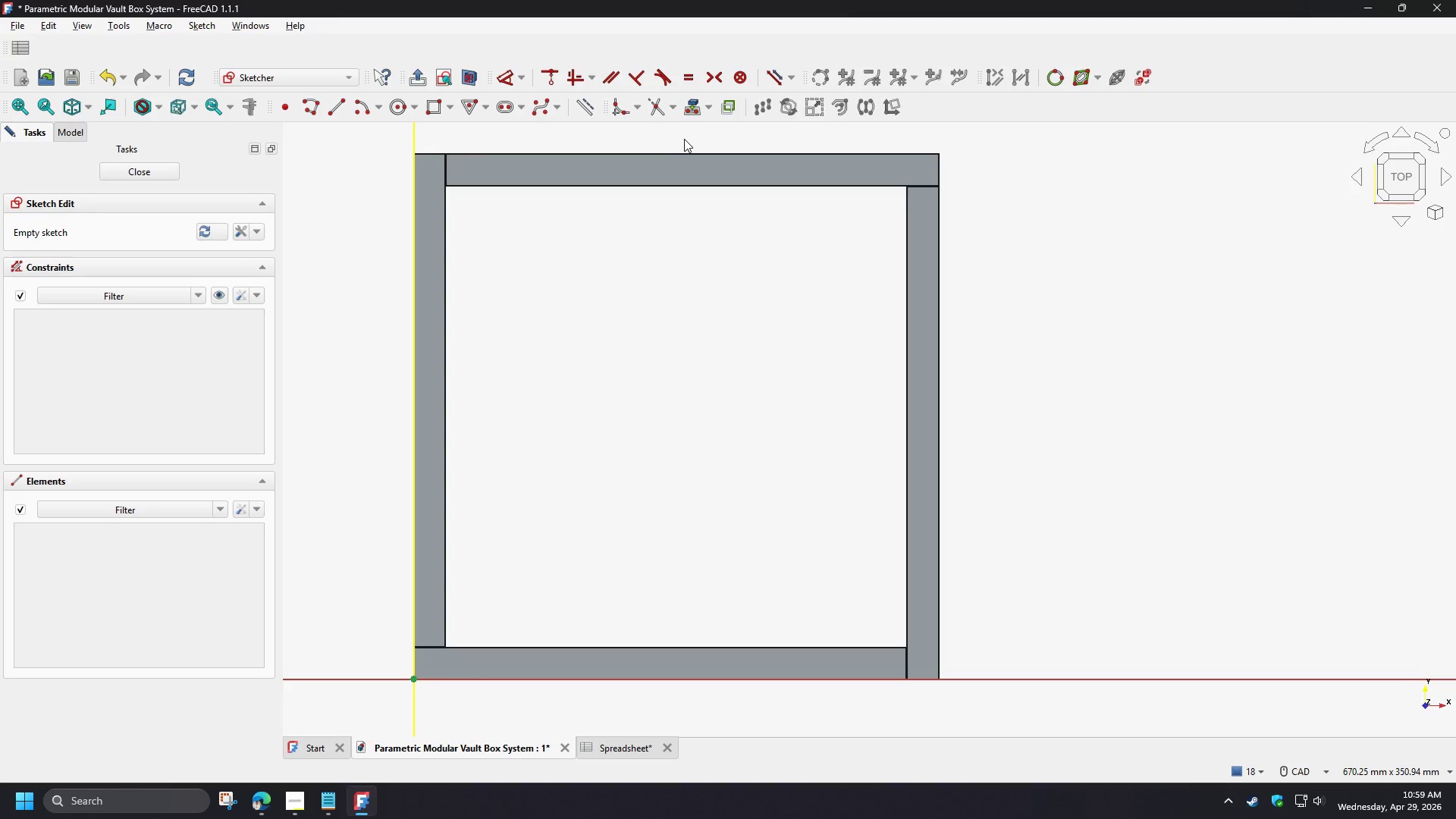 
left_click([690, 105])
 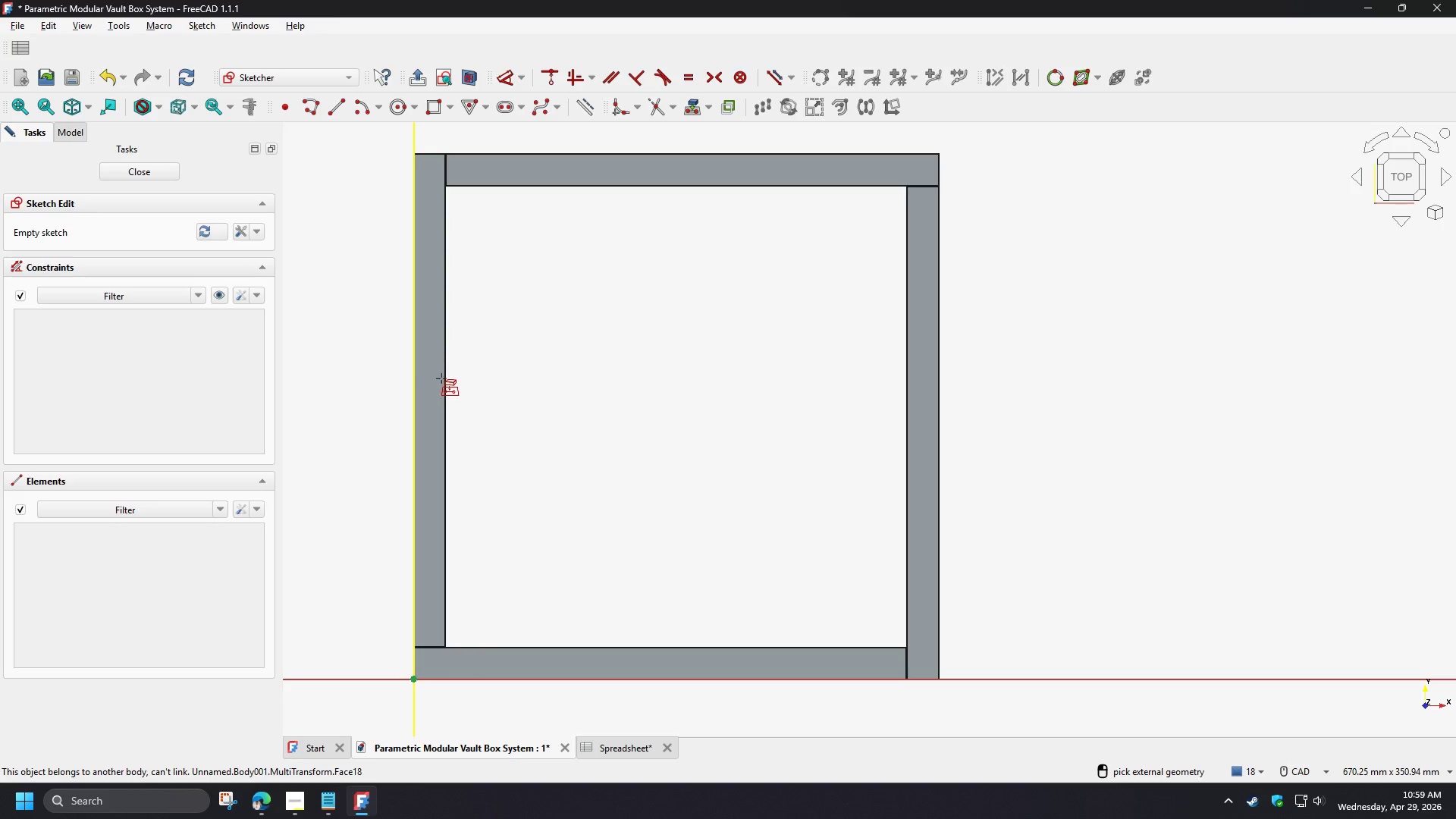 
left_click([444, 378])
 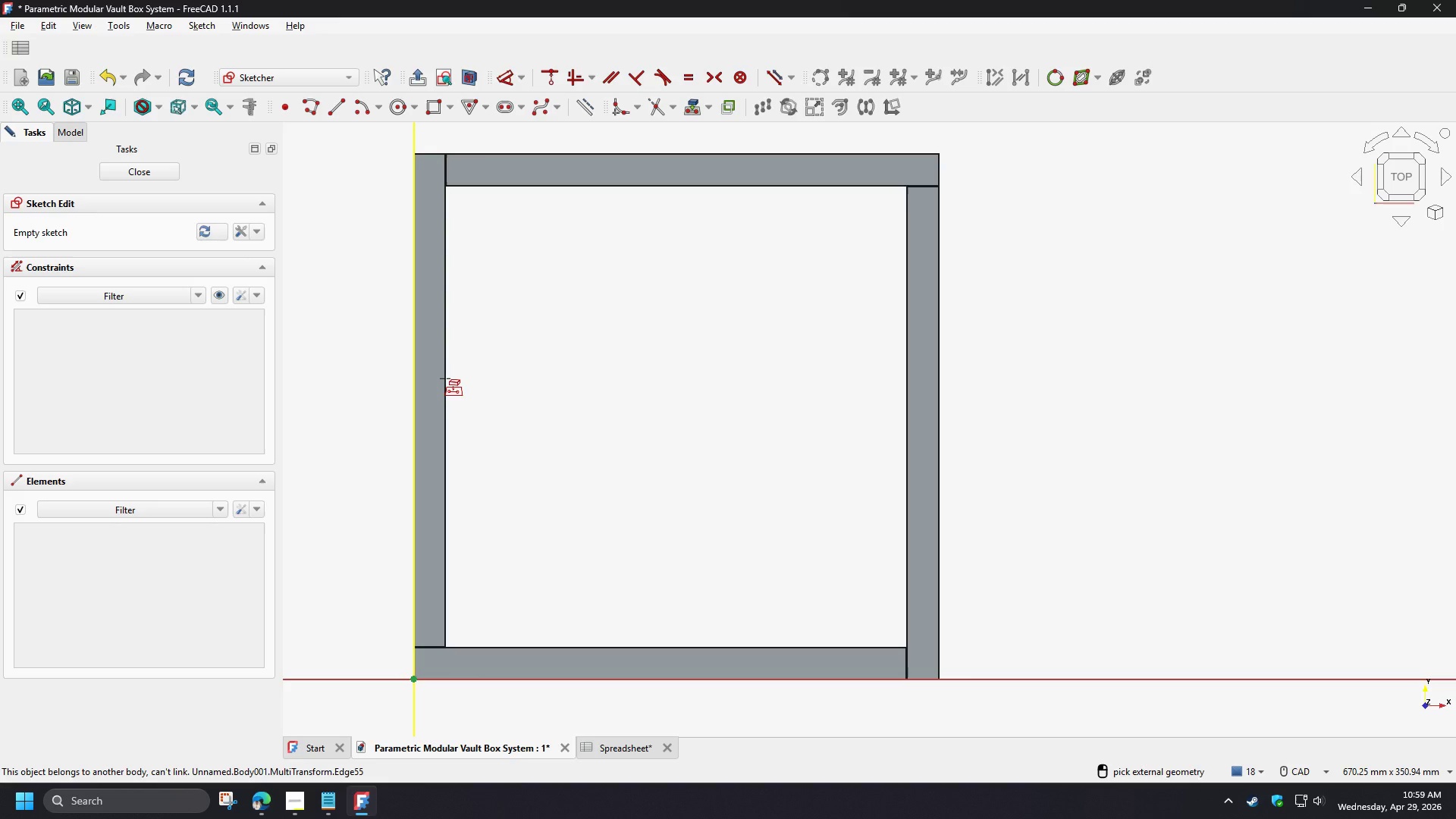 
left_click([445, 378])
 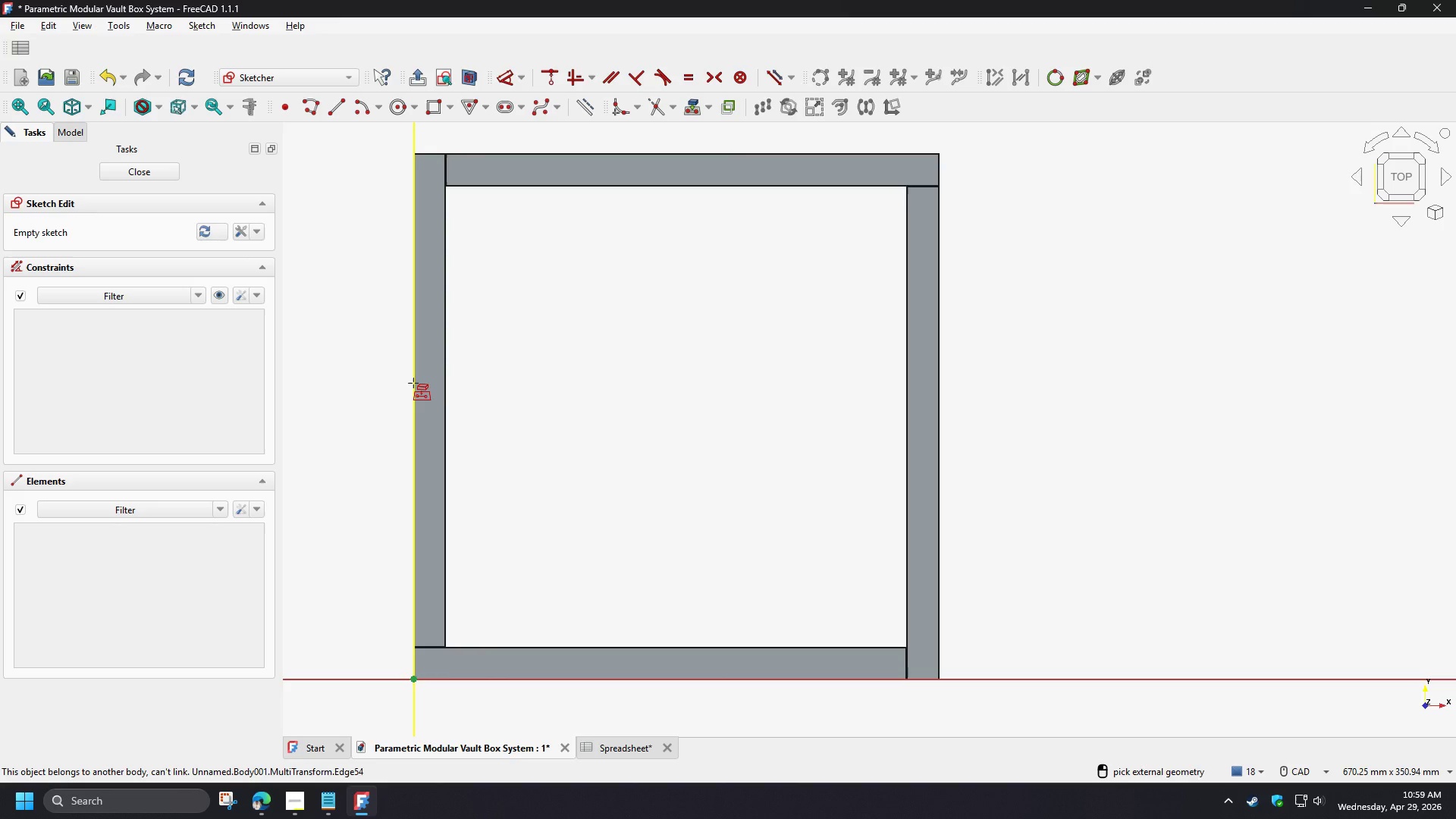 
left_click([413, 383])
 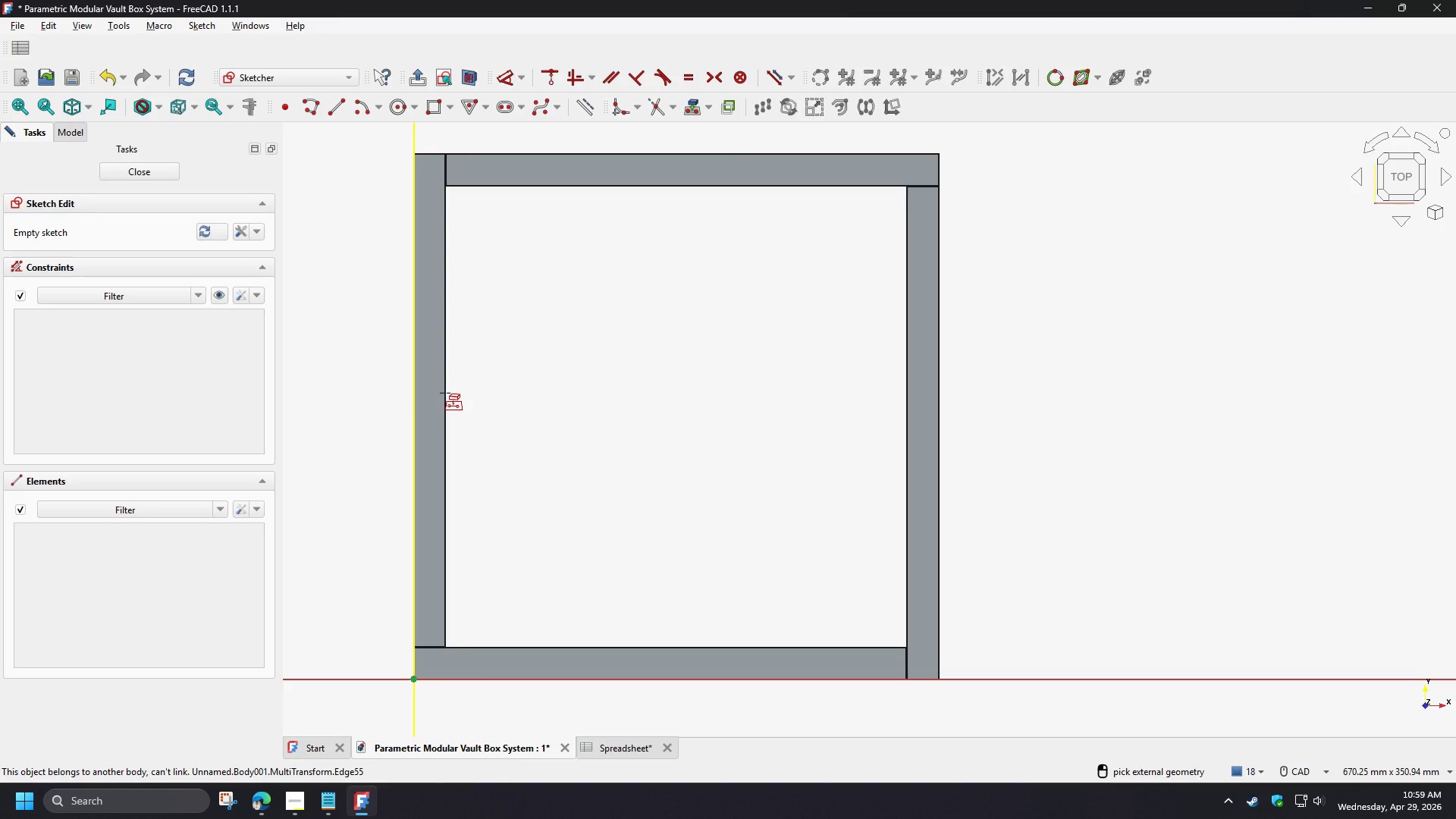 
left_click([445, 393])
 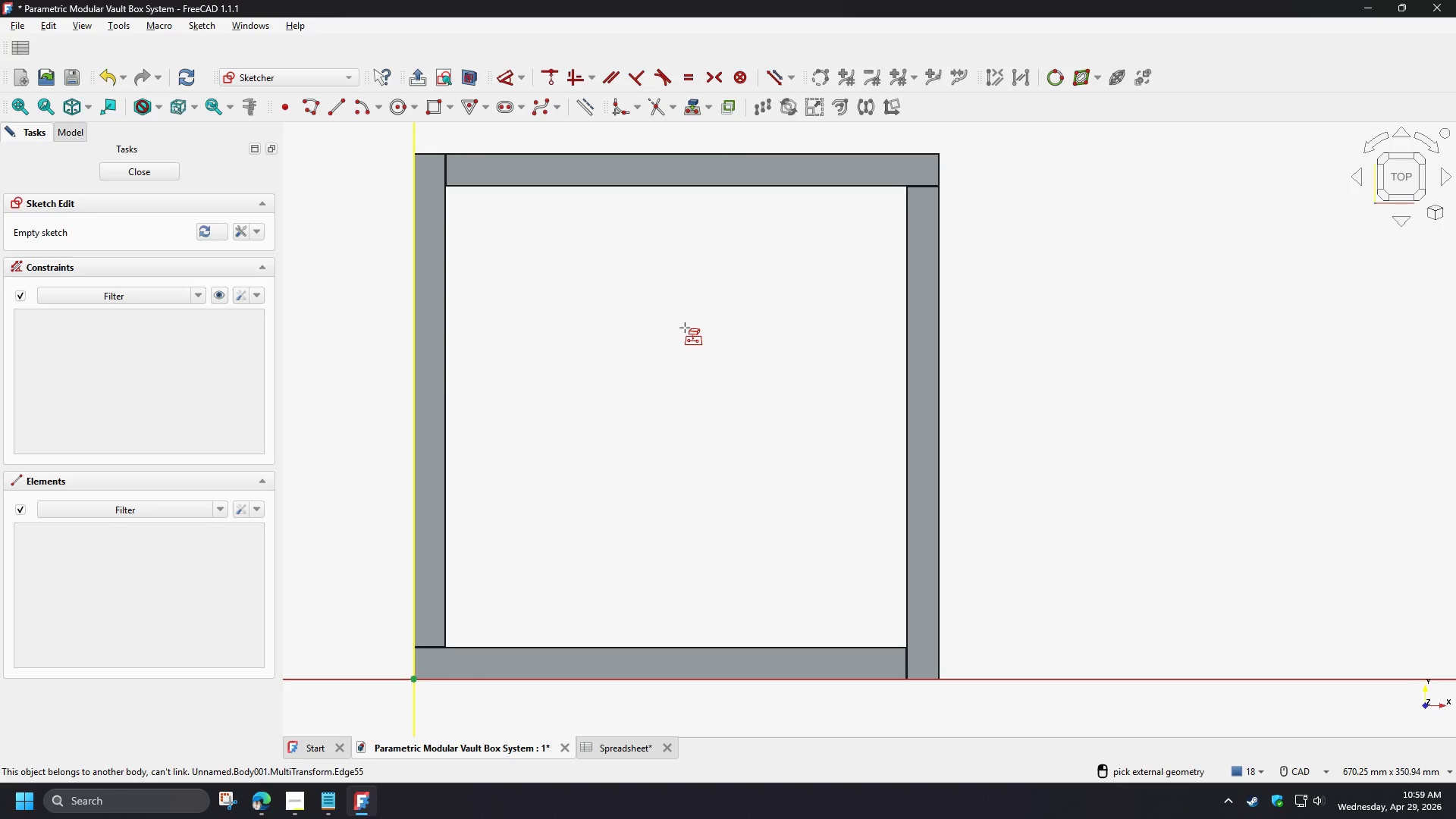 
wait(11.42)
 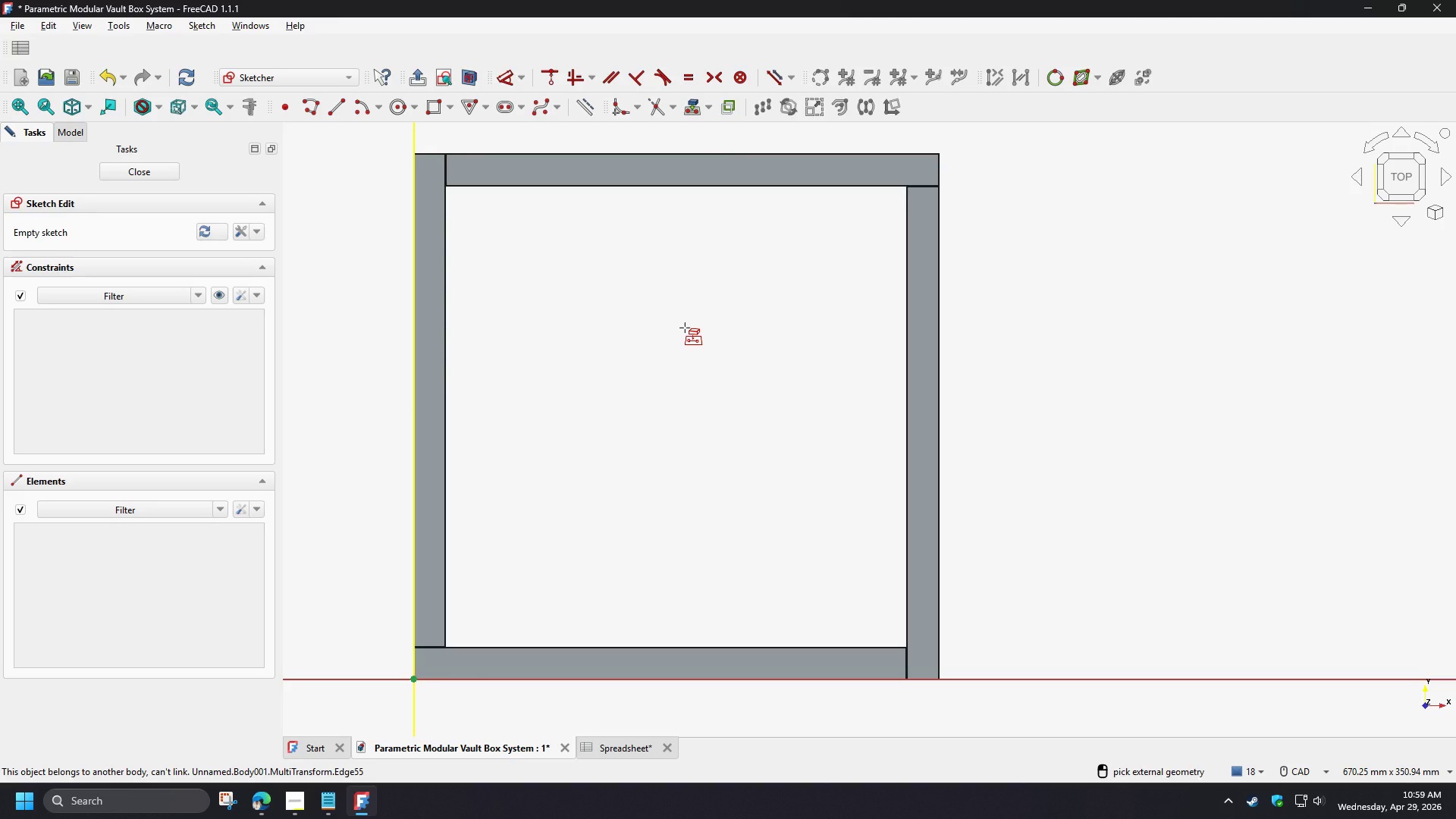 
right_click([685, 328])
 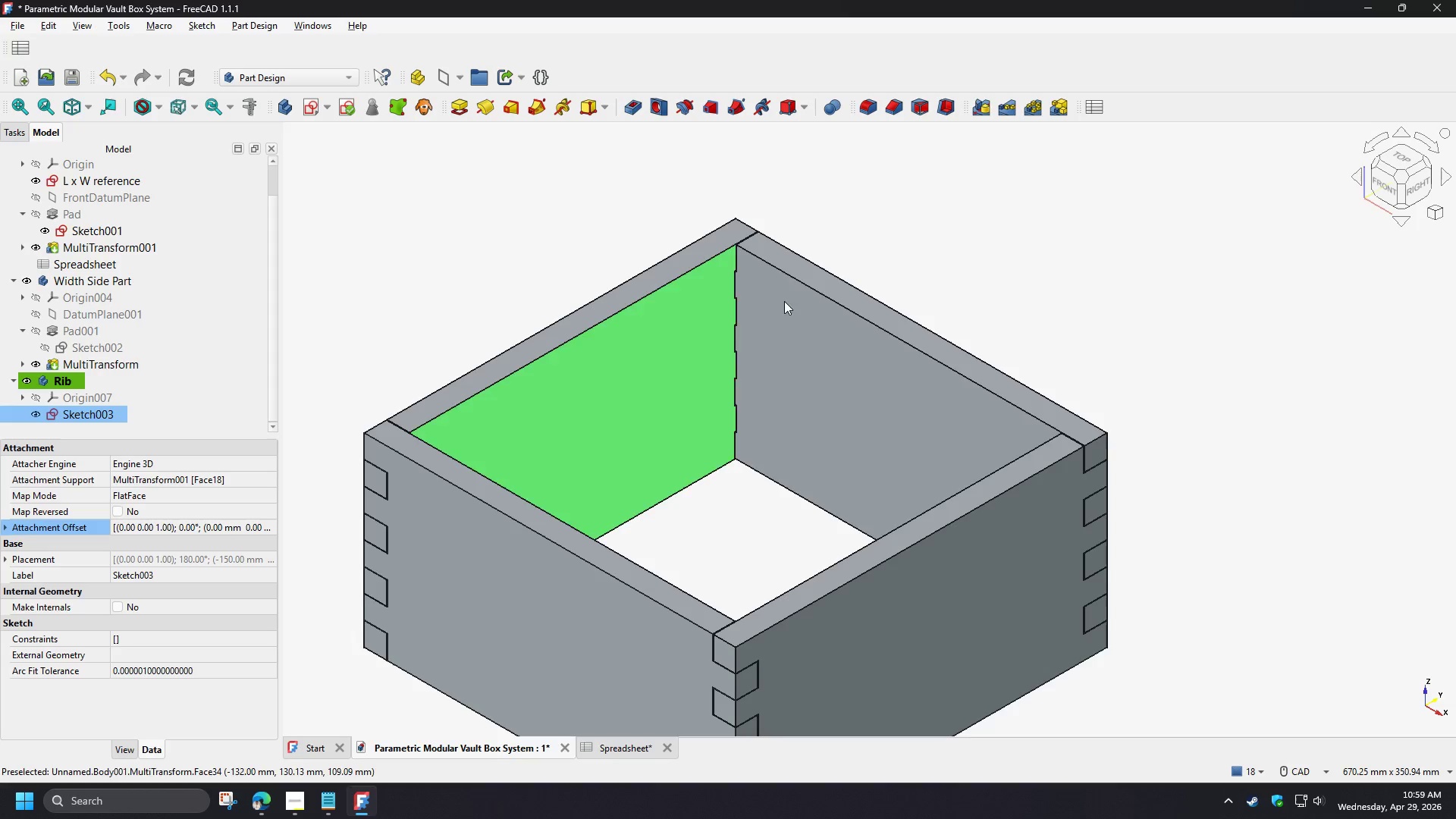 
key(Numpad0)
 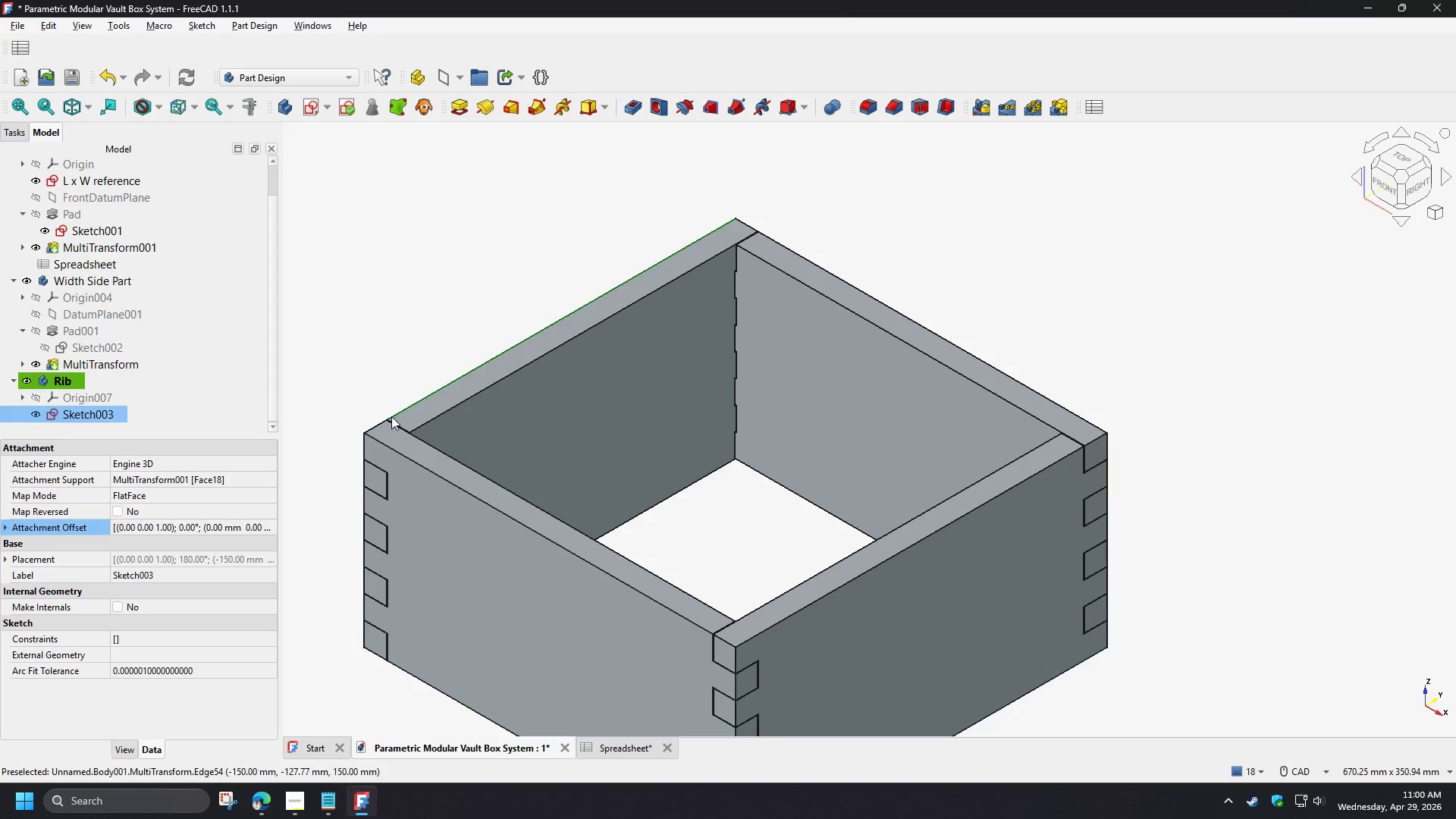 
left_click([391, 438])
 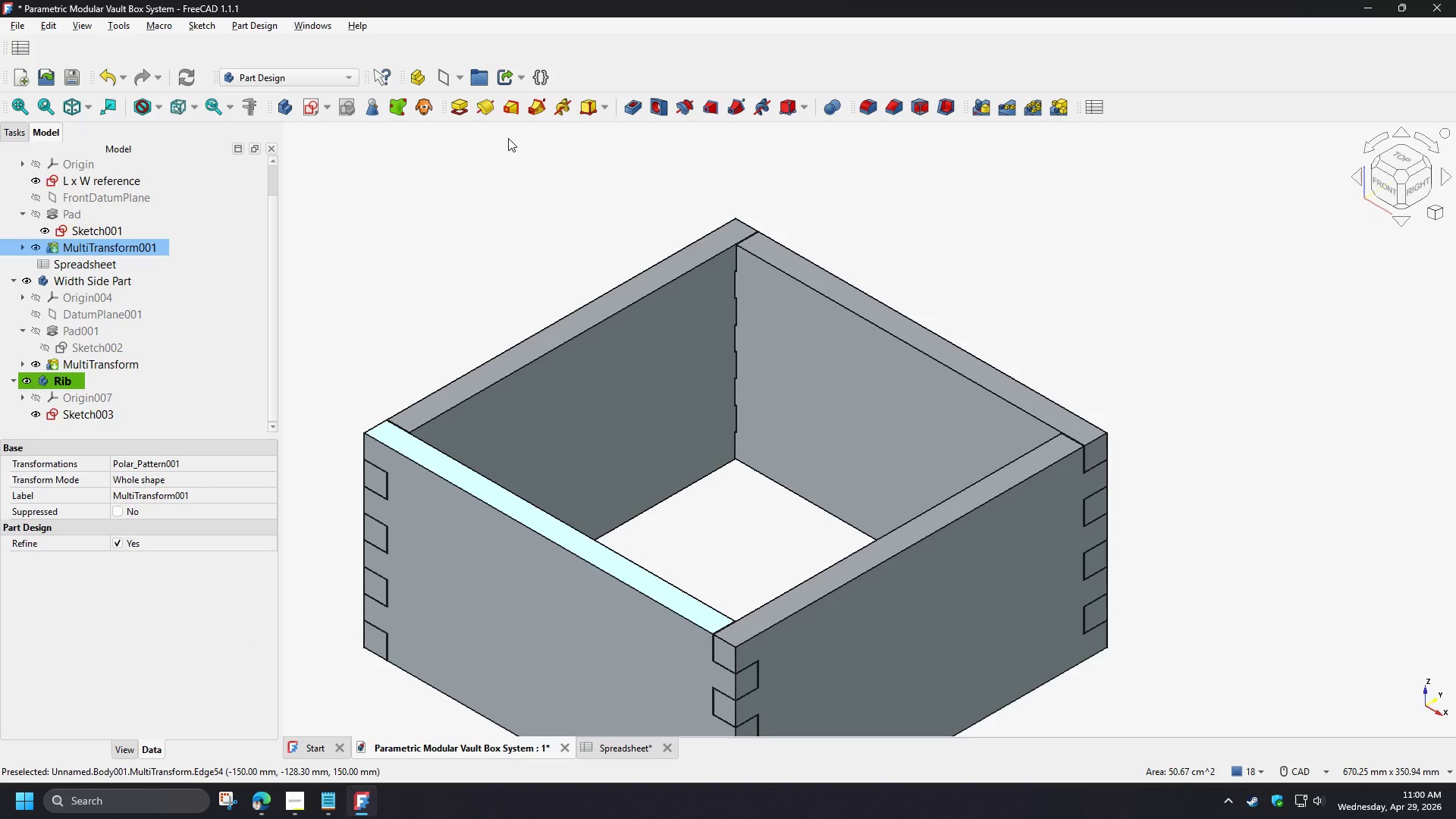 
mouse_move([479, 112])
 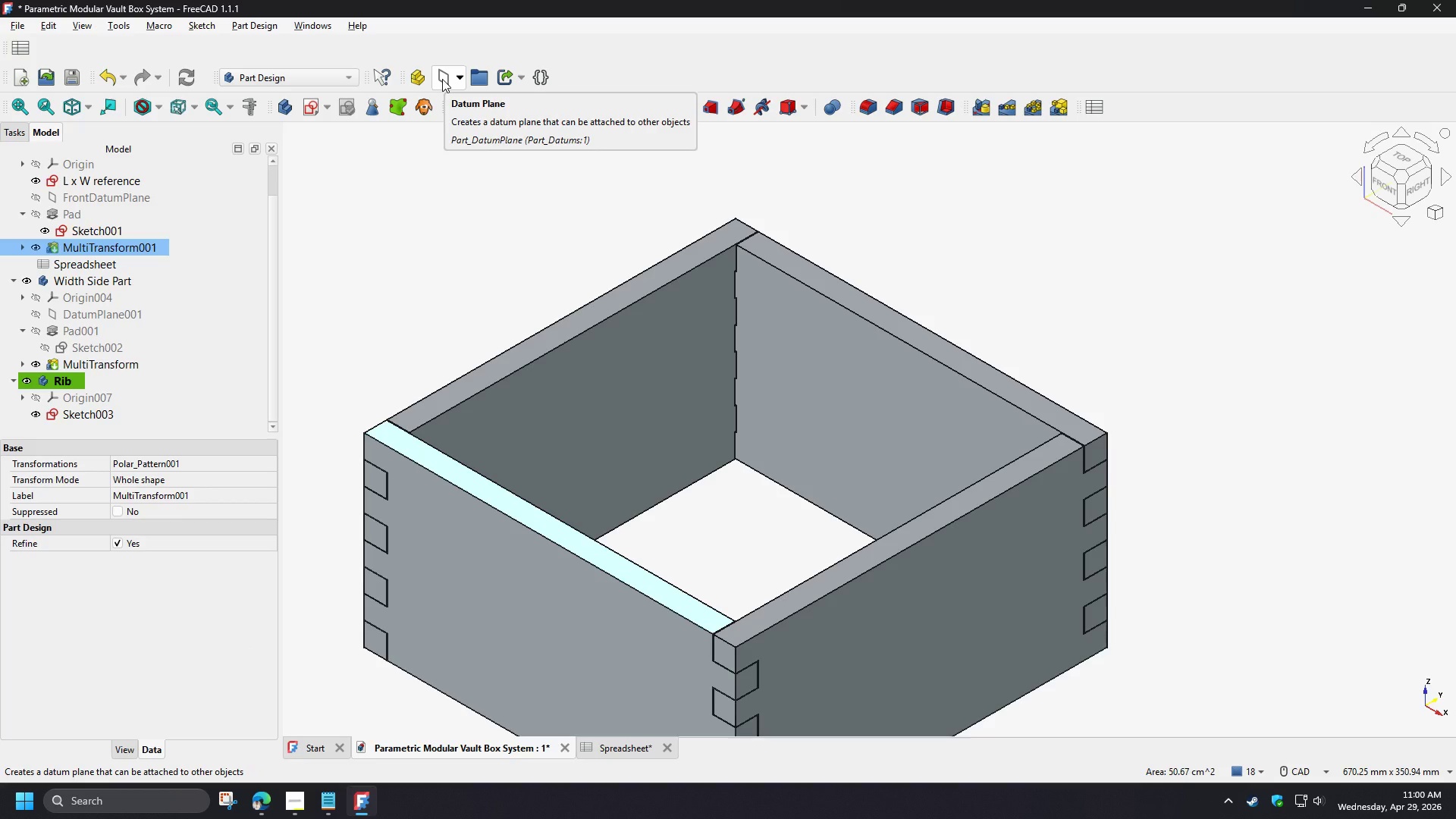 
left_click([442, 79])
 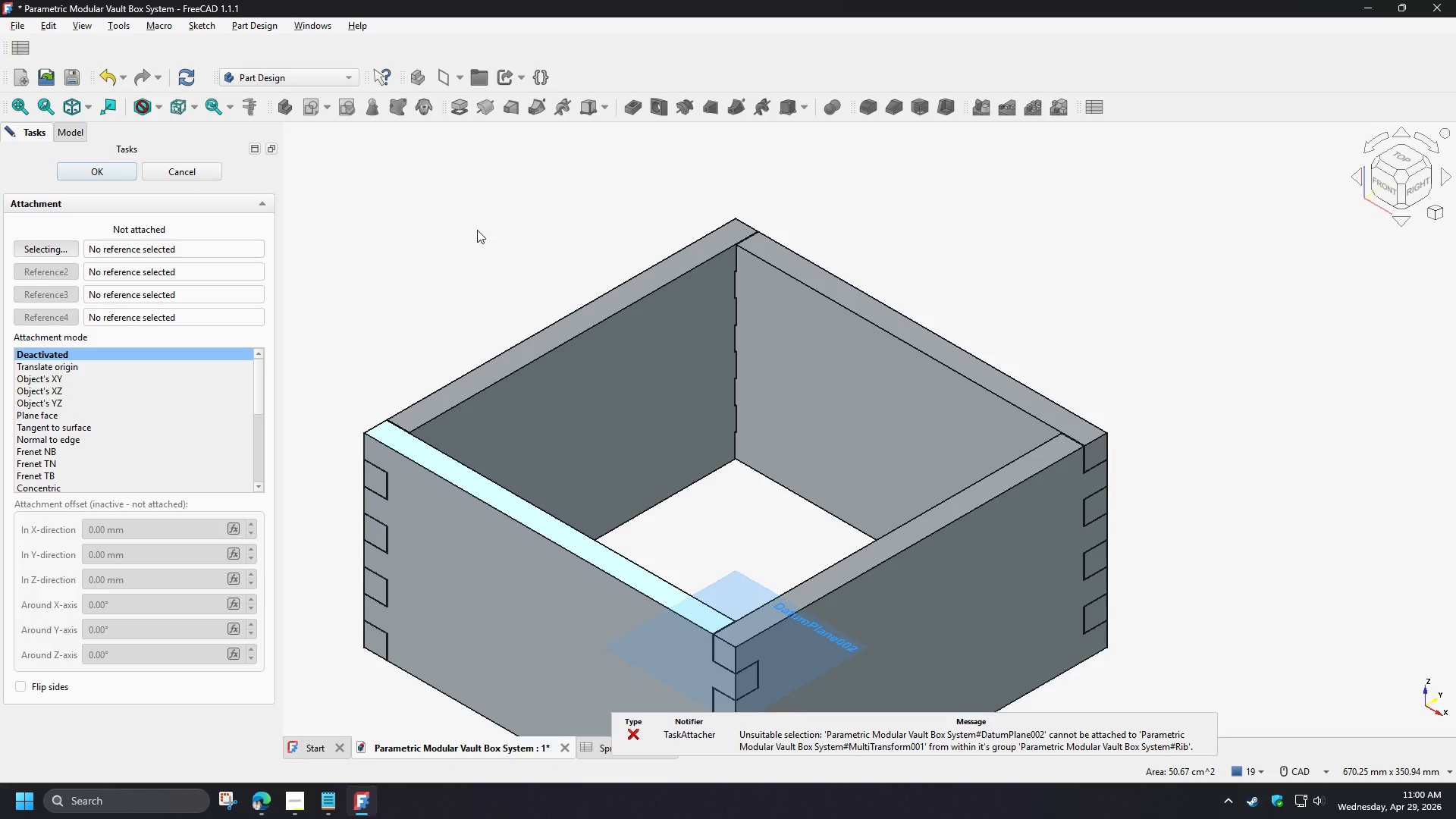 
wait(17.66)
 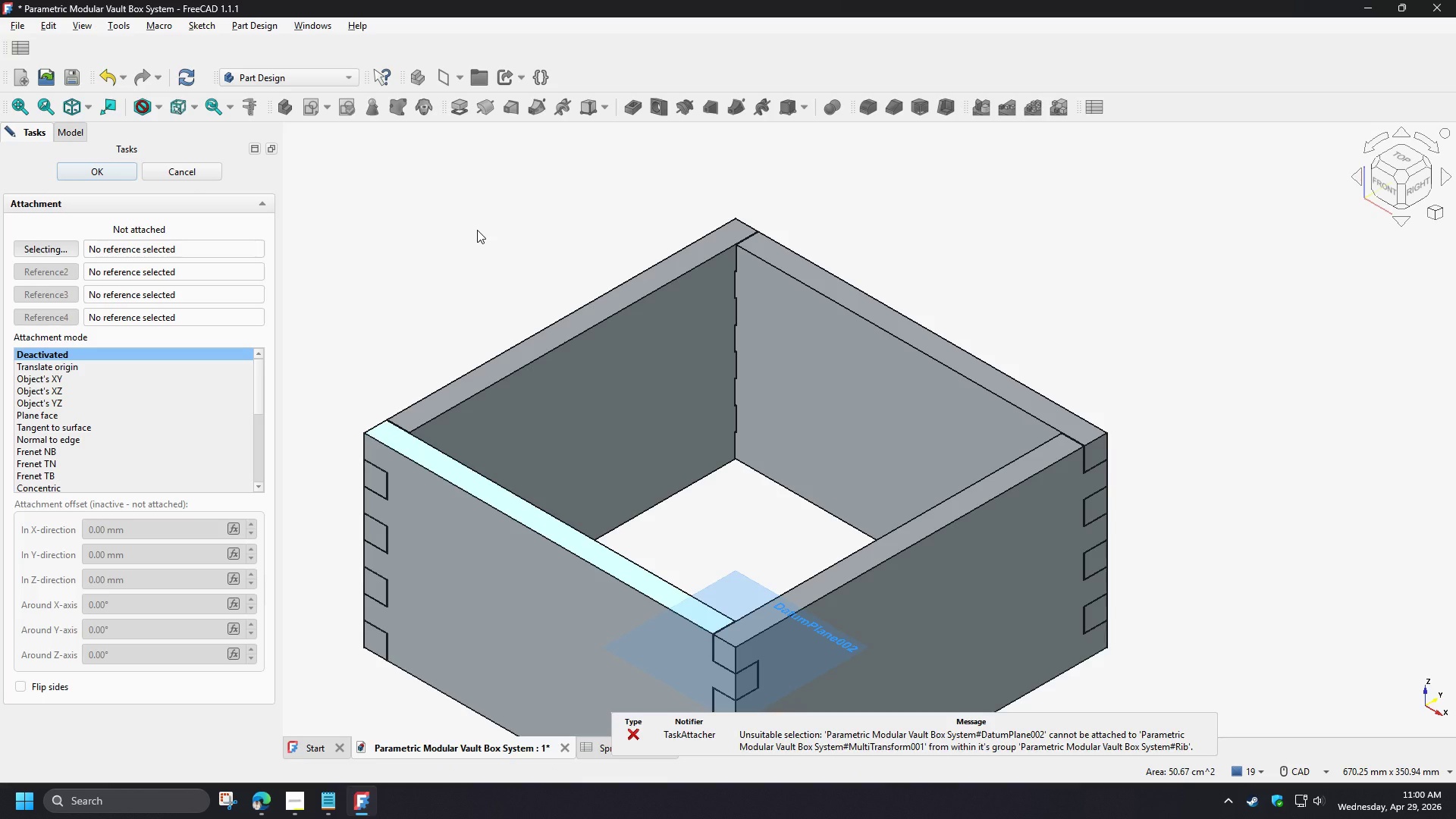 
key(Control+Z)
 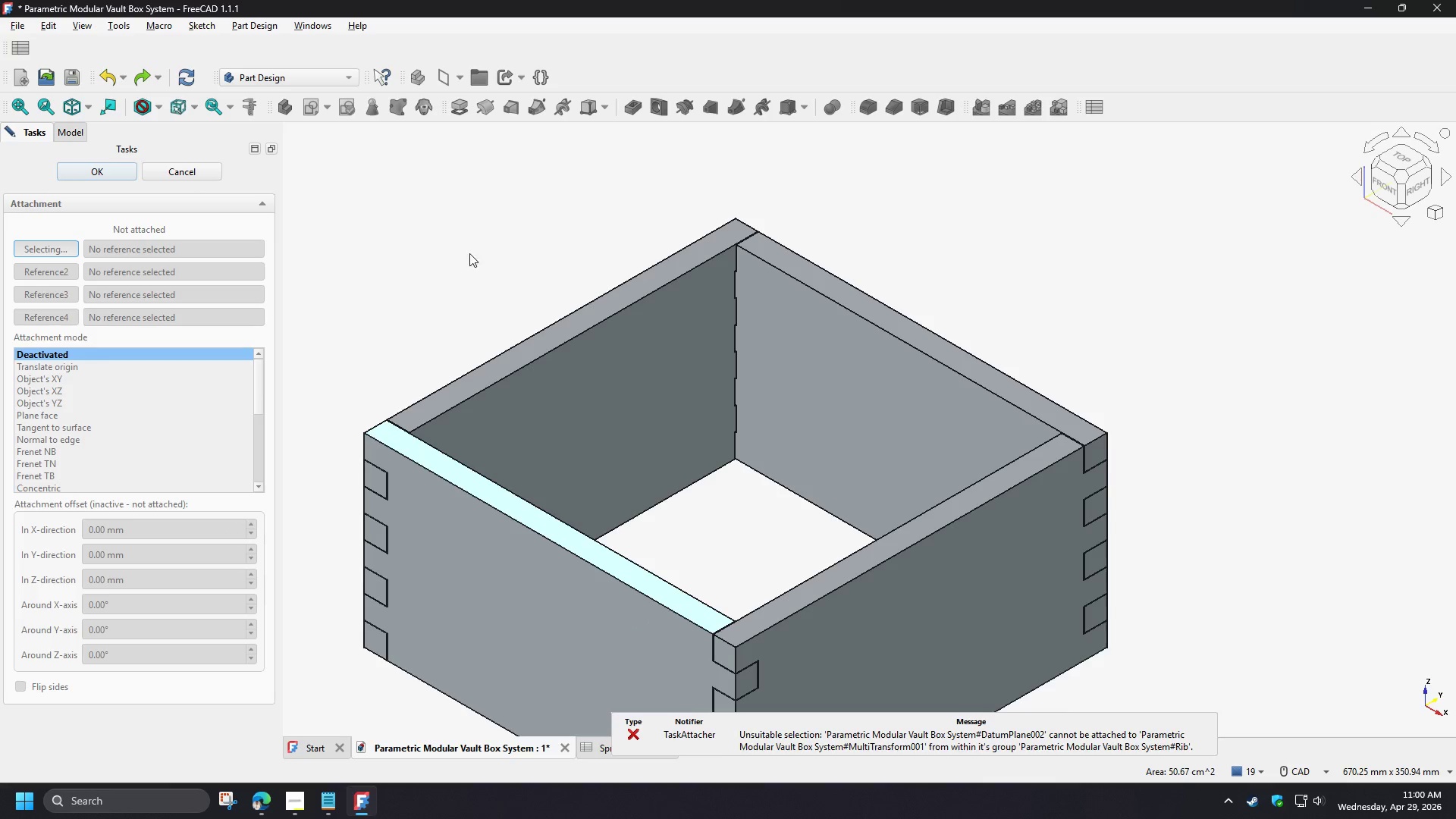 
left_click([460, 240])
 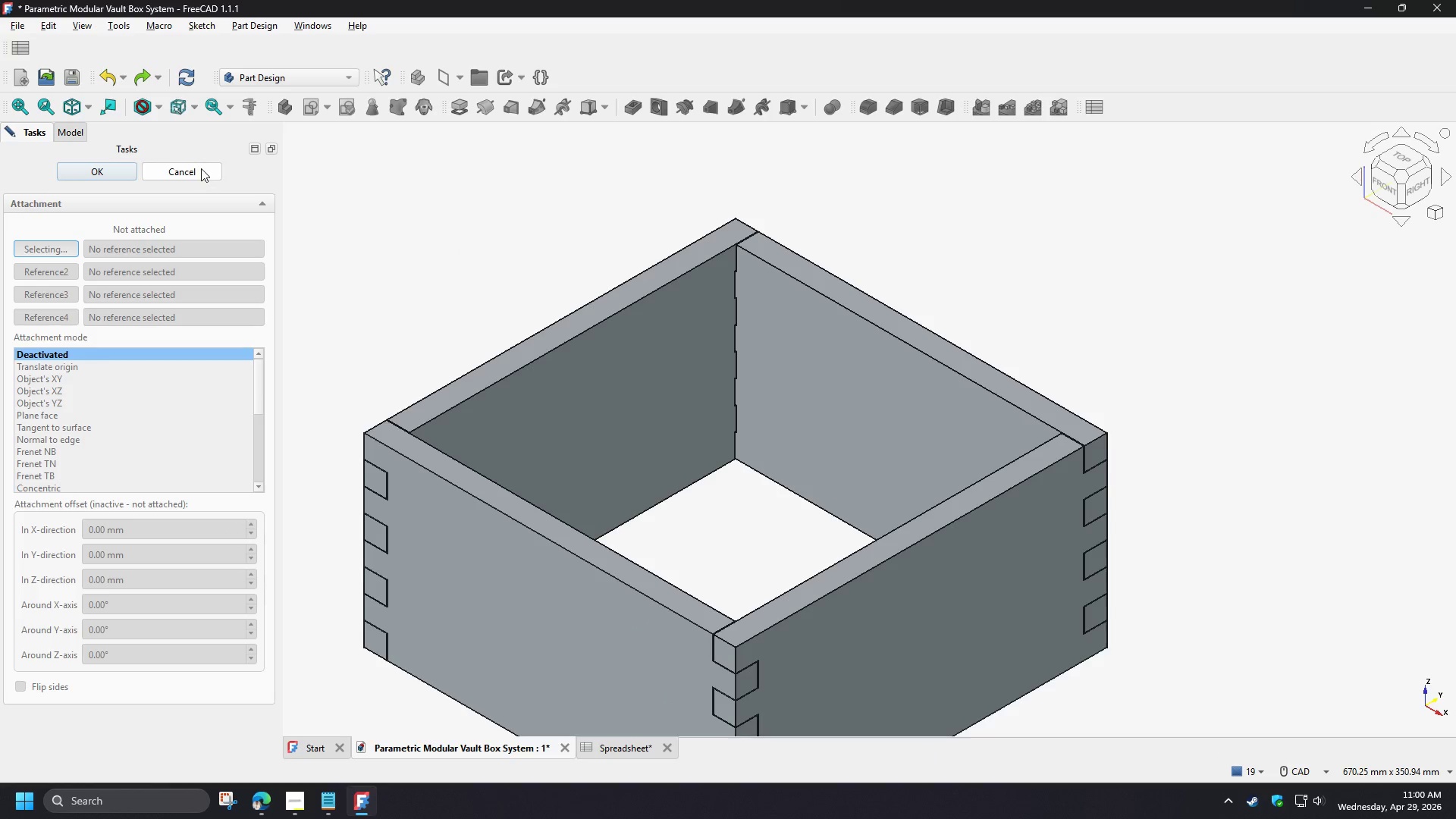 
left_click([201, 168])
 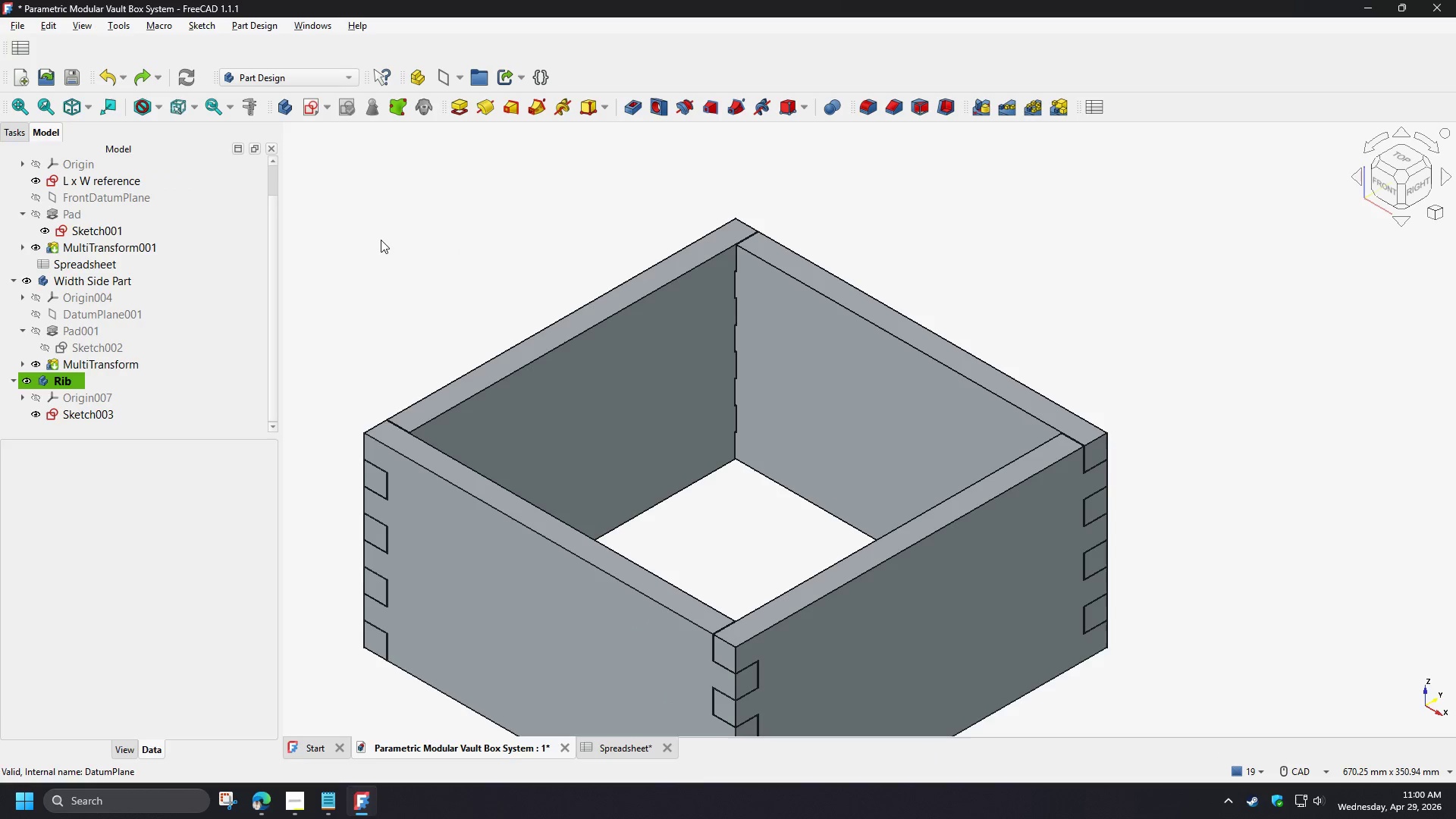 
wait(6.8)
 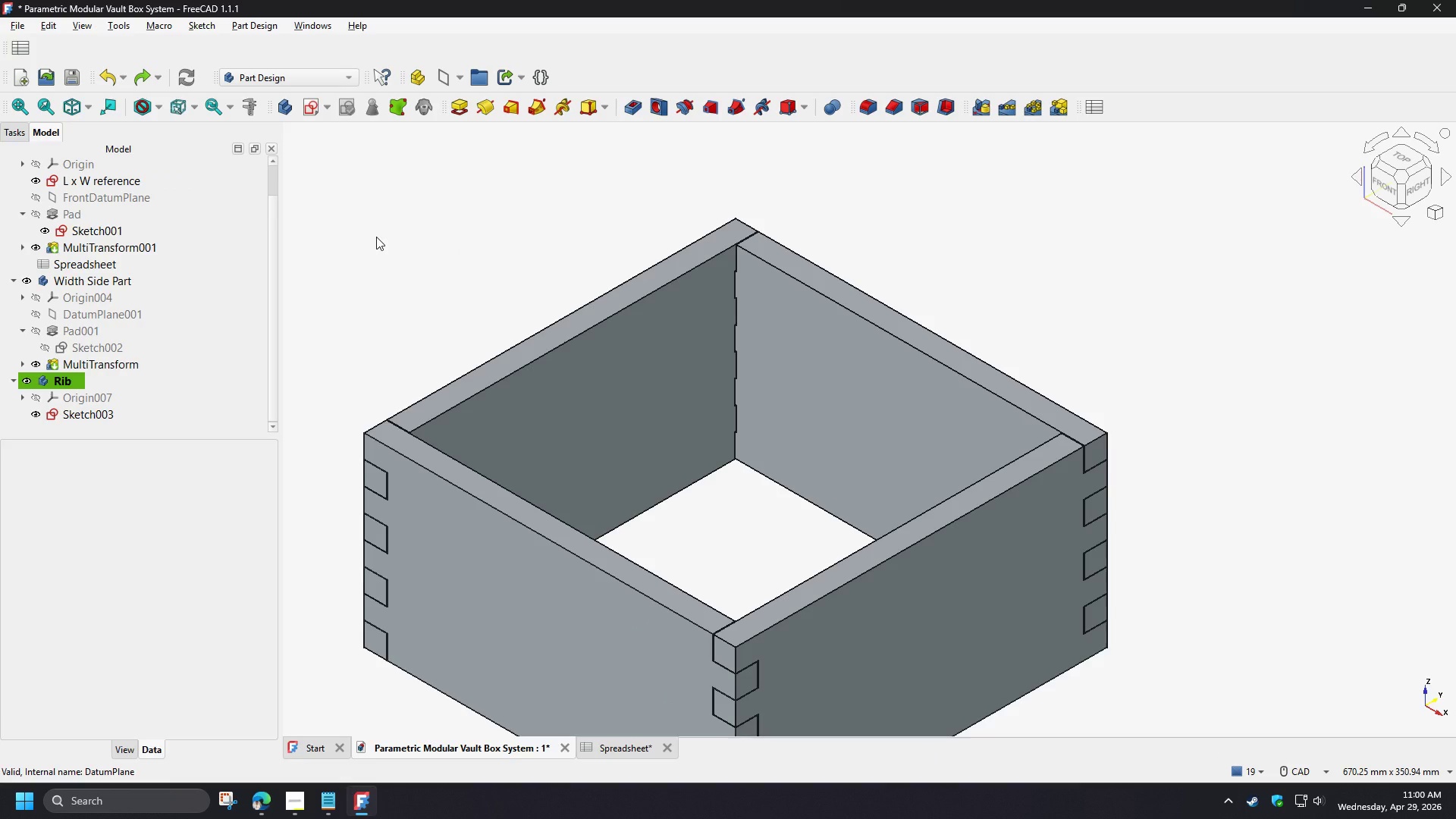 
scroll: coordinate [401, 267], scroll_direction: down, amount: 1.0
 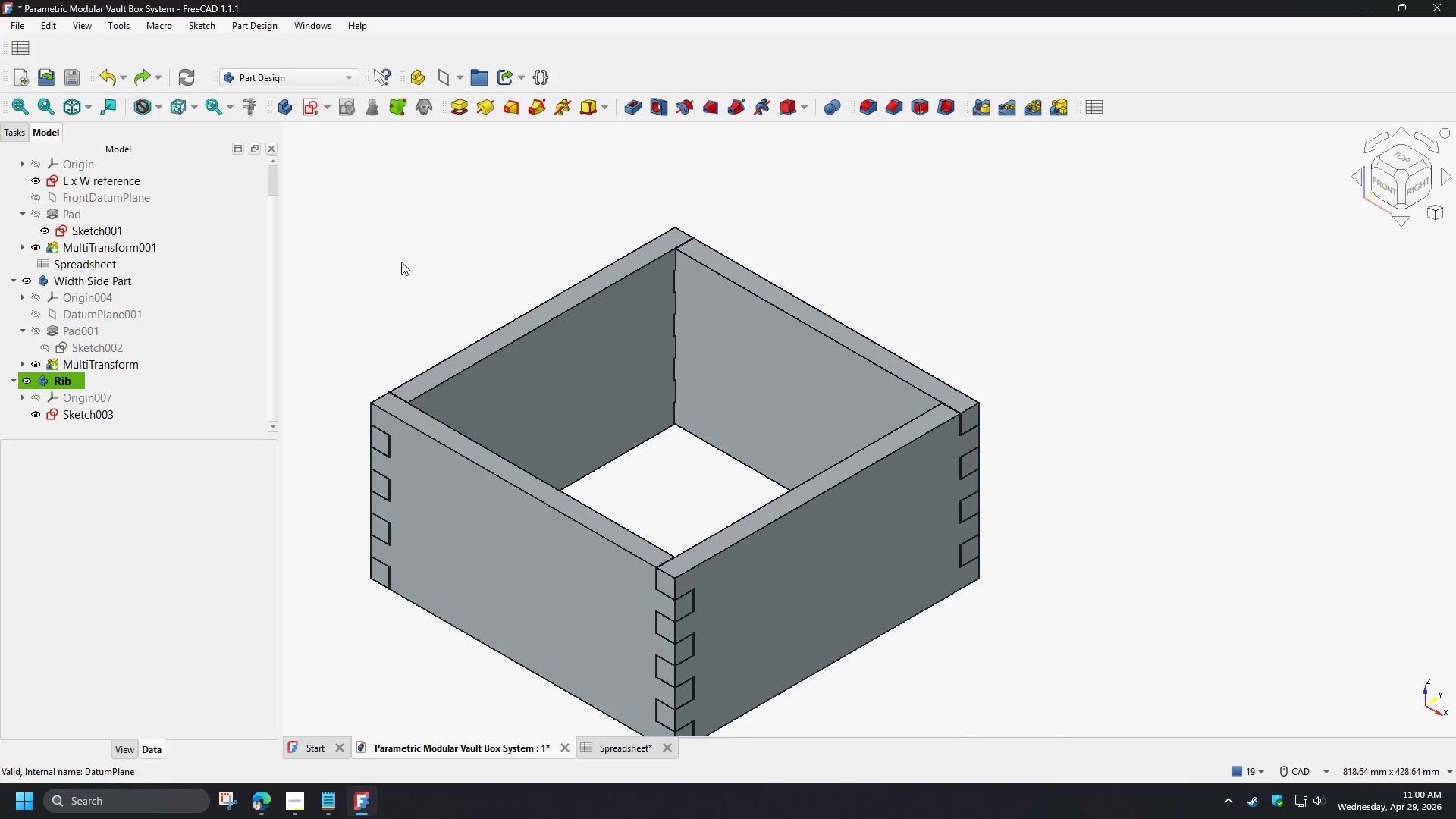 
left_click([123, 416])
 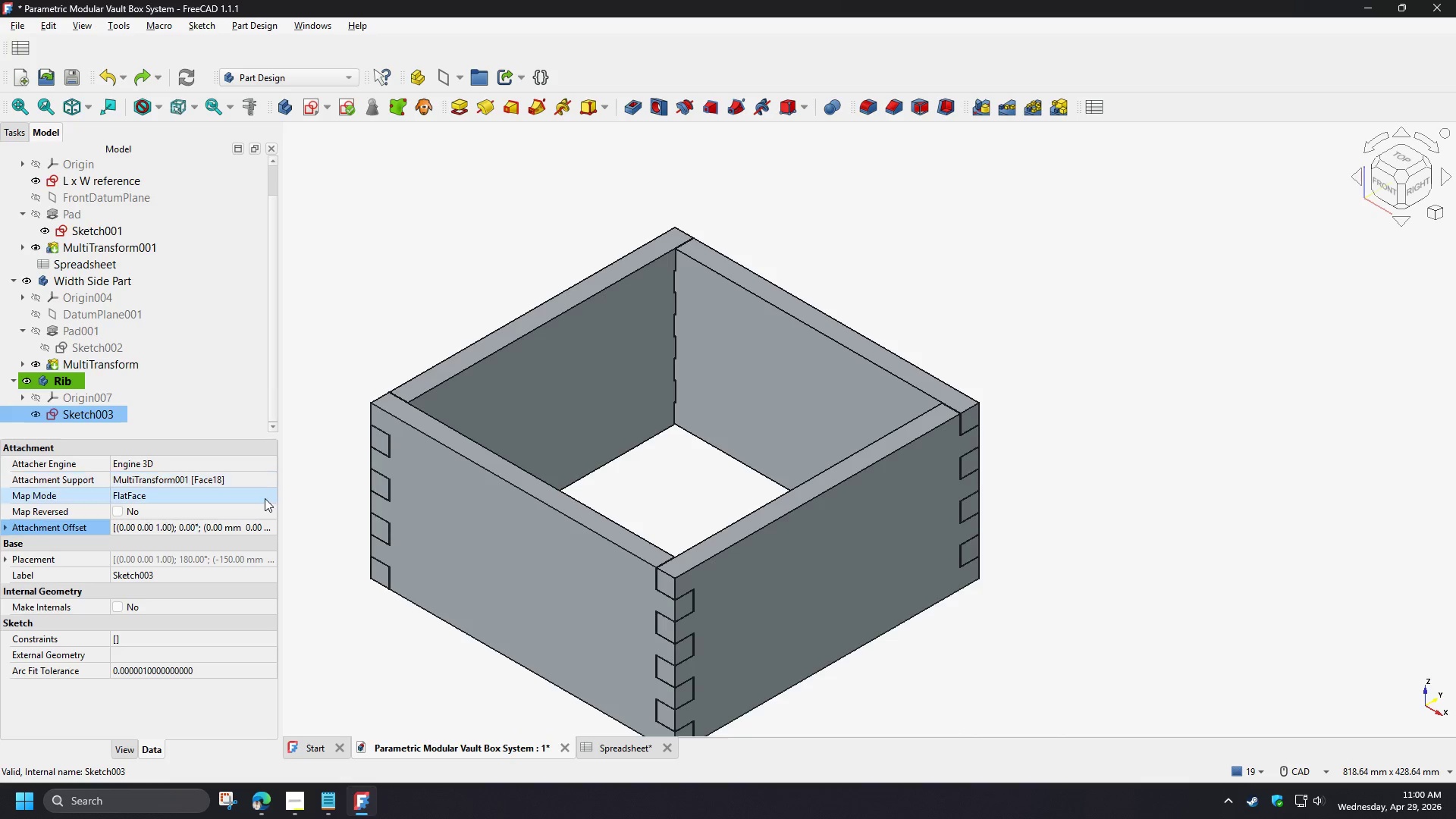 
left_click([265, 496])
 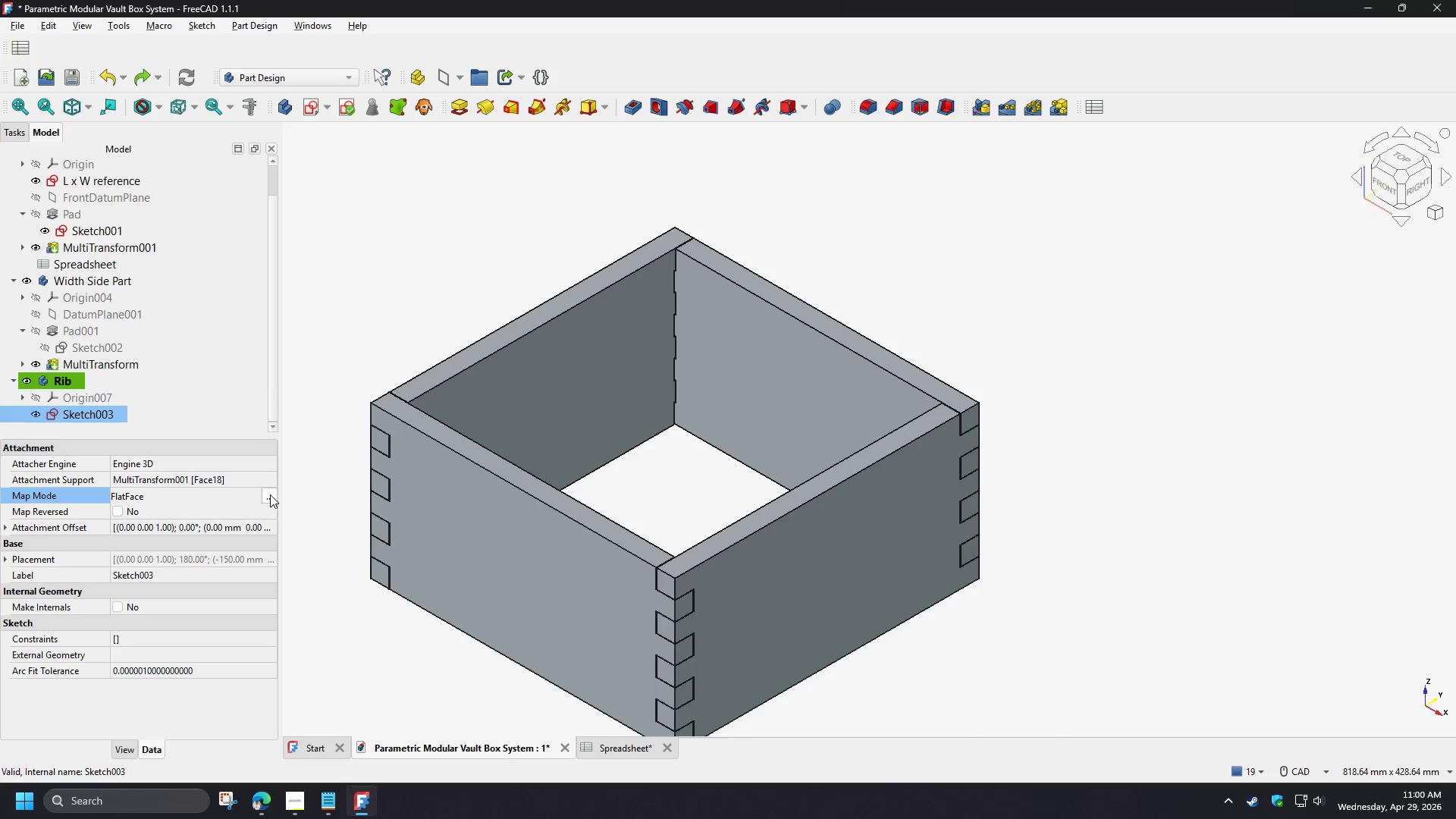 
left_click([270, 494])
 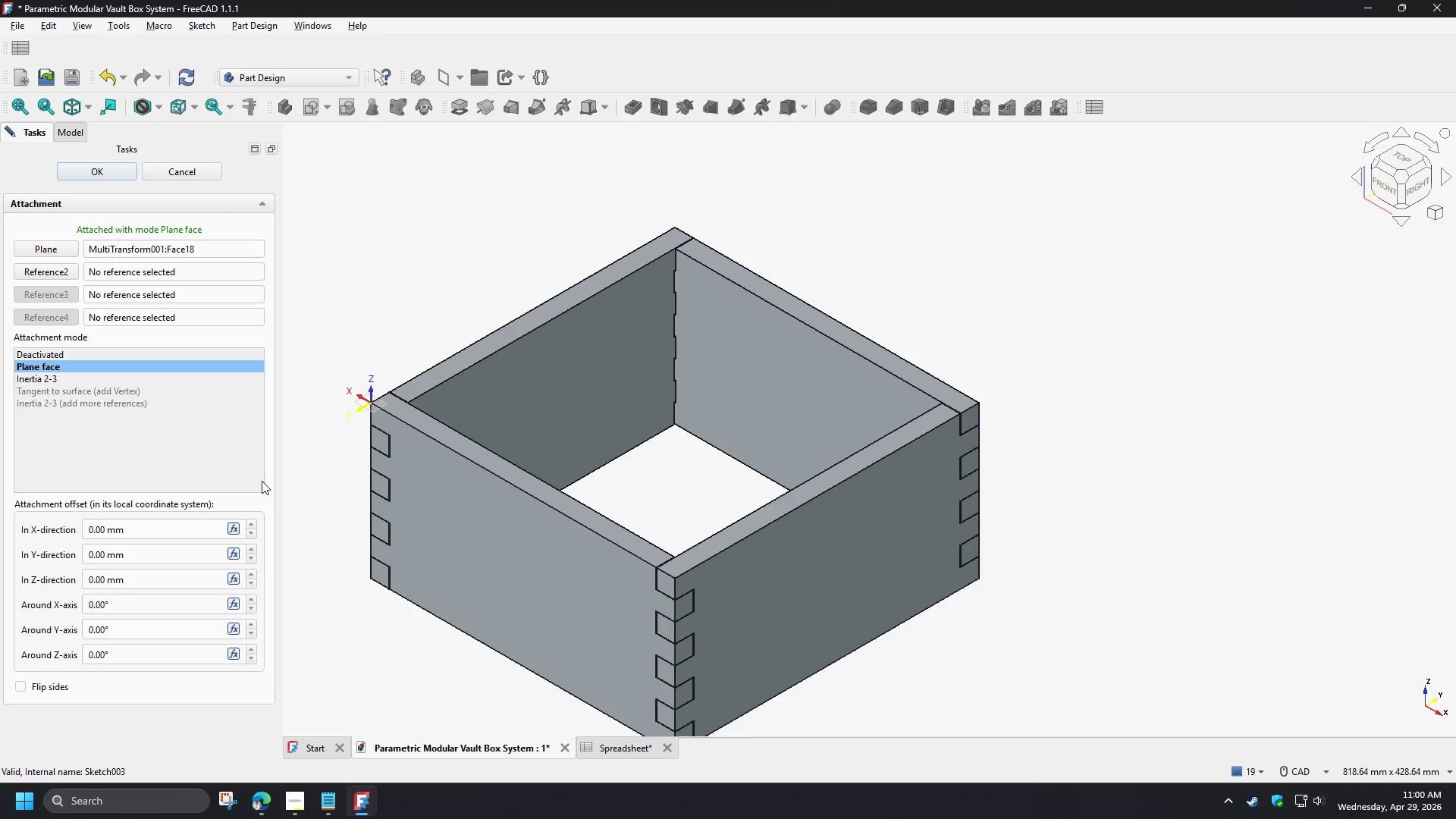 
left_click([144, 350])
 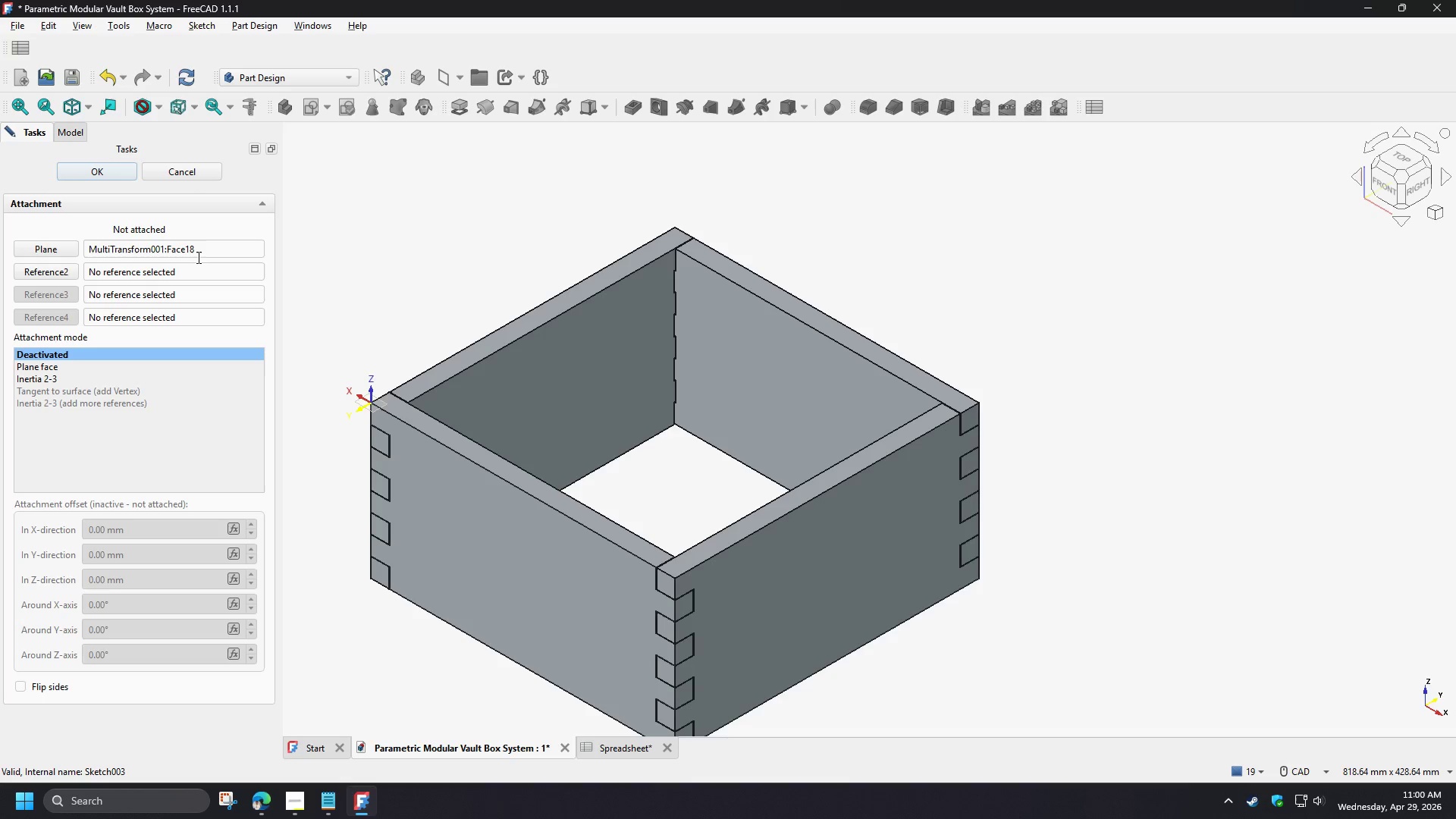 
left_click_drag(start_coordinate=[204, 245], to_coordinate=[53, 250])
 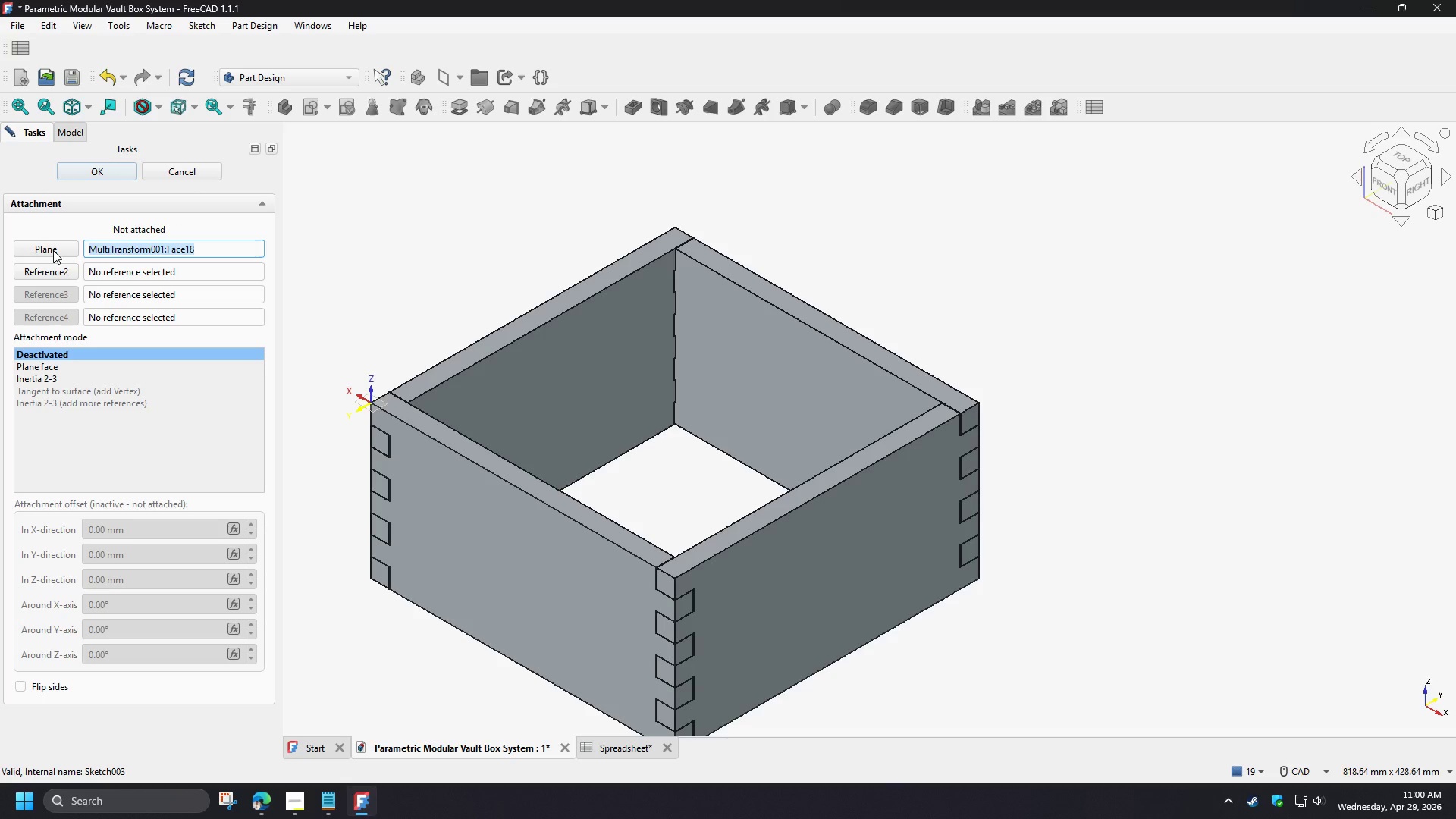 
key(Backspace)
 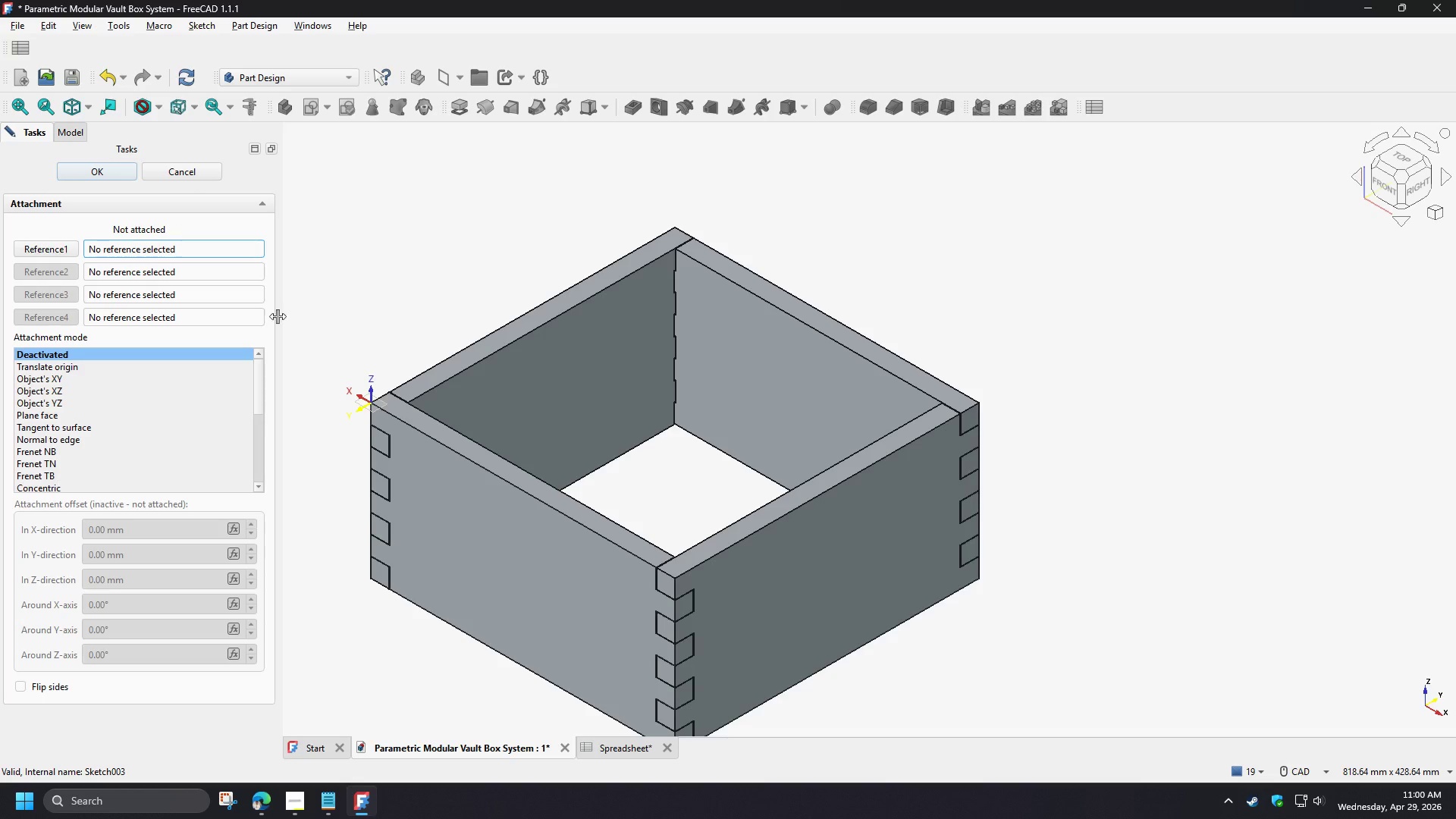 
left_click([88, 378])
 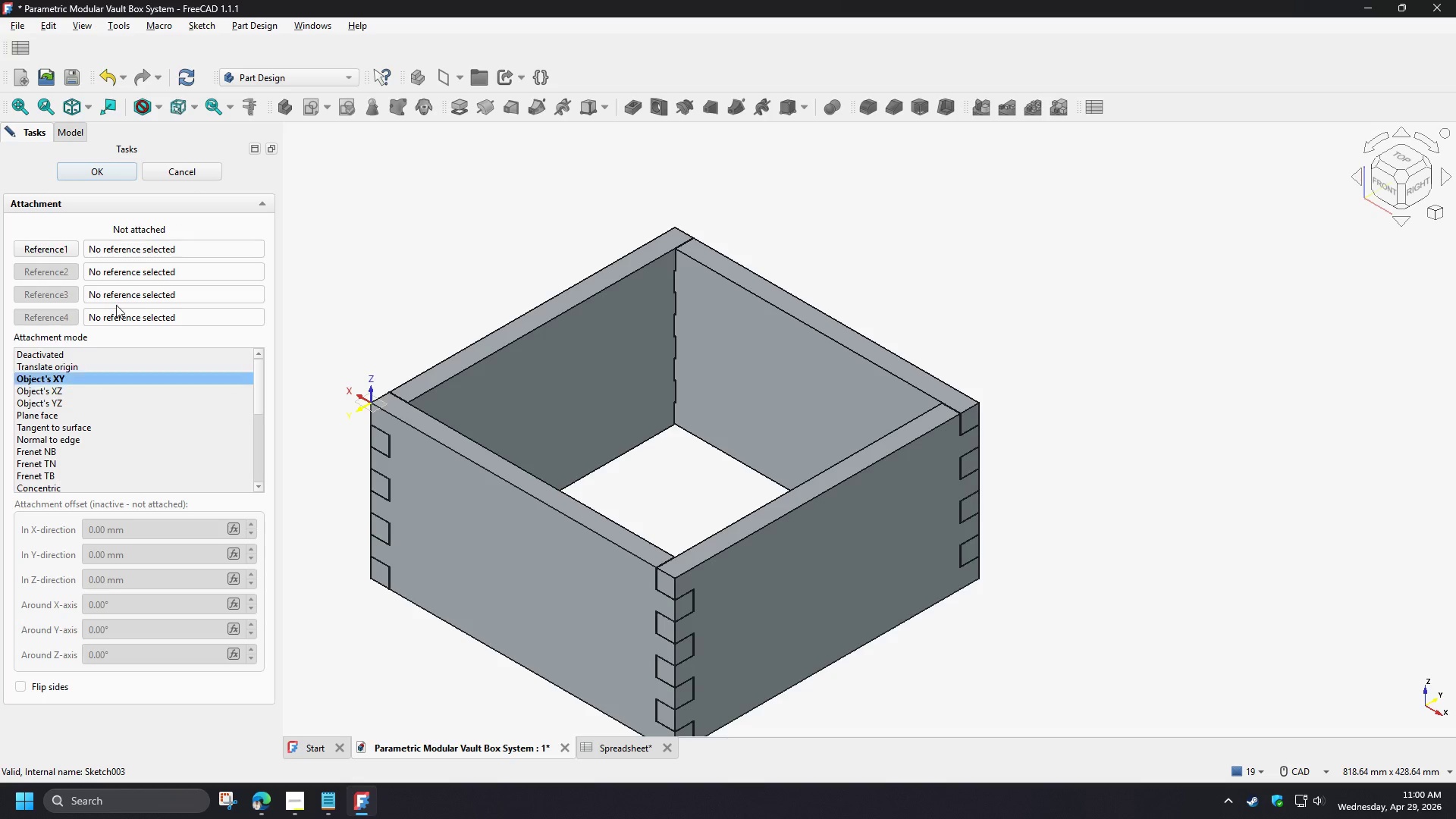 
left_click([96, 174])
 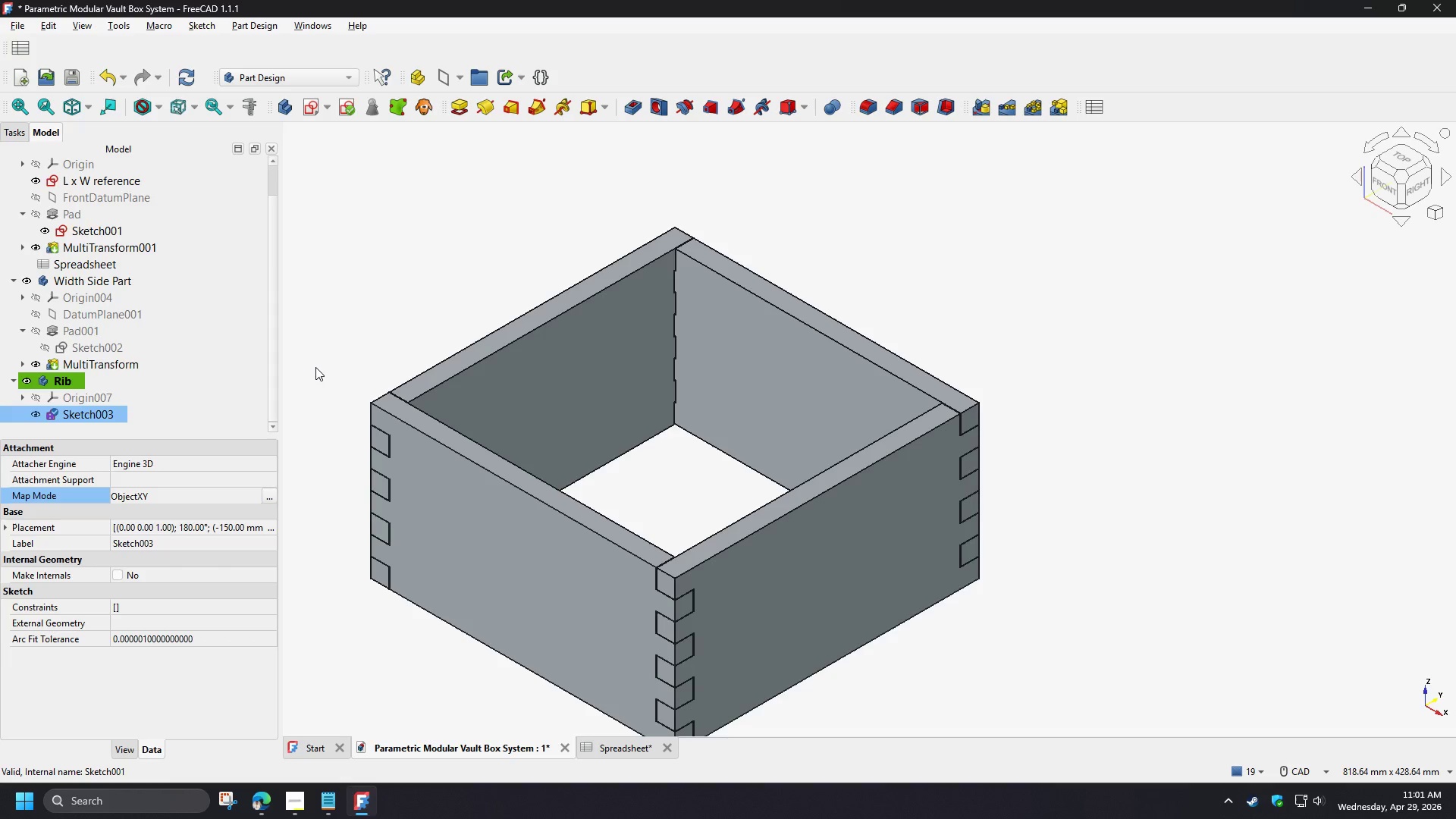 
wait(5.48)
 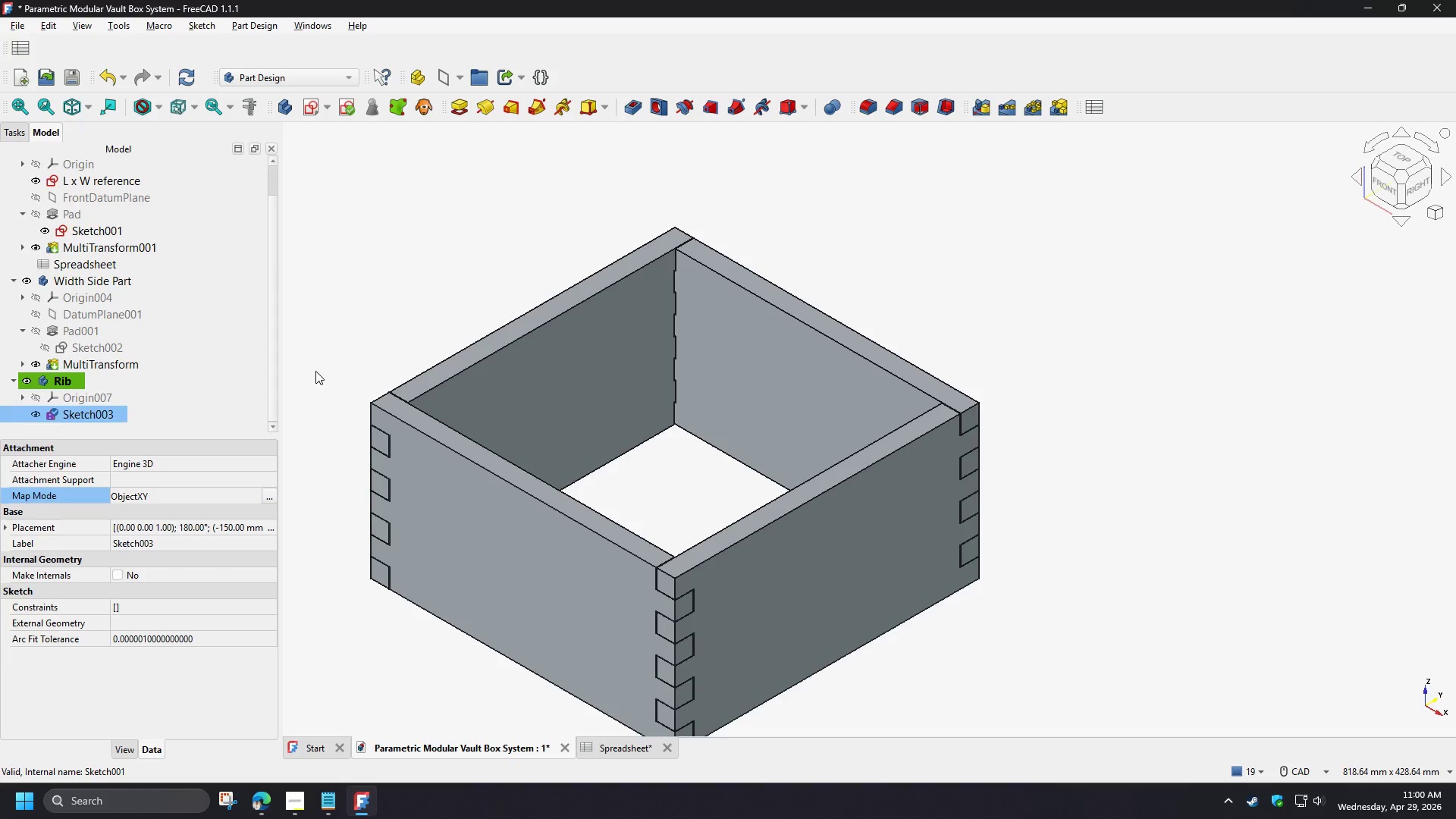 
double_click([105, 412])
 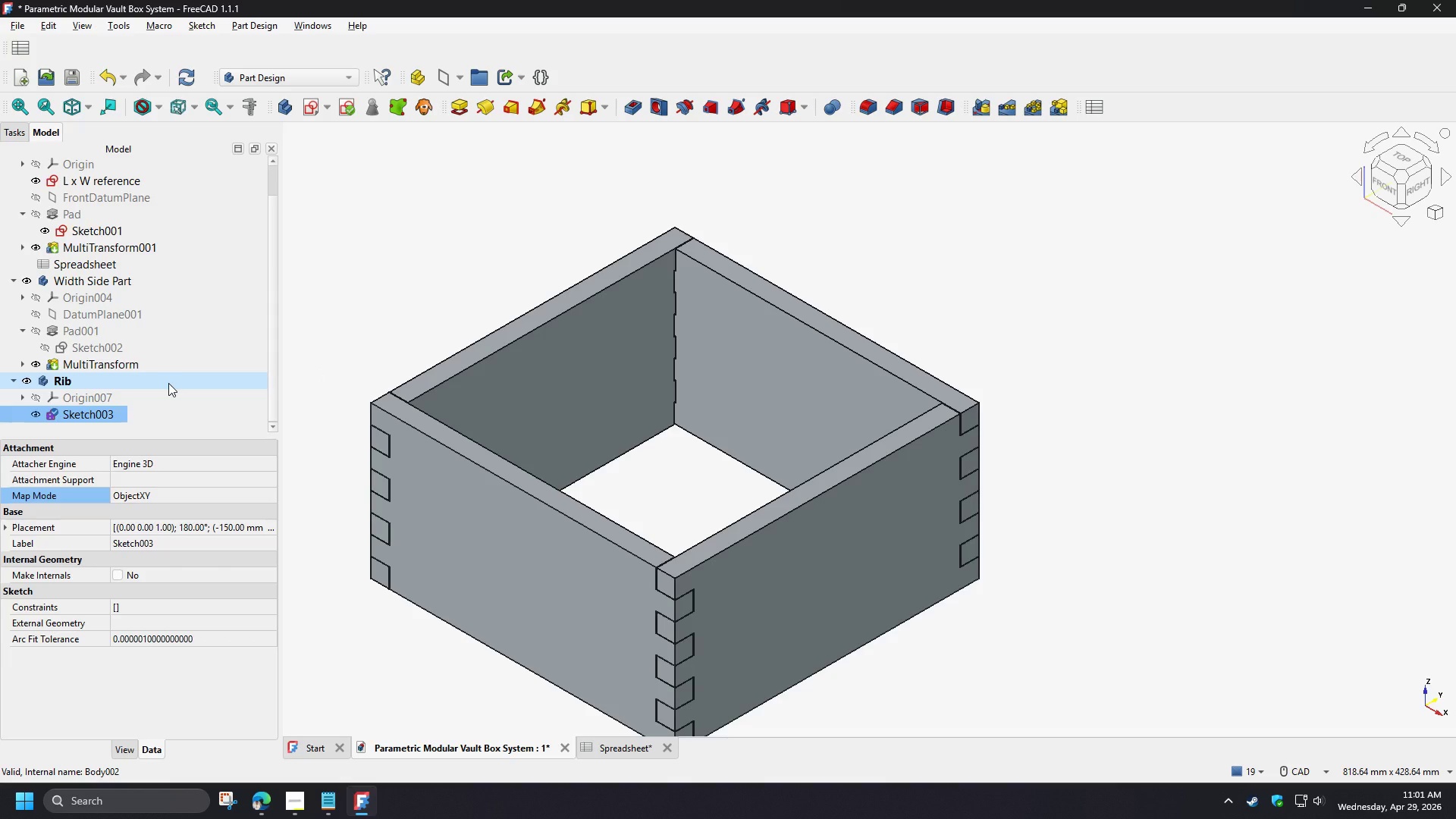 
key(Delete)
 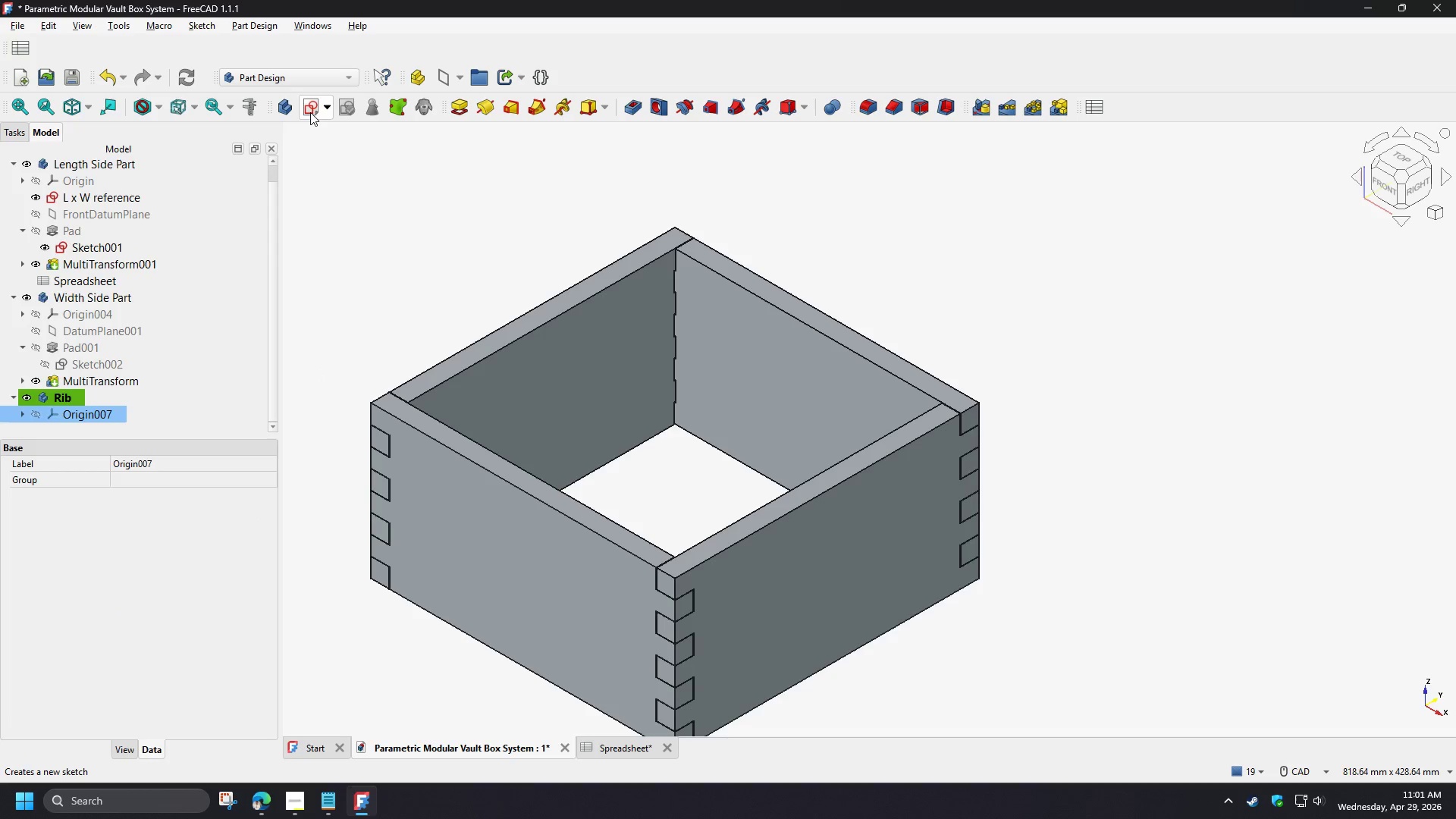 
left_click([310, 112])
 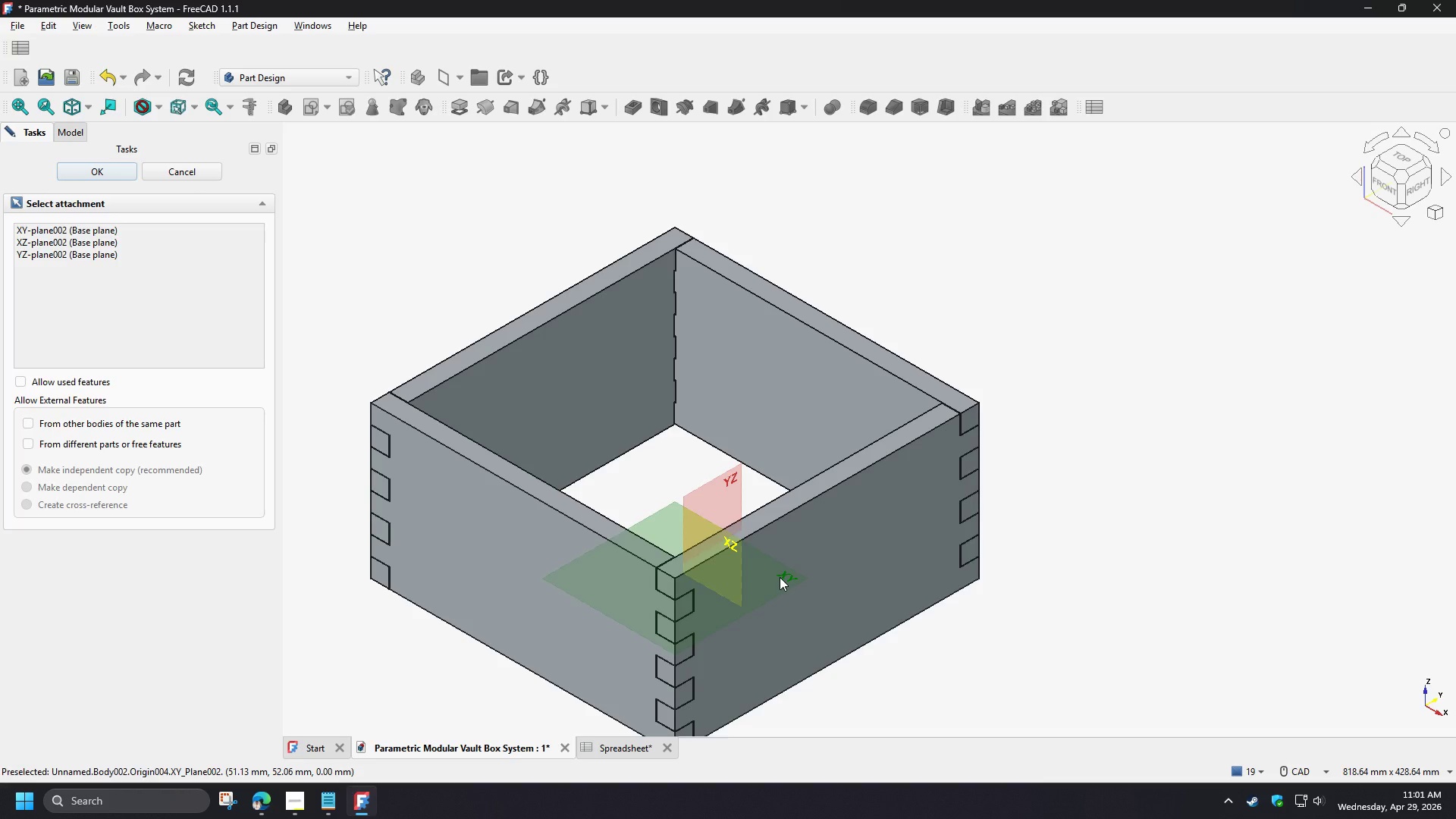 
left_click([780, 577])
 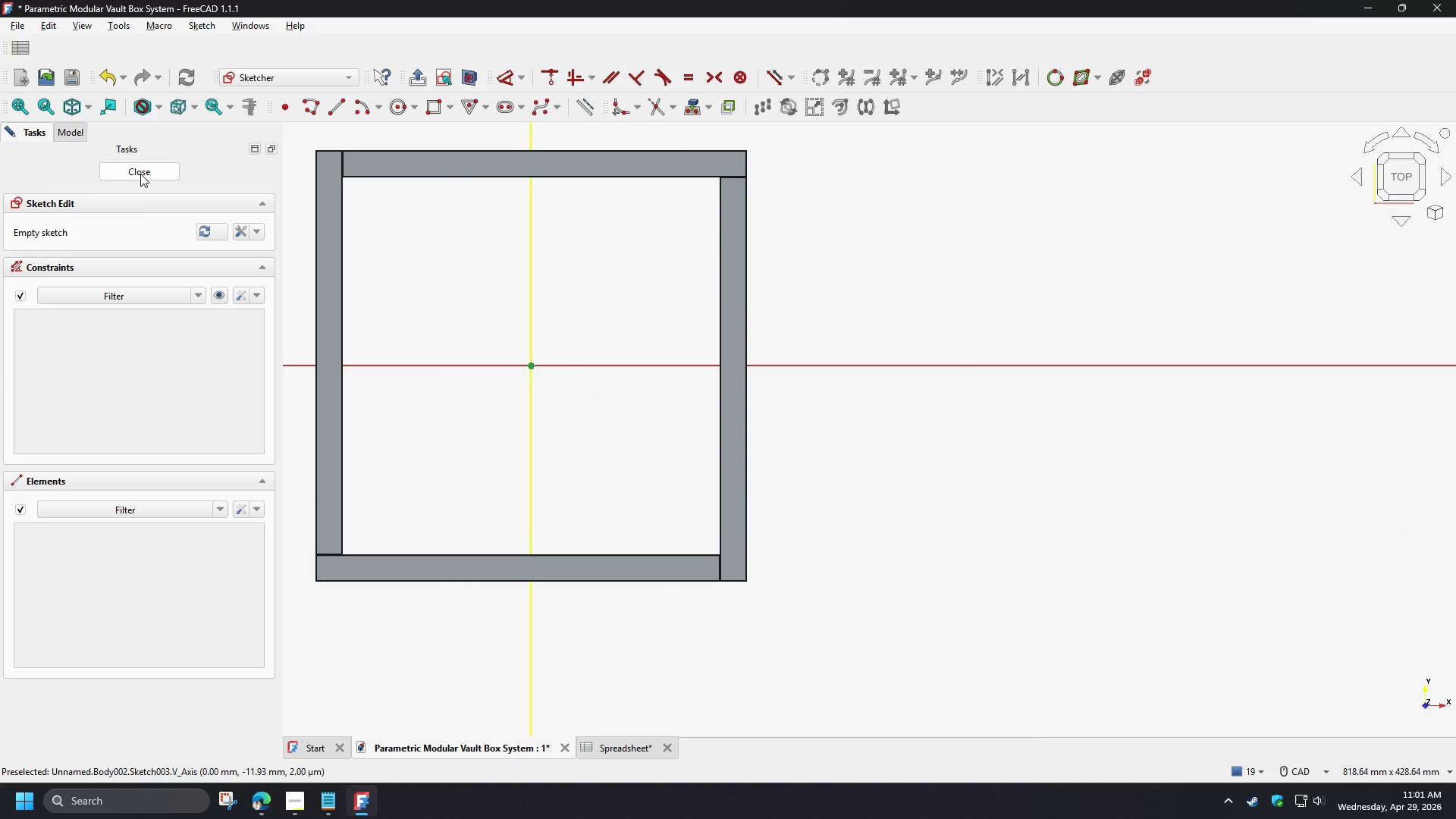 
wait(6.95)
 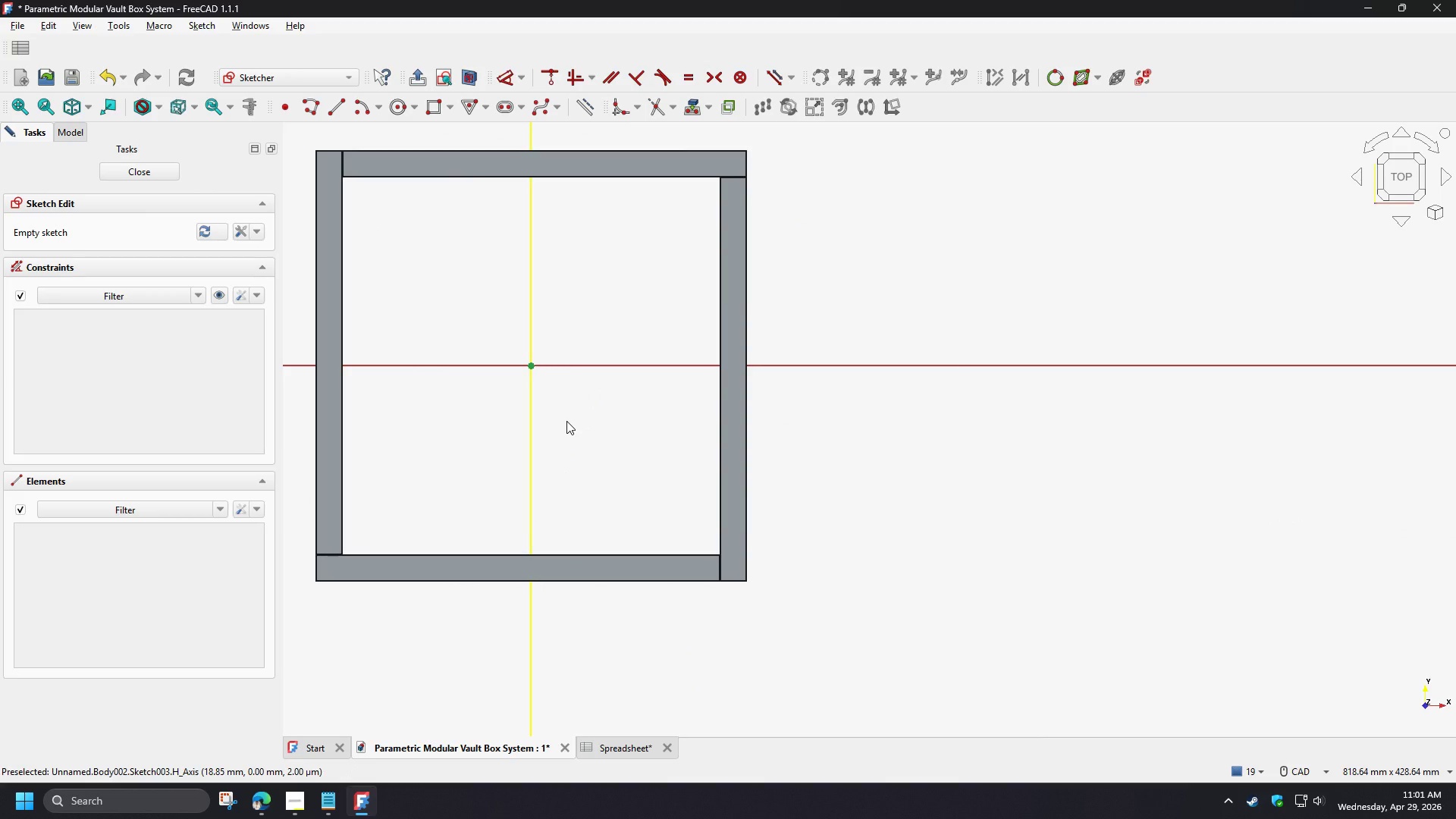 
left_click([140, 174])
 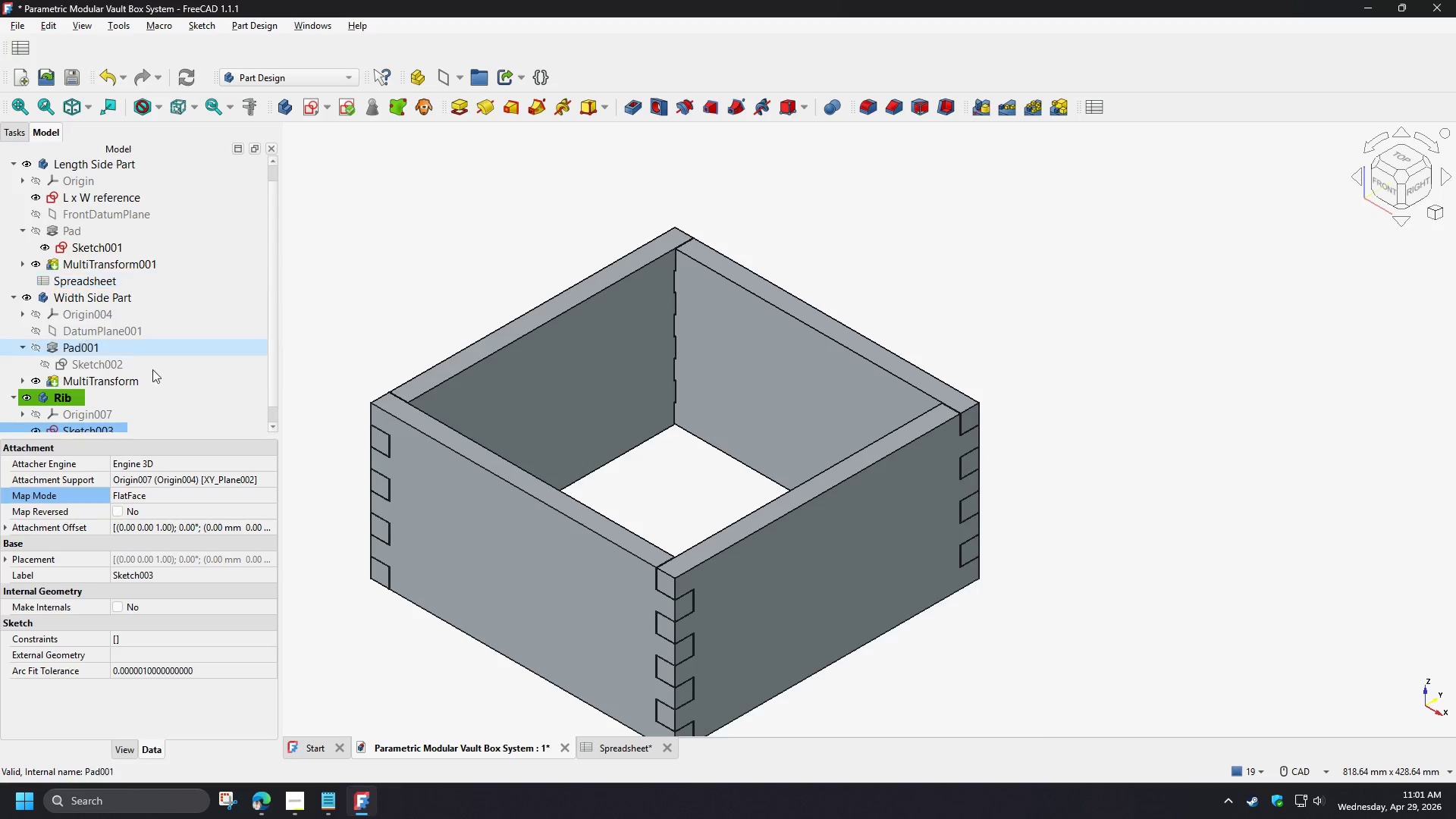 
scroll: coordinate [167, 381], scroll_direction: down, amount: 4.0
 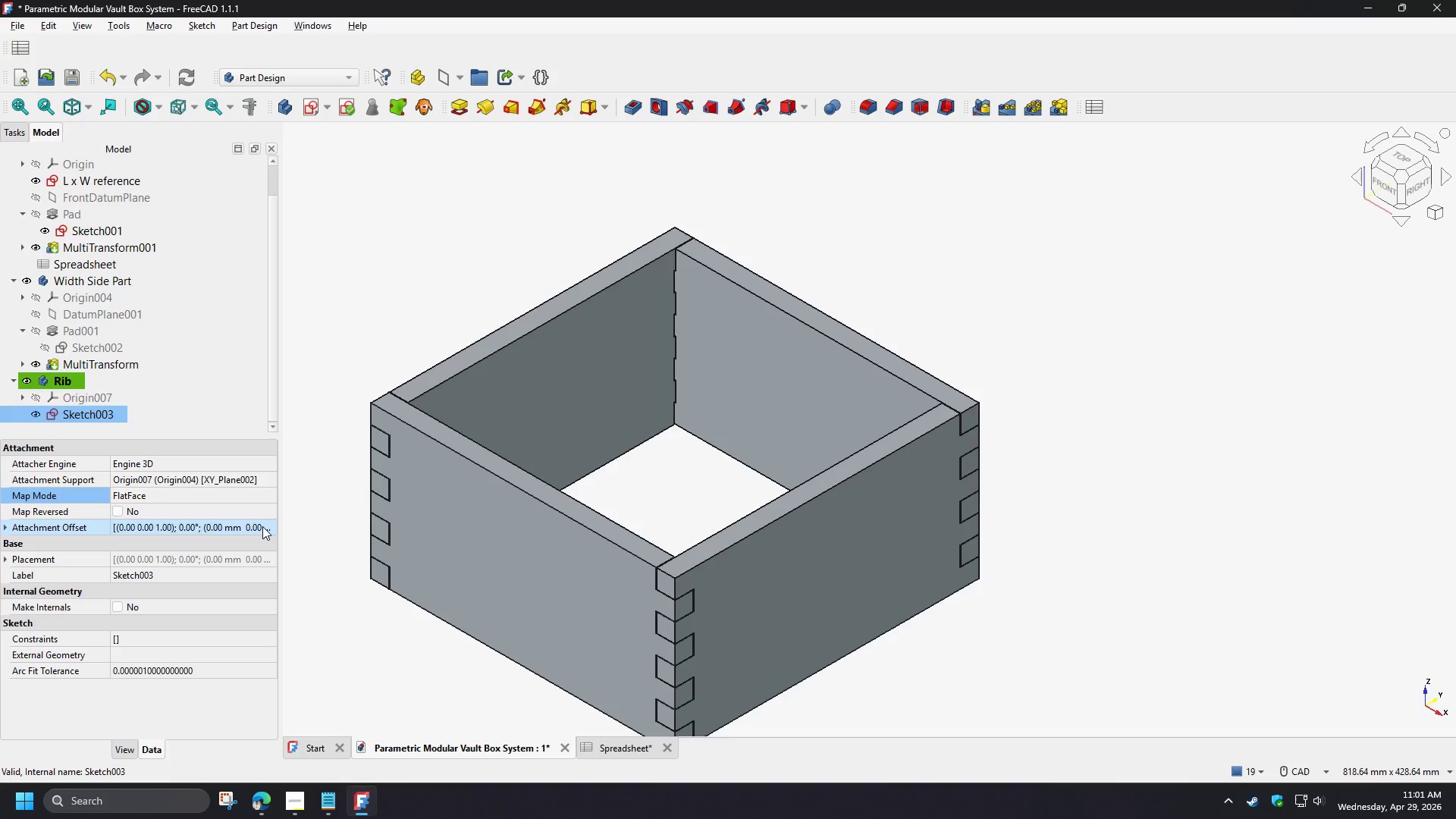 
left_click([265, 526])
 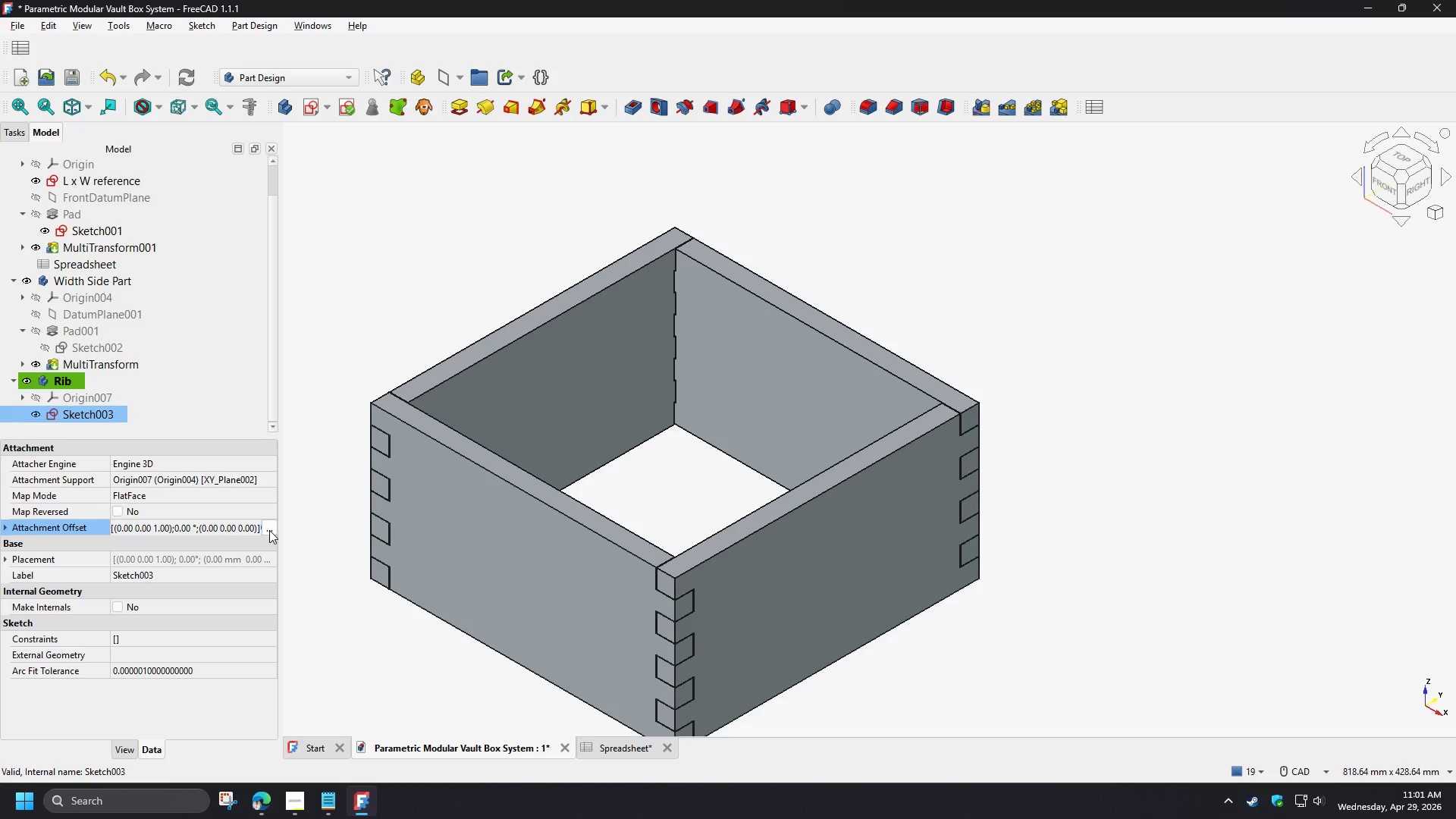 
left_click([269, 530])
 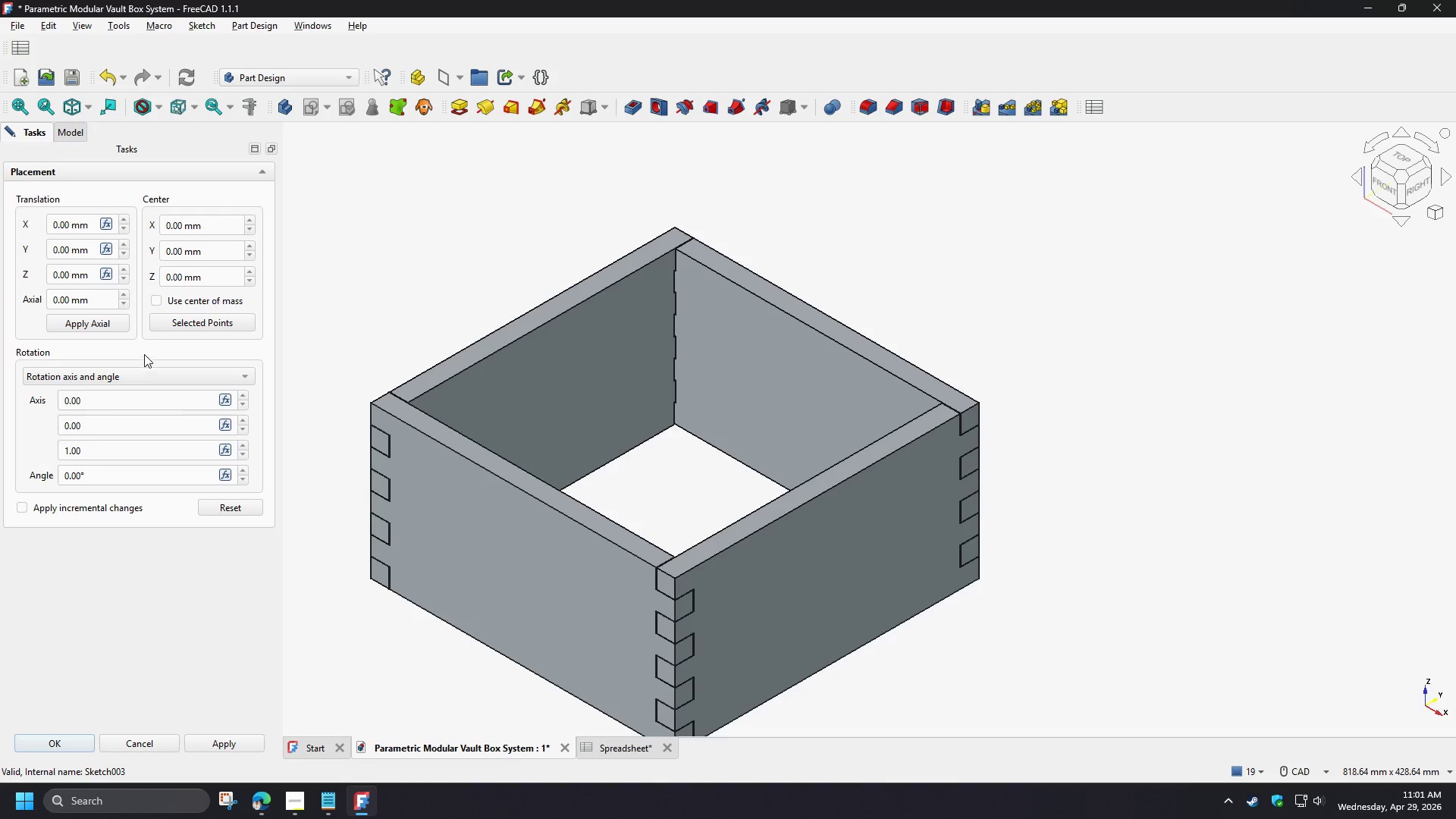 
wait(7.53)
 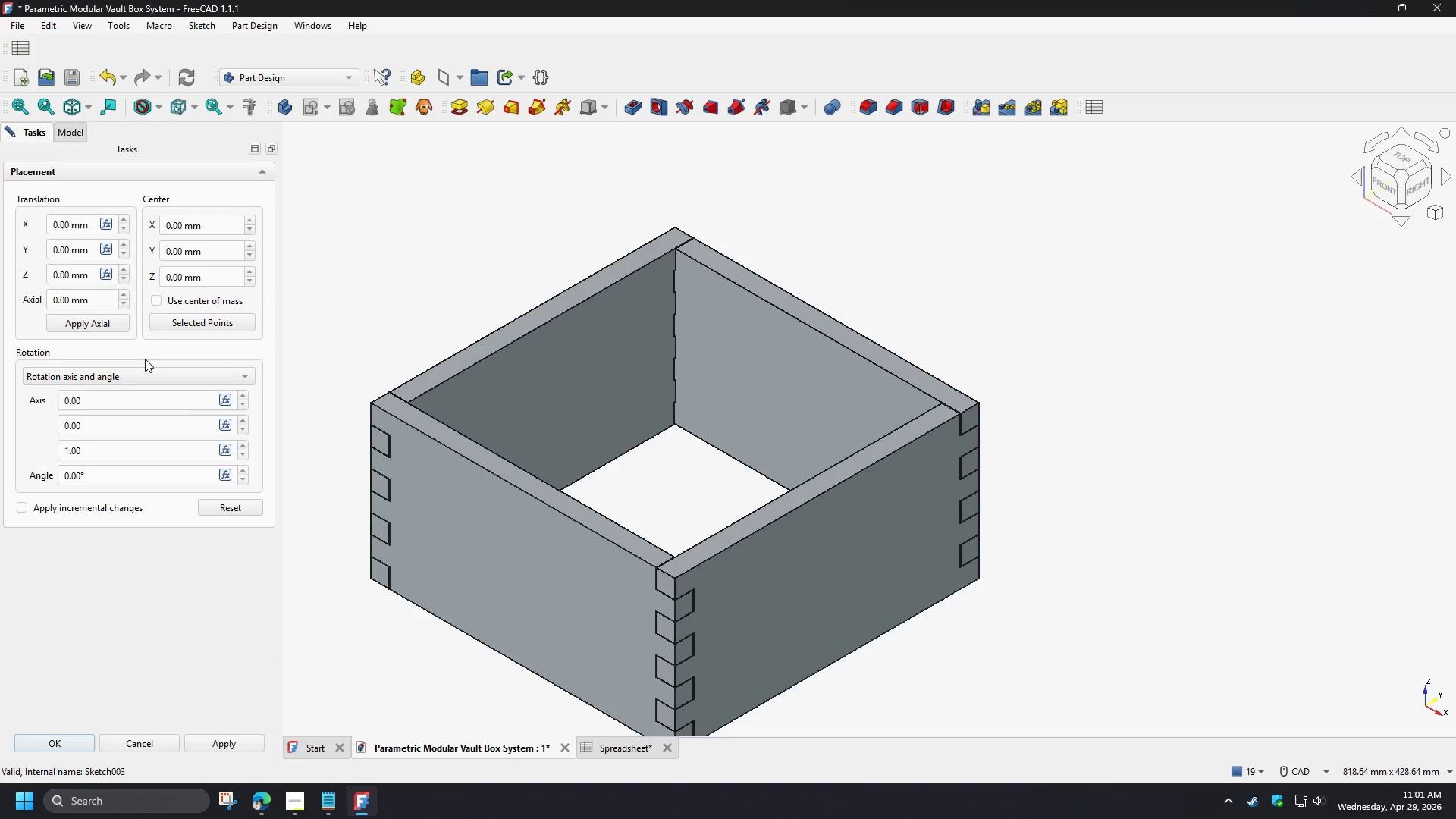 
left_click([105, 275])
 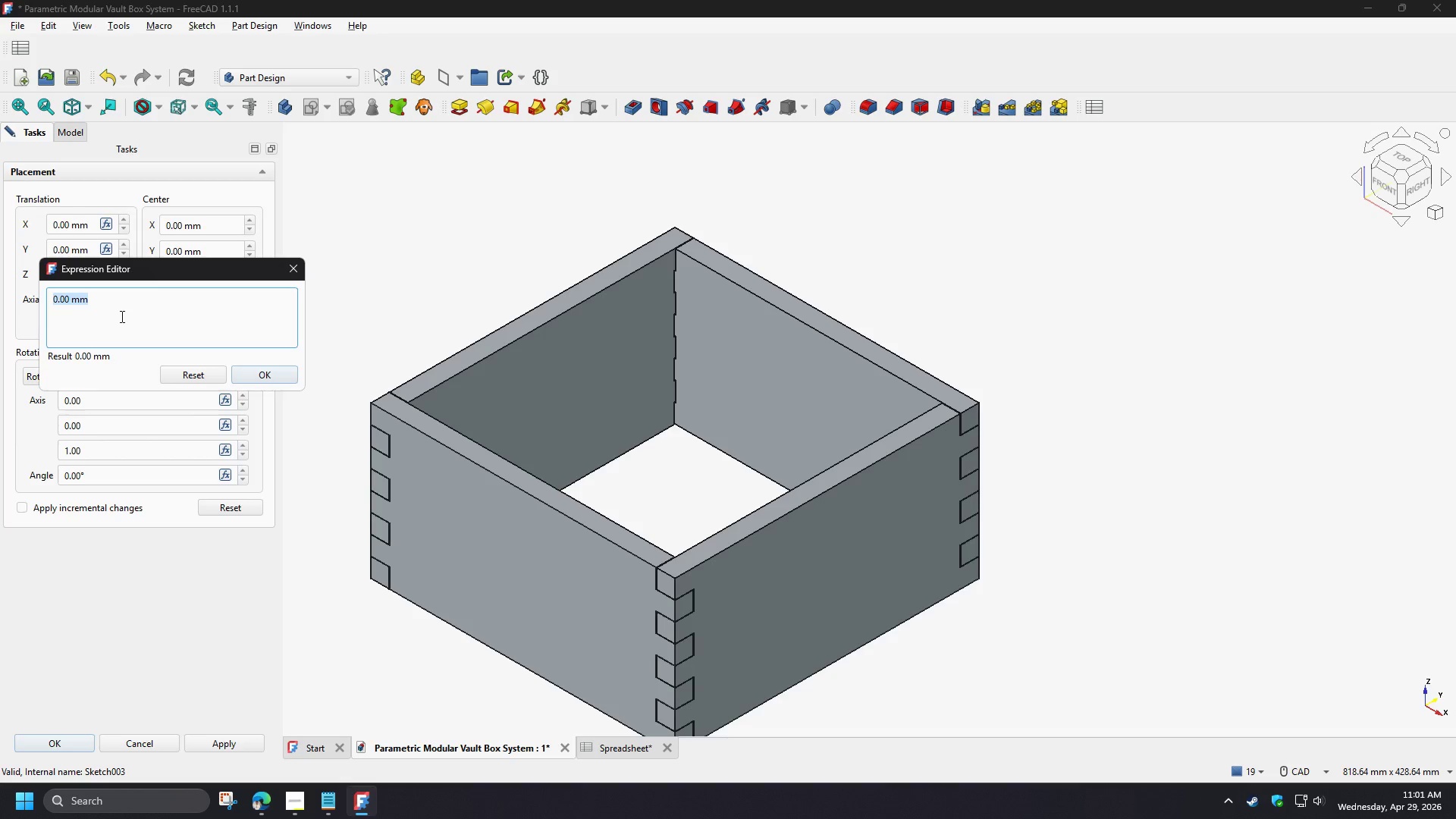 
wait(29.44)
 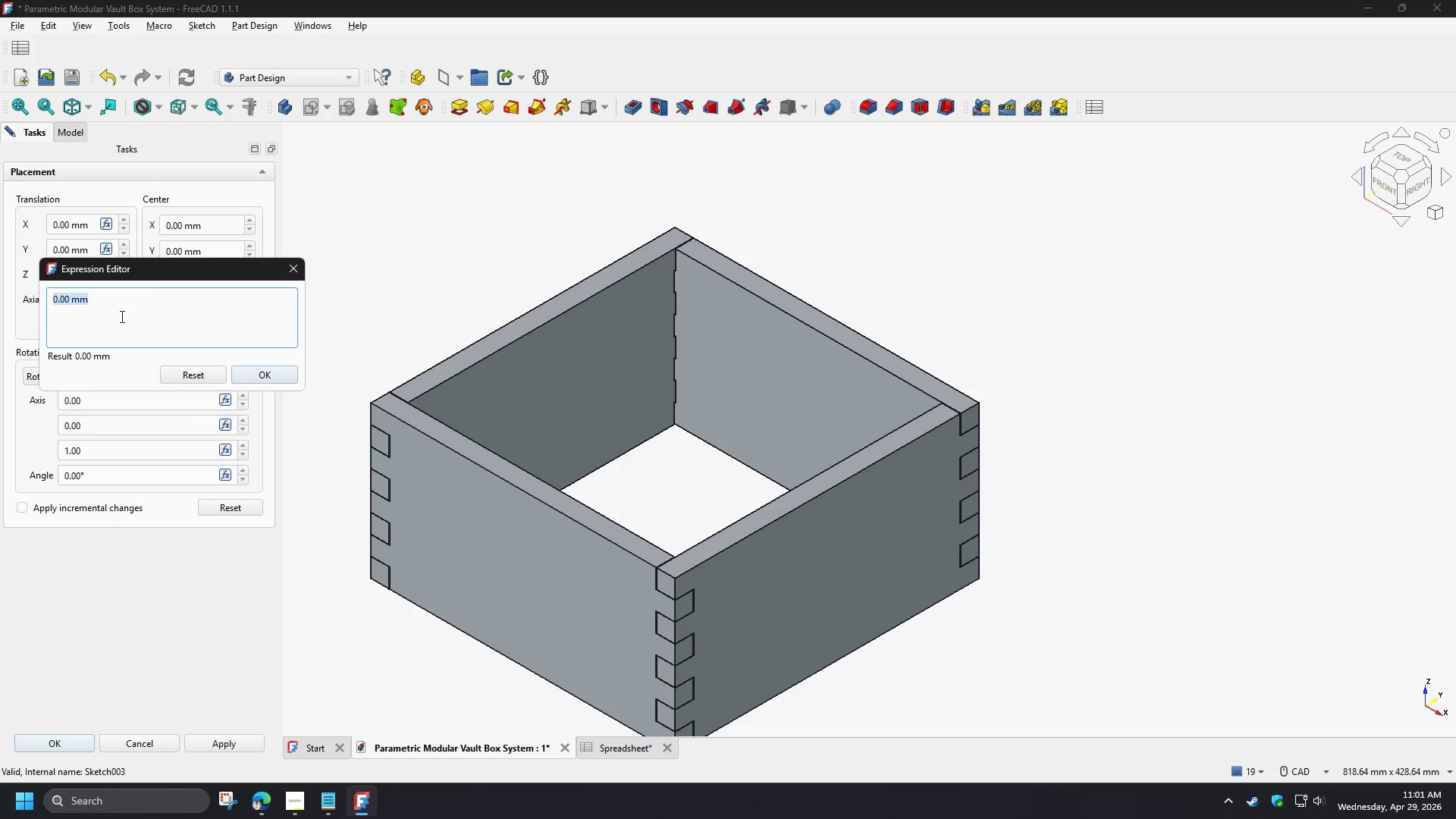 
type(spr)
 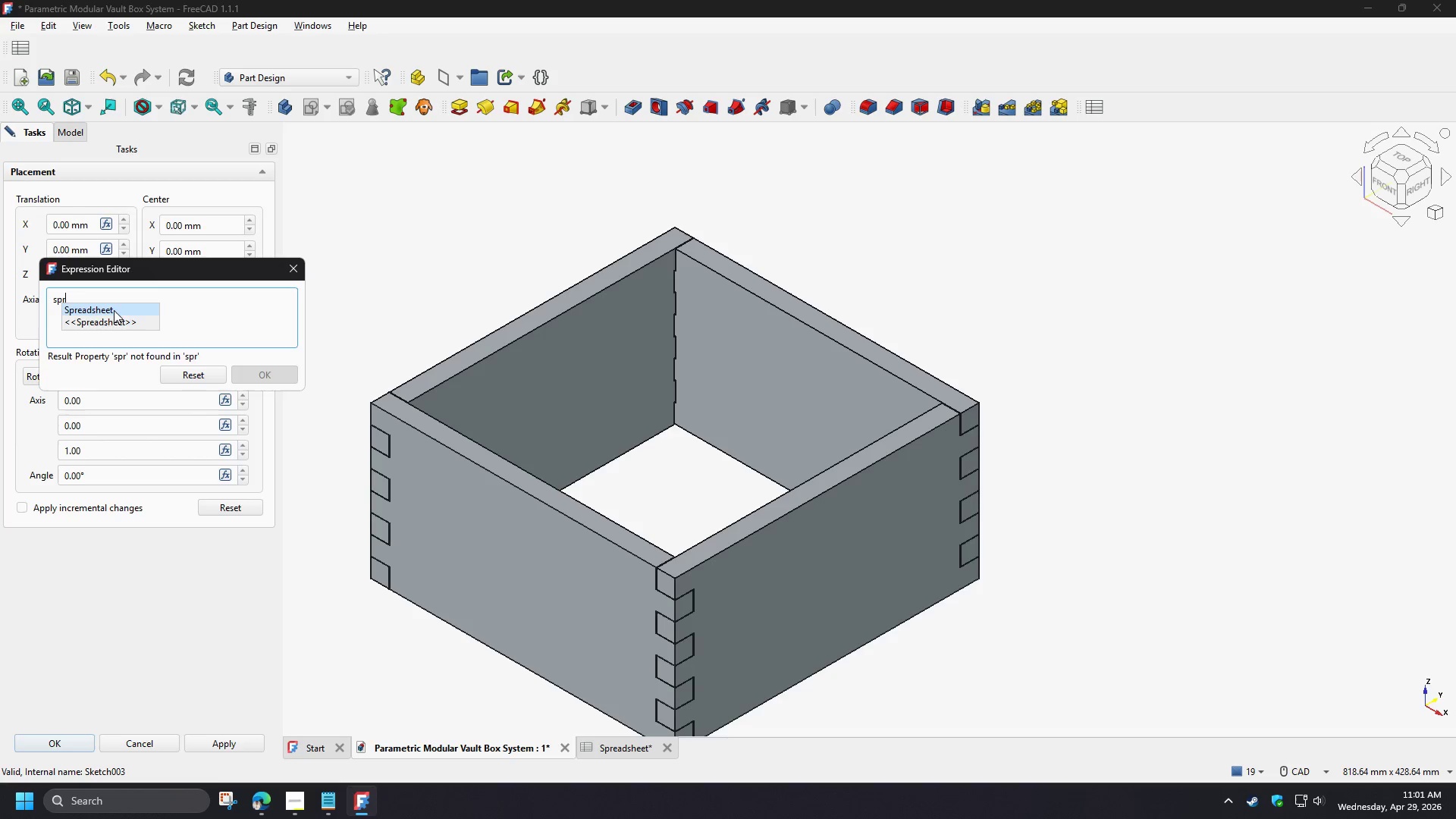 
left_click([112, 308])
 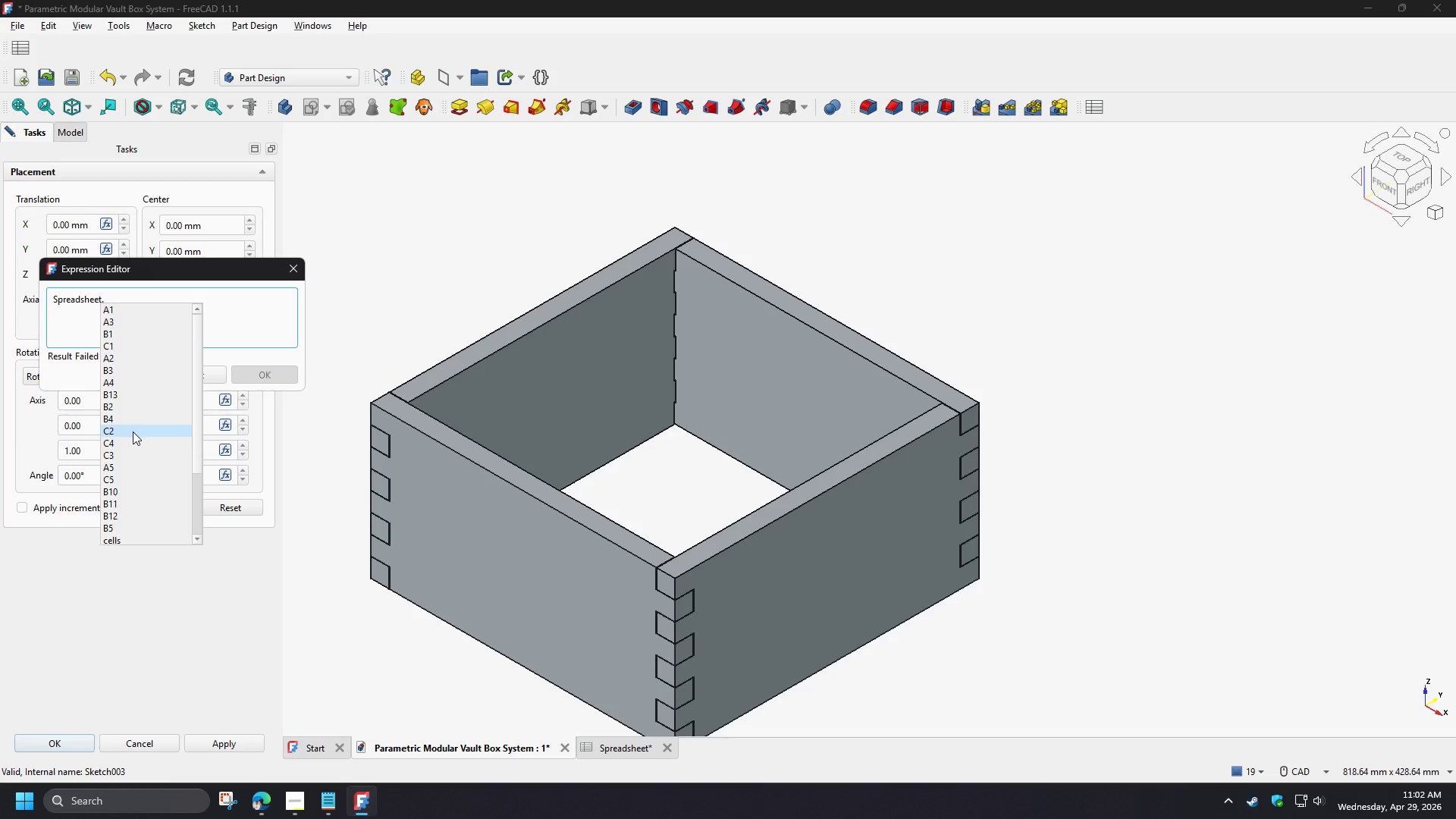 
wait(5.56)
 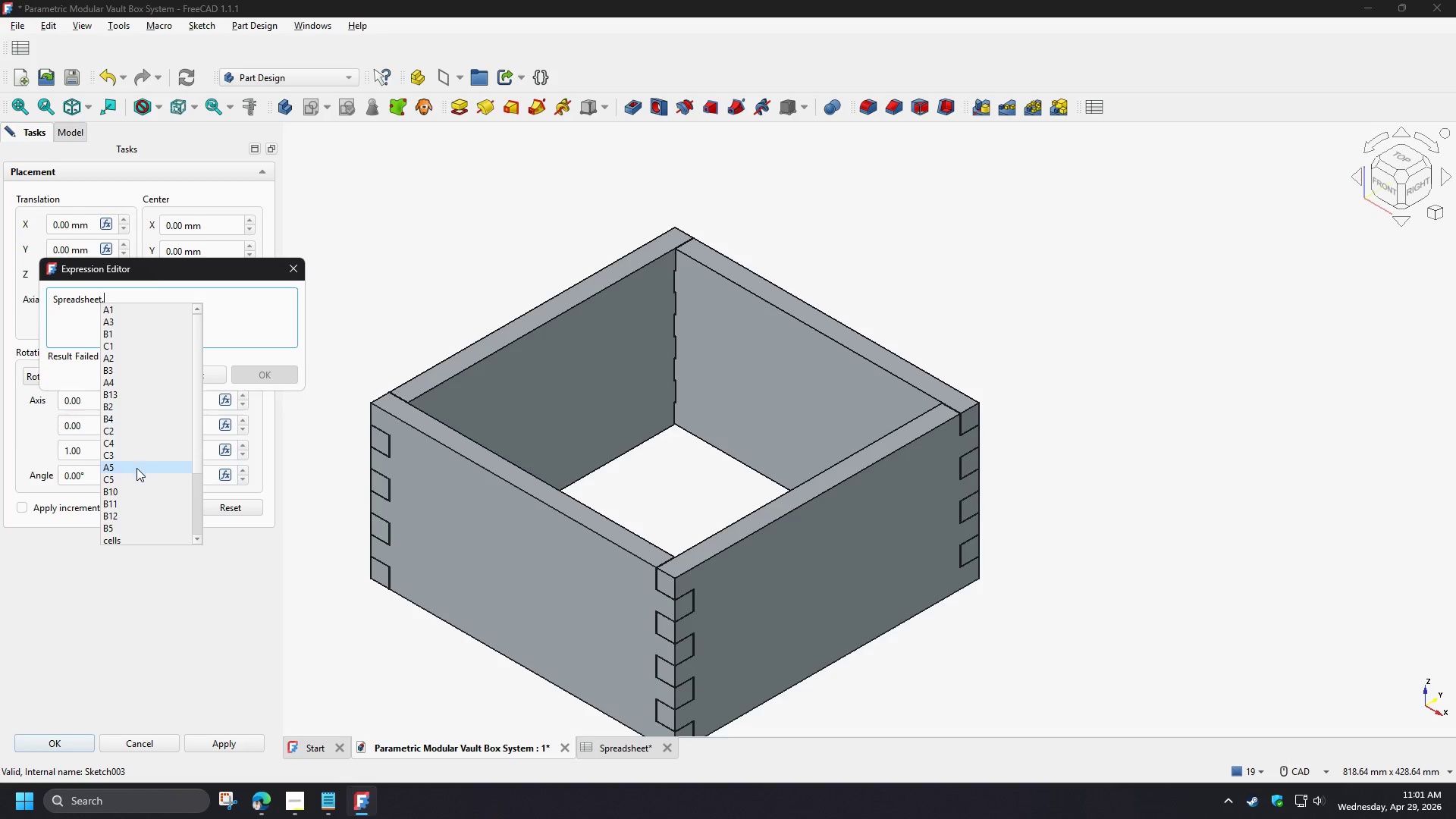 
key(B)
 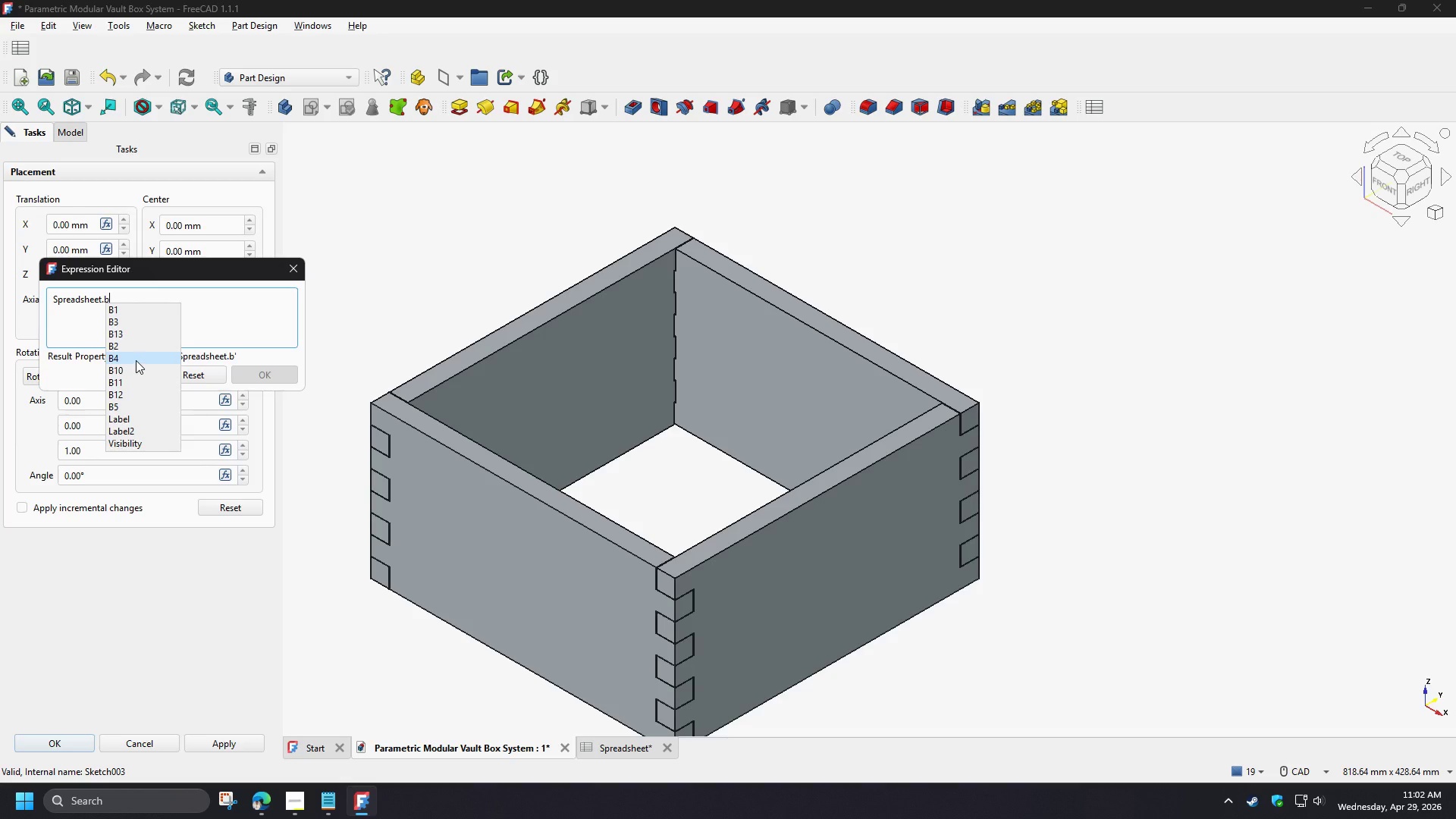 
left_click([136, 360])
 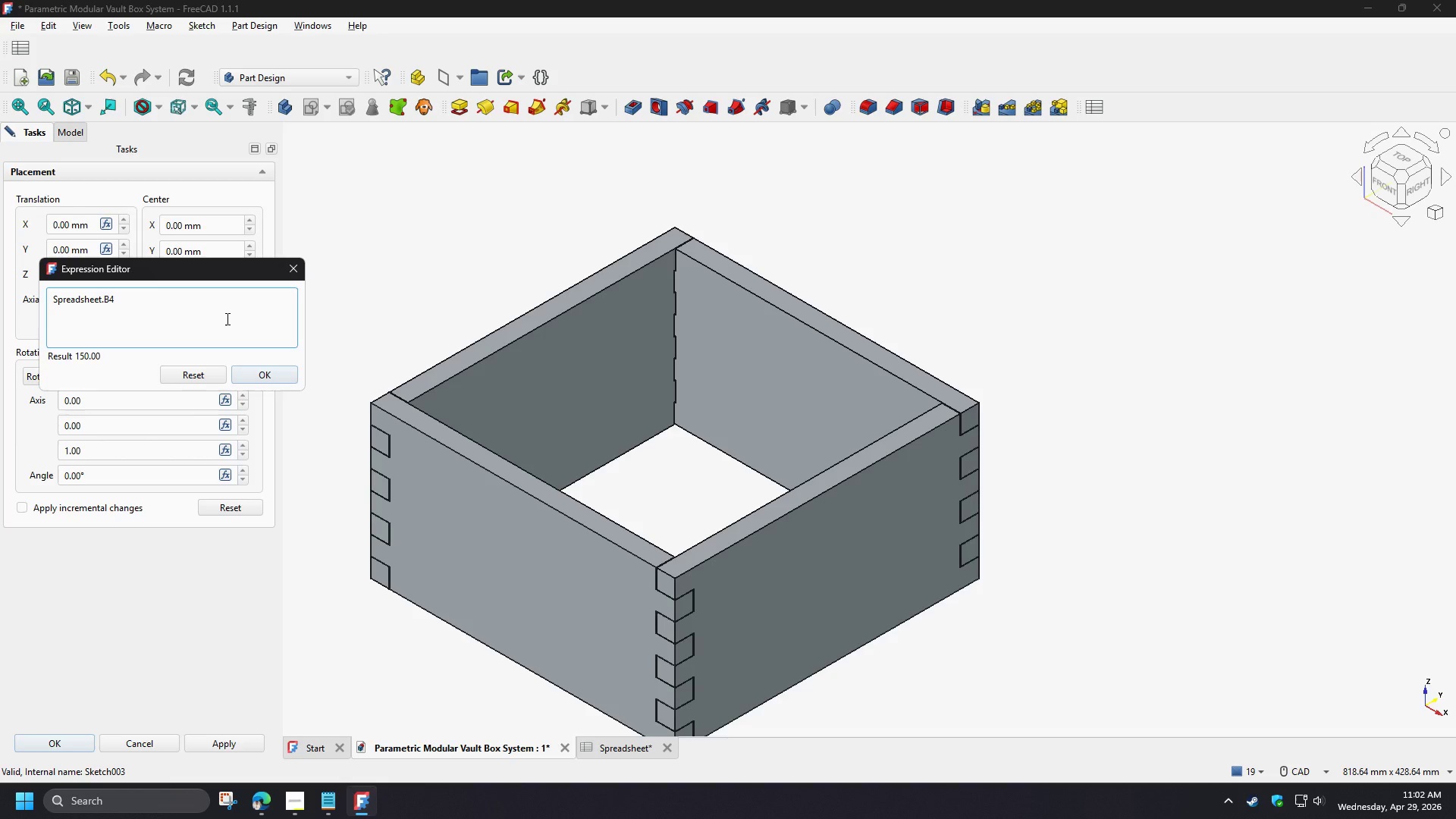 
wait(28.22)
 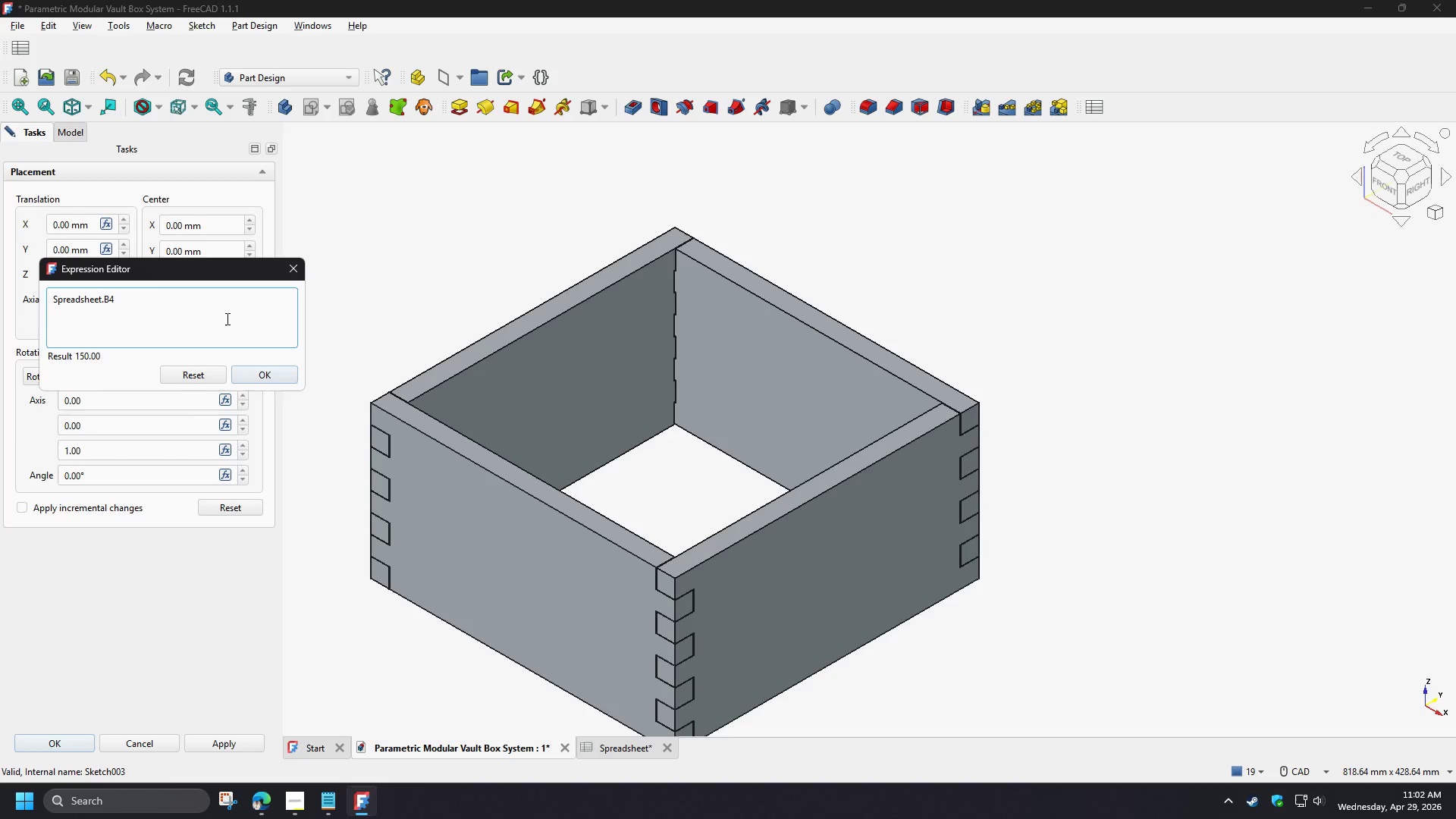 
key(NumpadSubtract)
 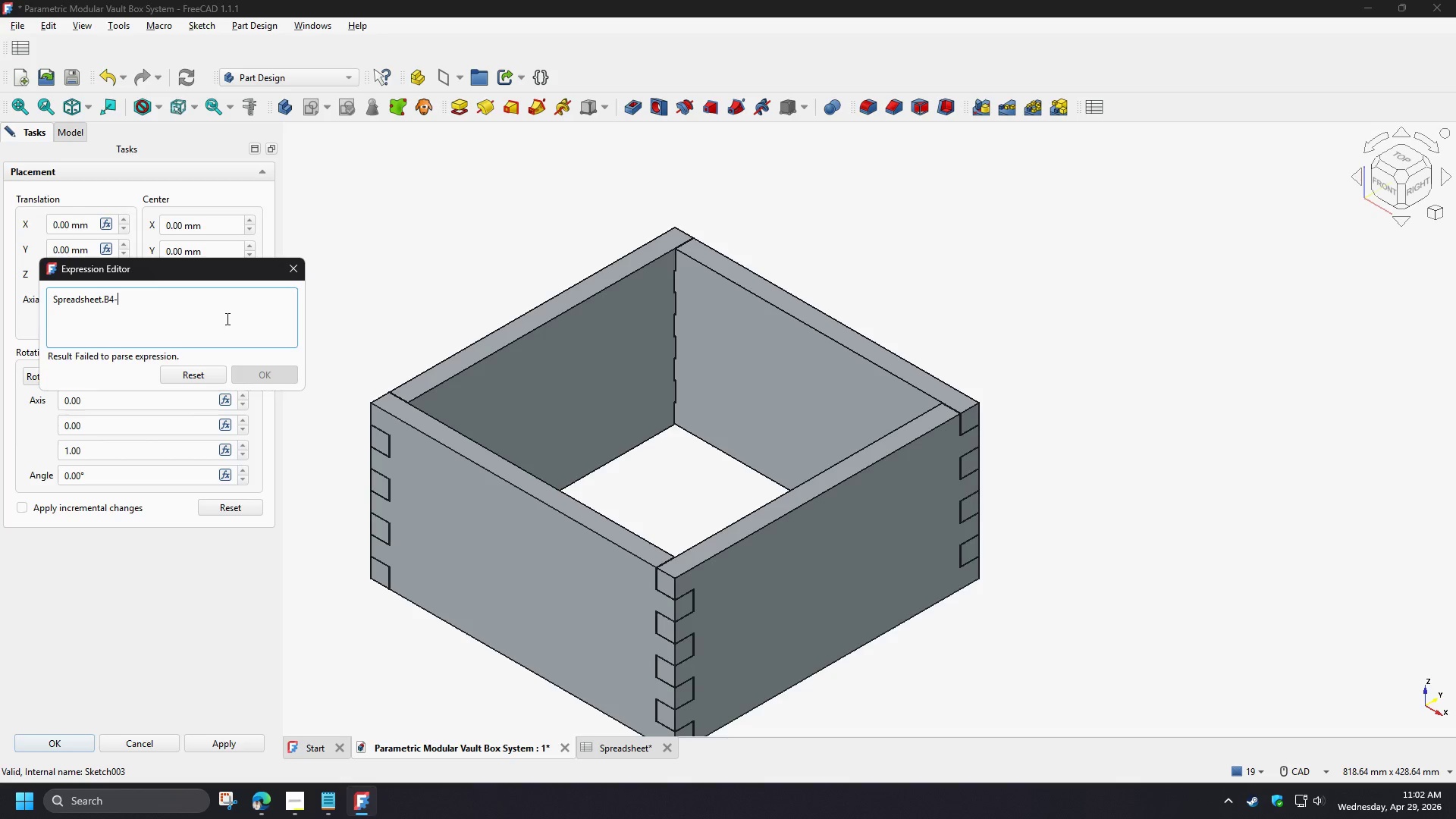 
key(Numpad1)
 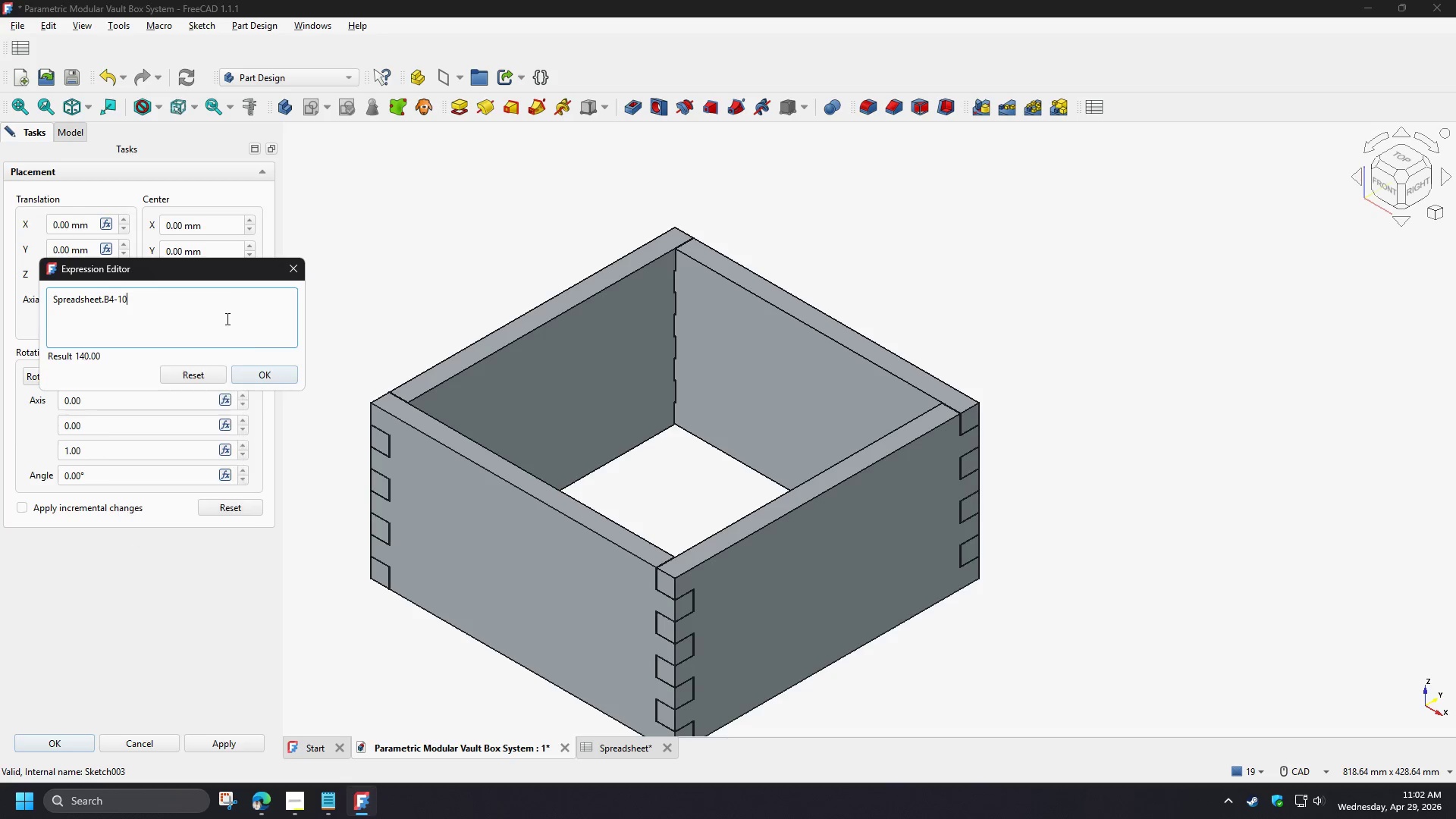 
key(Numpad0)
 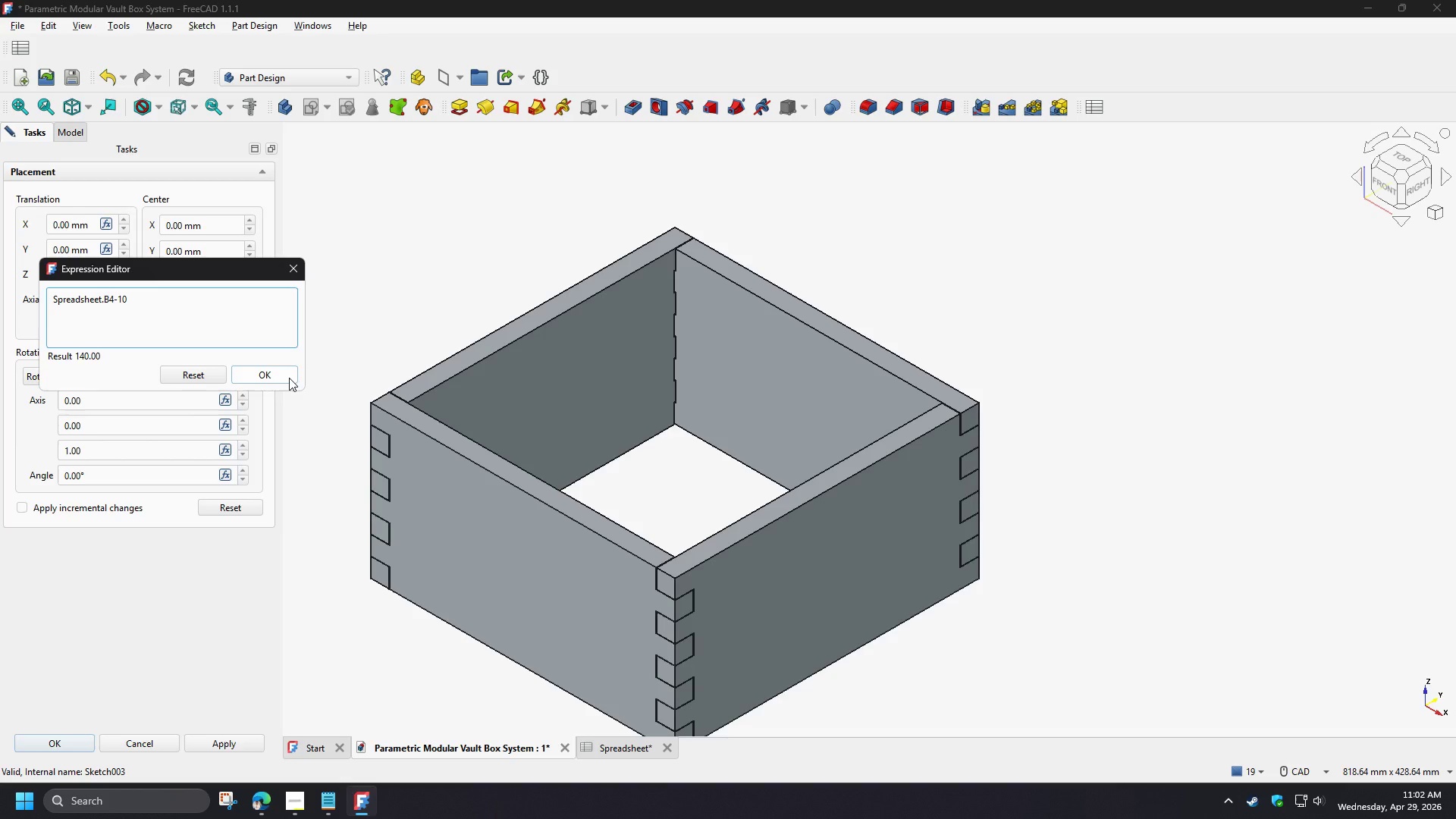 
left_click([289, 378])
 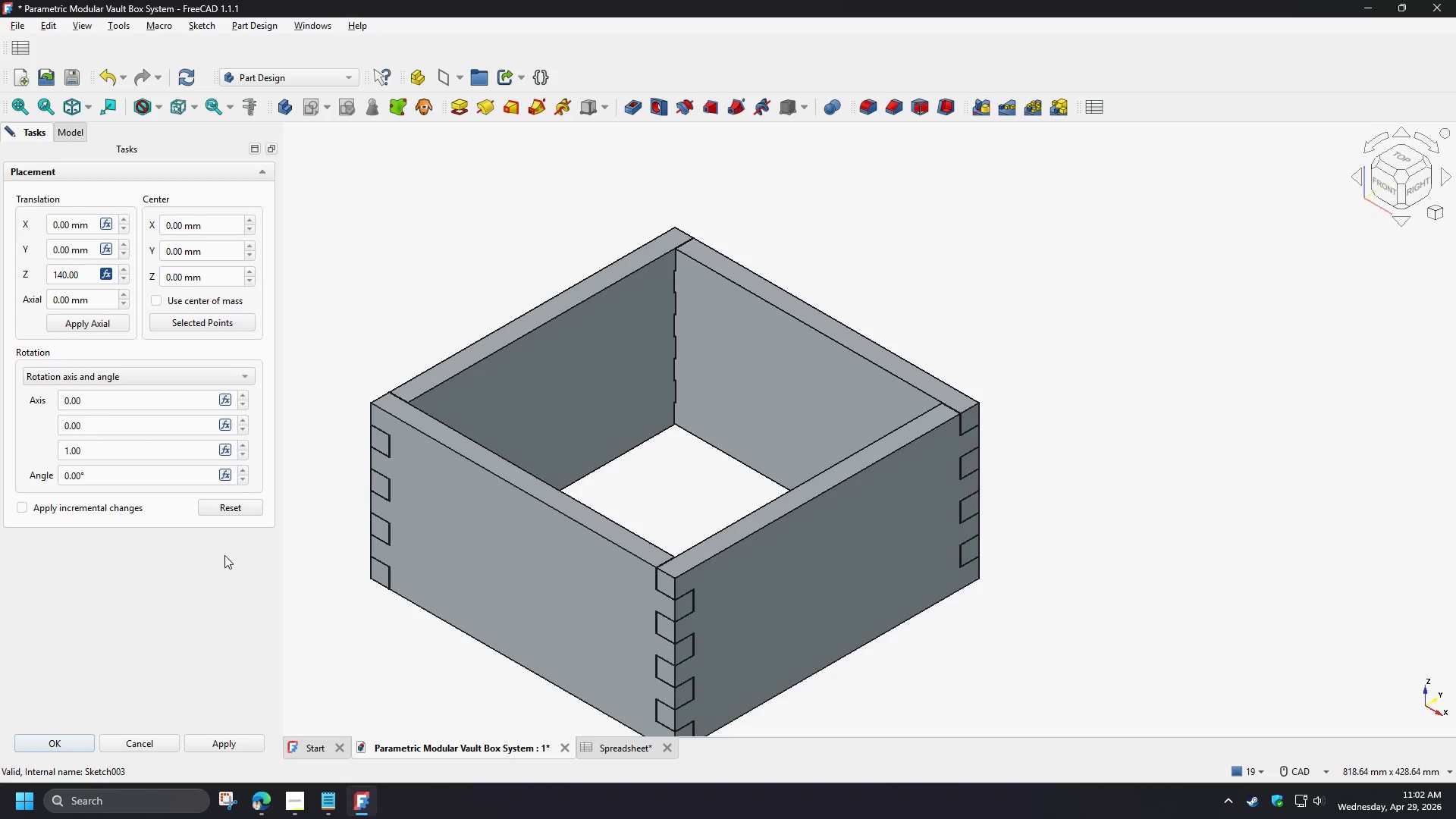 
left_click([209, 741])
 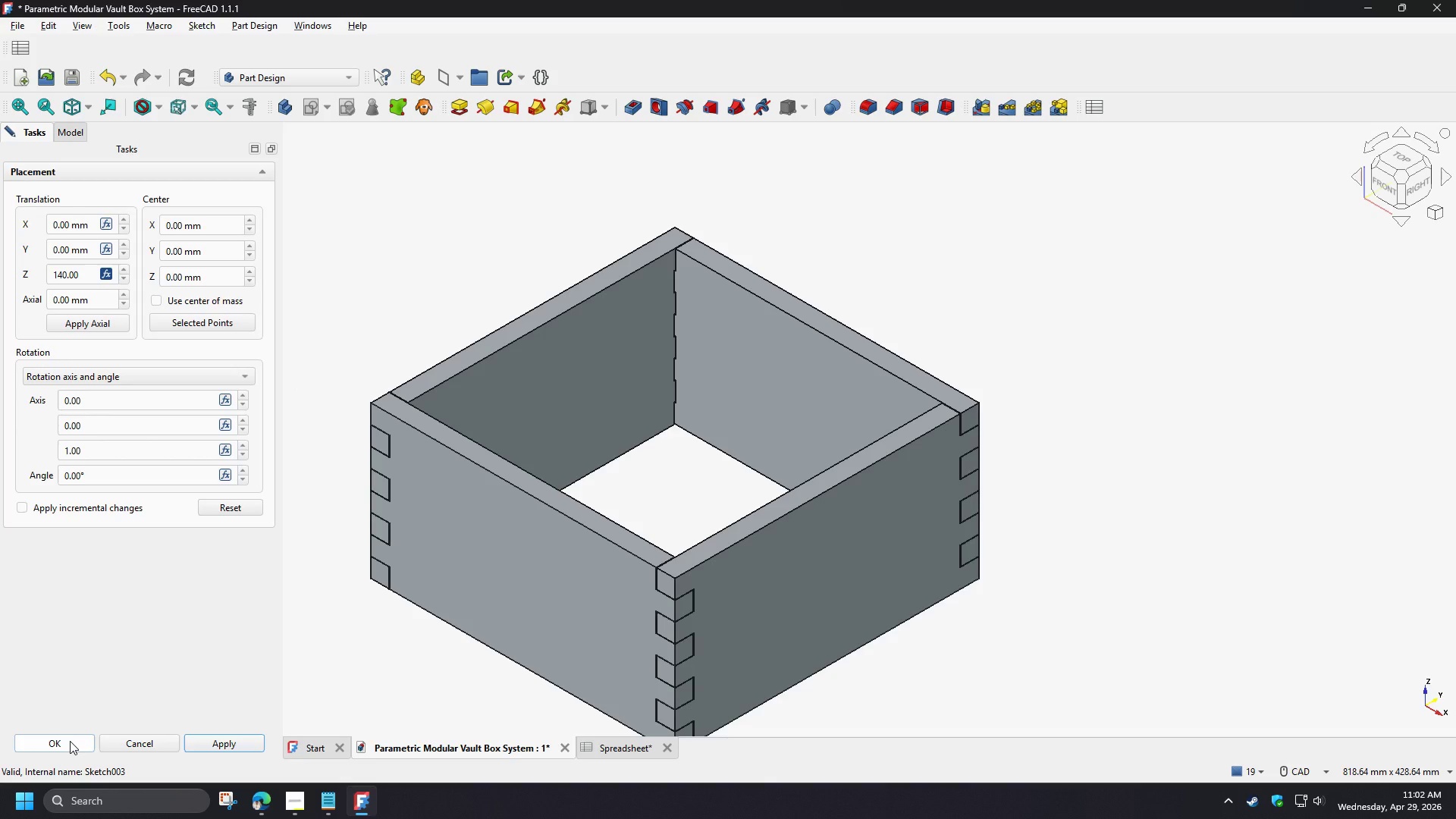 
left_click([70, 741])
 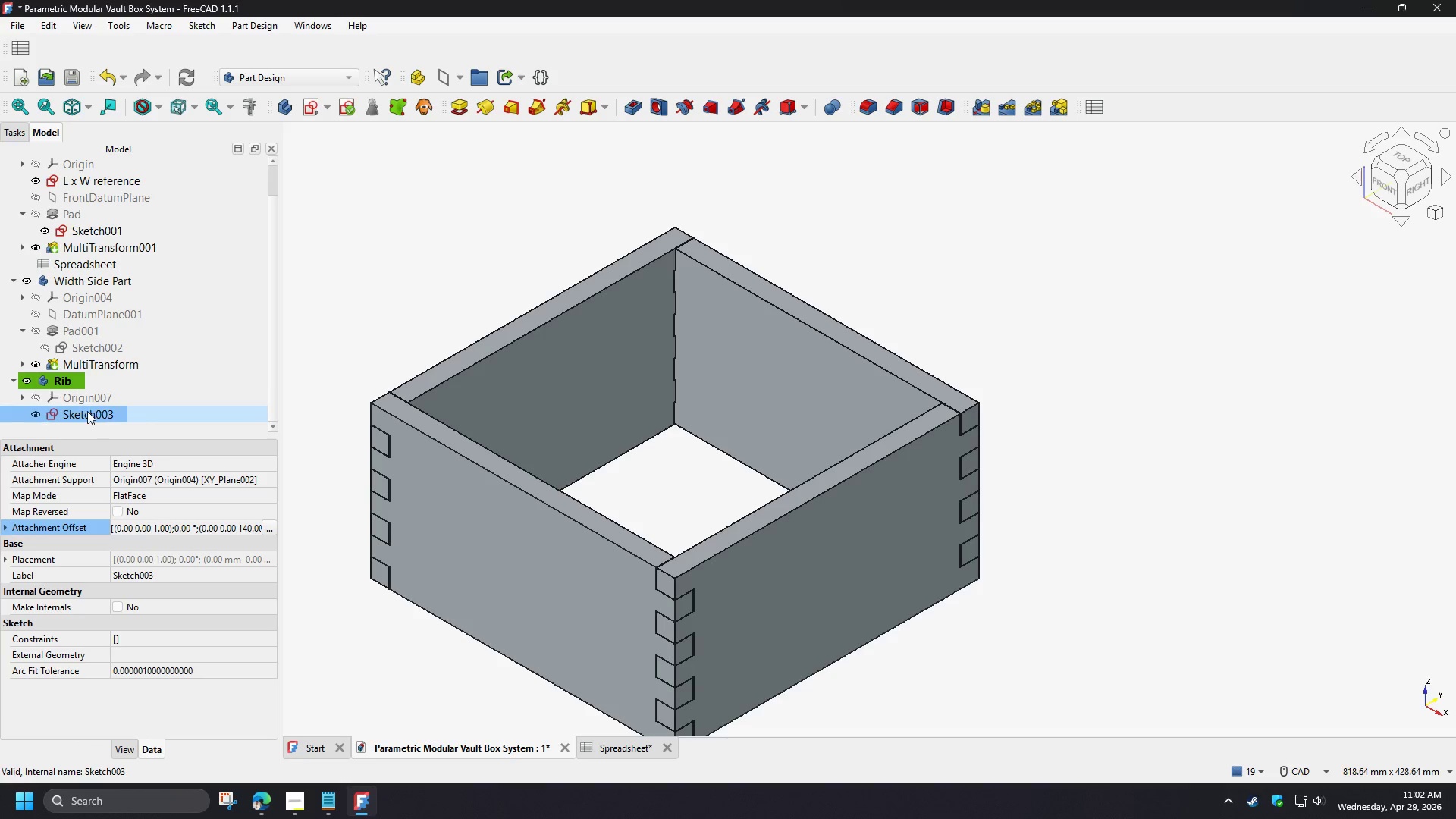 
double_click([87, 411])
 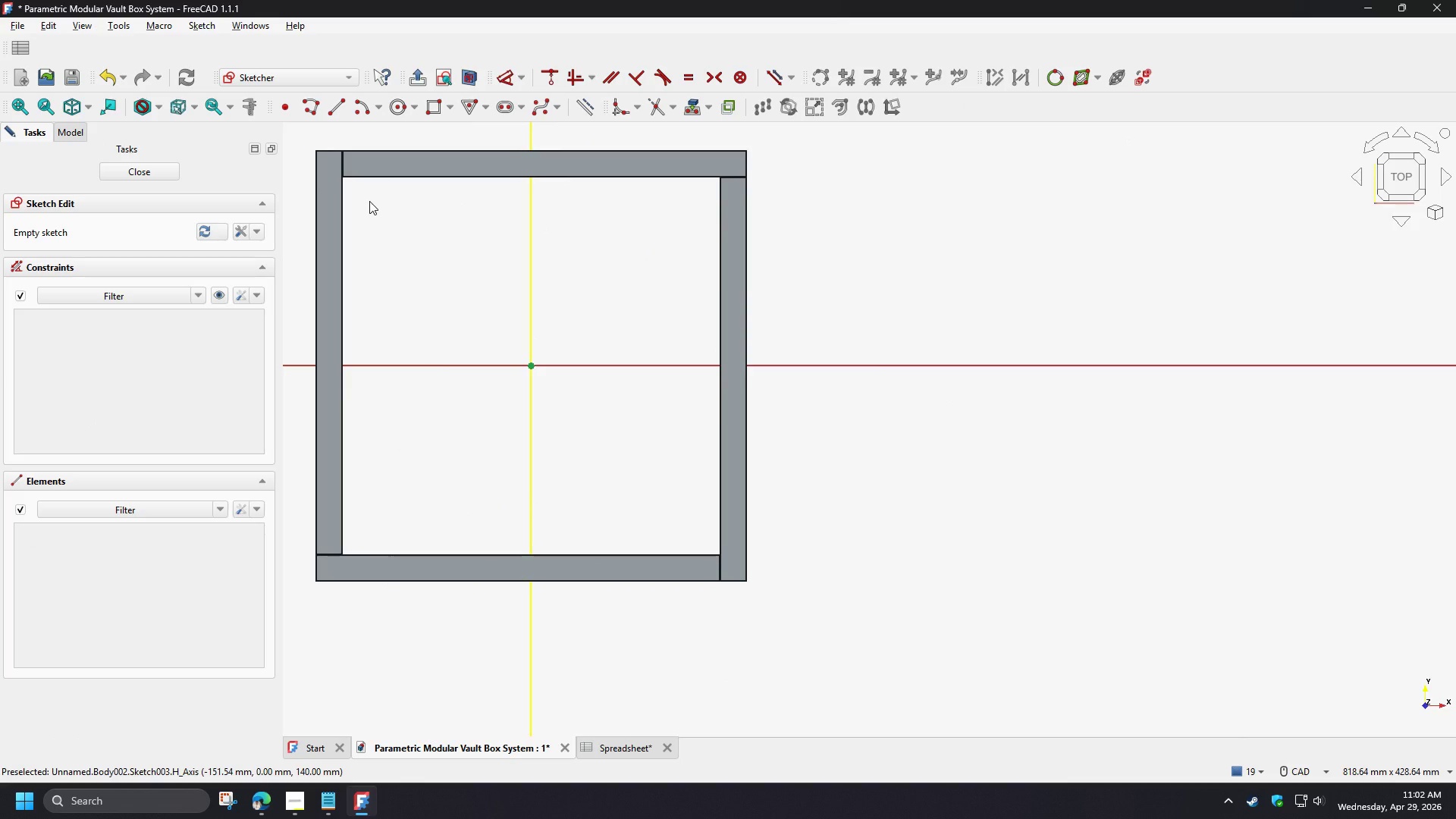 
left_click([436, 106])
 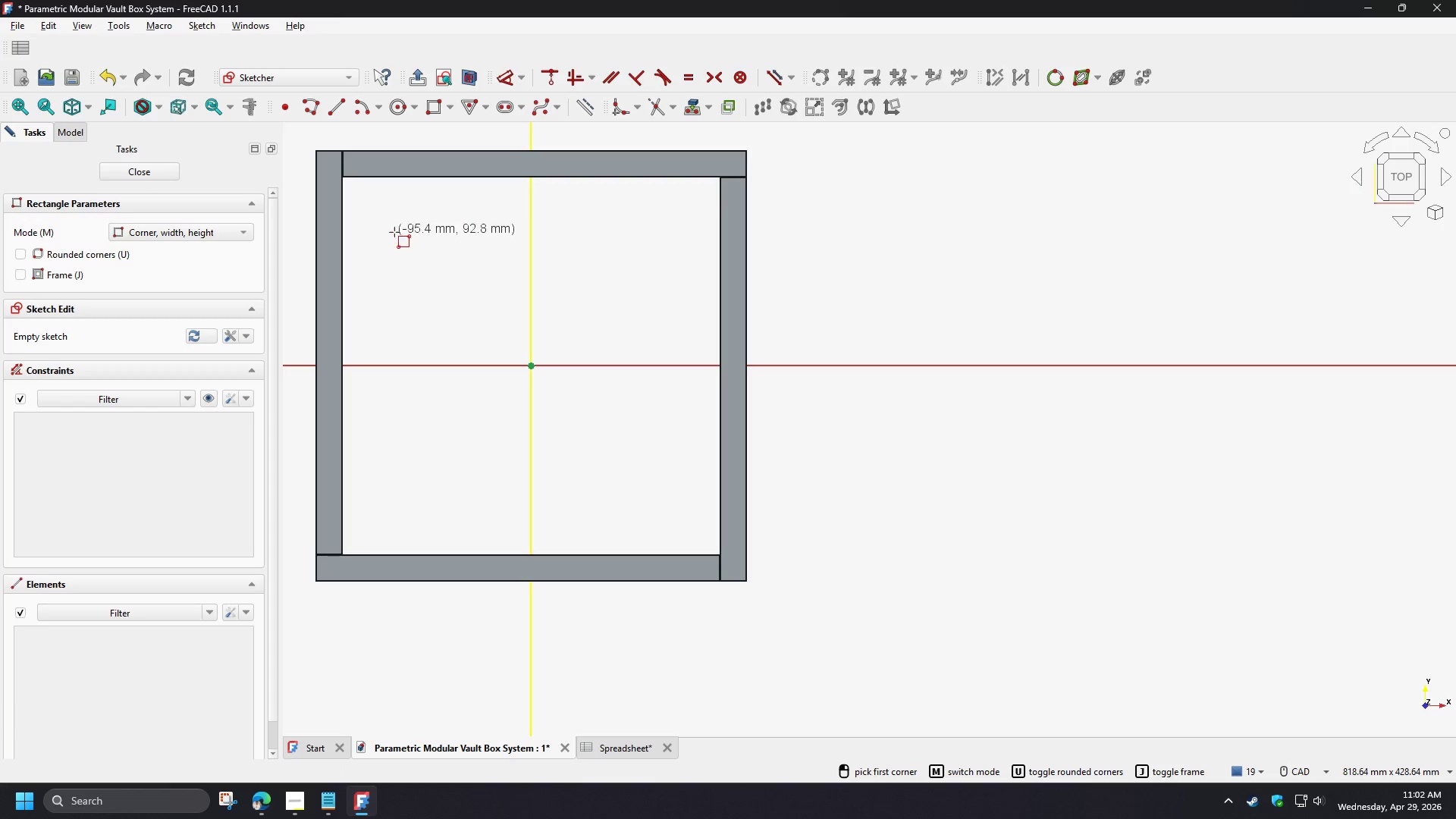 
right_click([394, 232])
 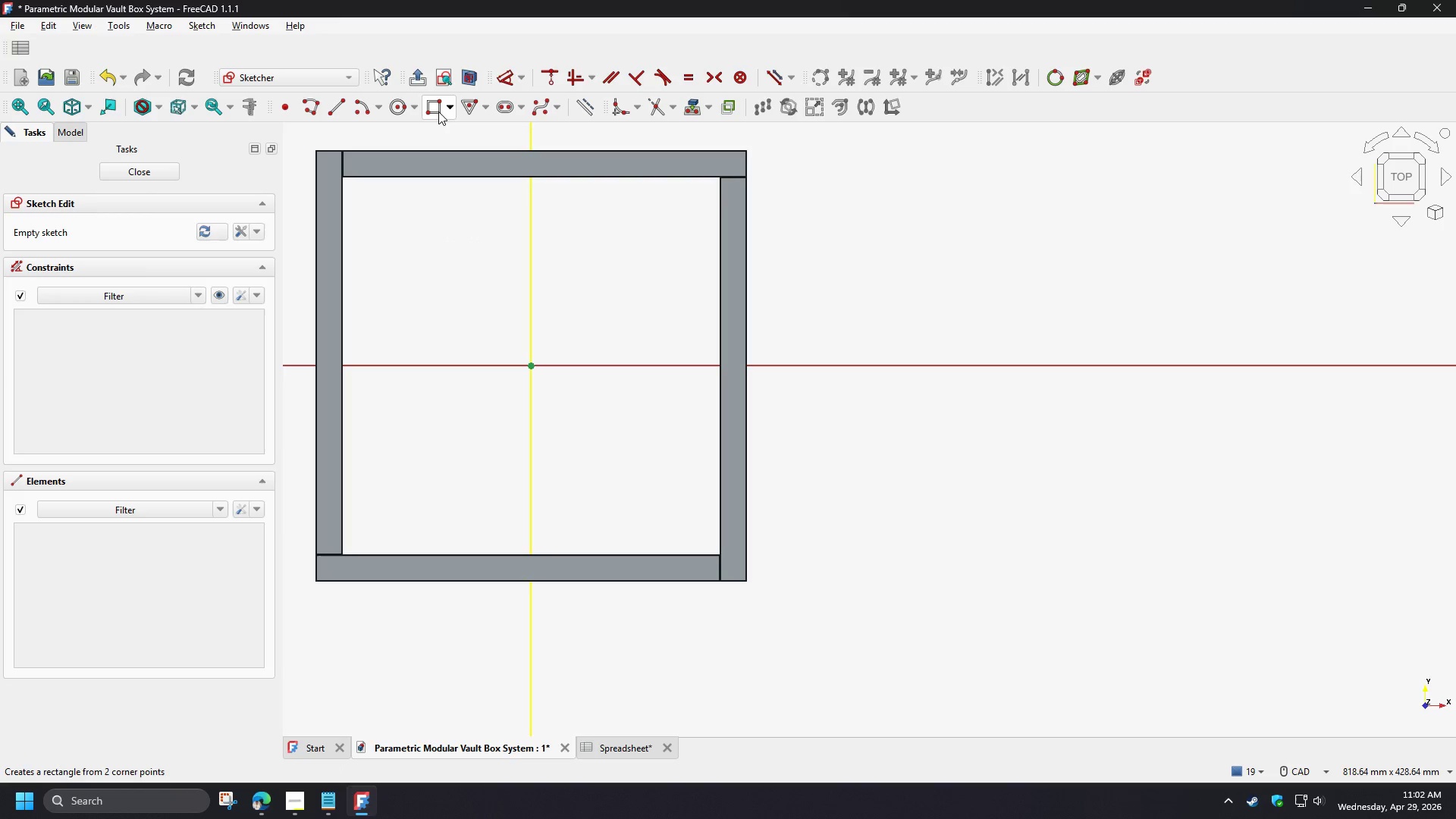 
left_click([450, 105])
 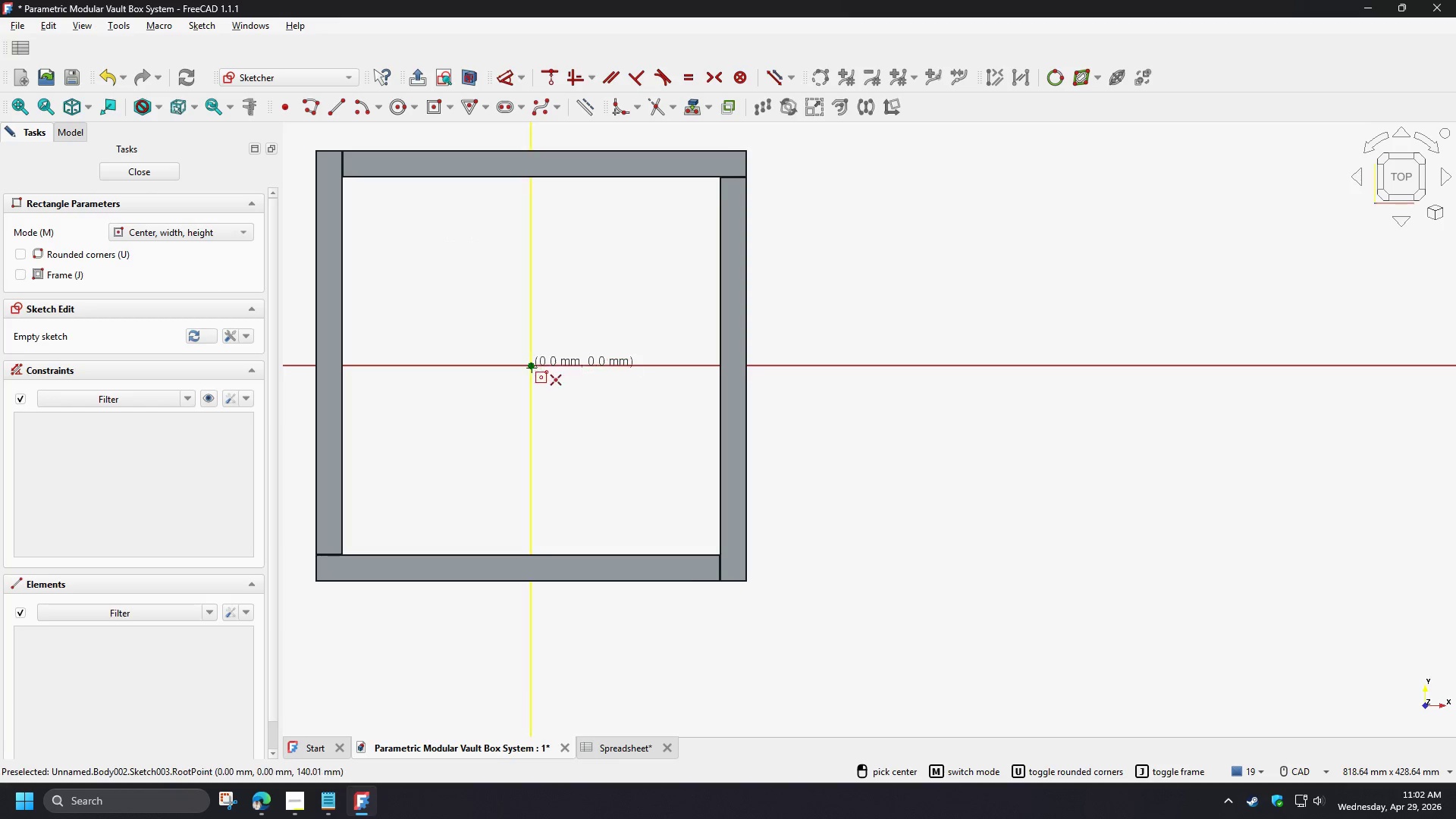 
left_click([531, 366])
 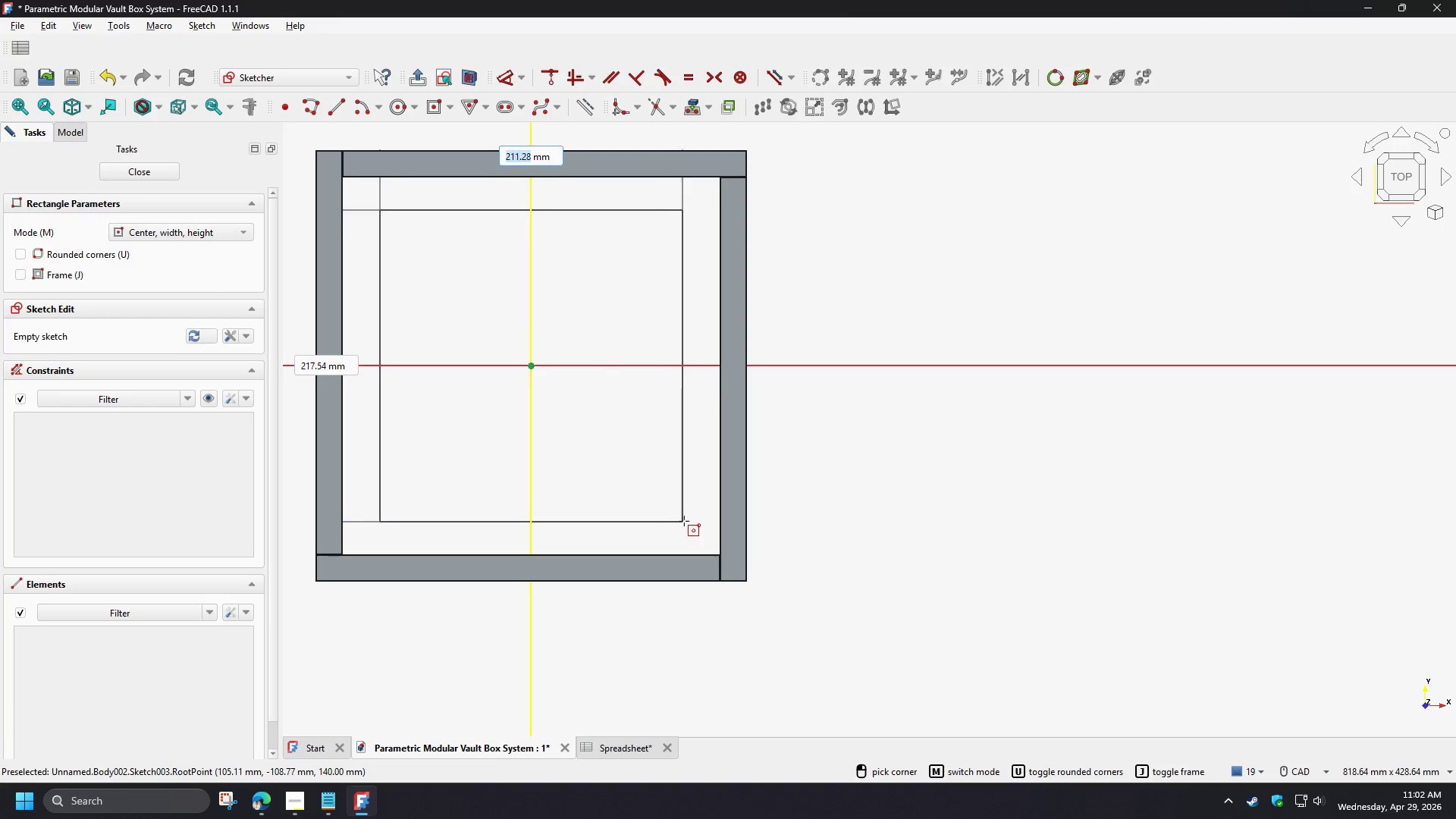 
left_click([687, 520])
 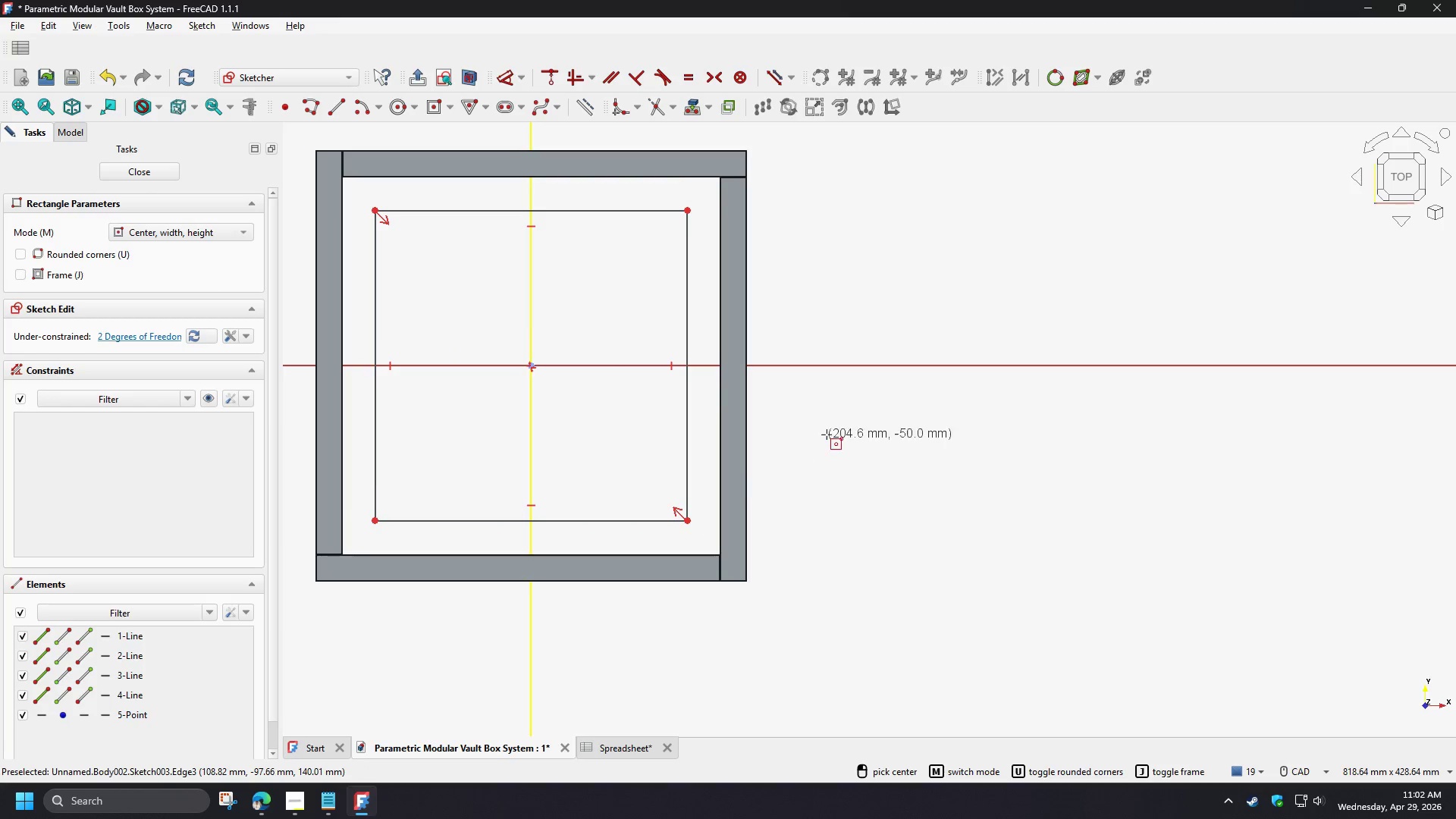 
right_click([825, 437])
 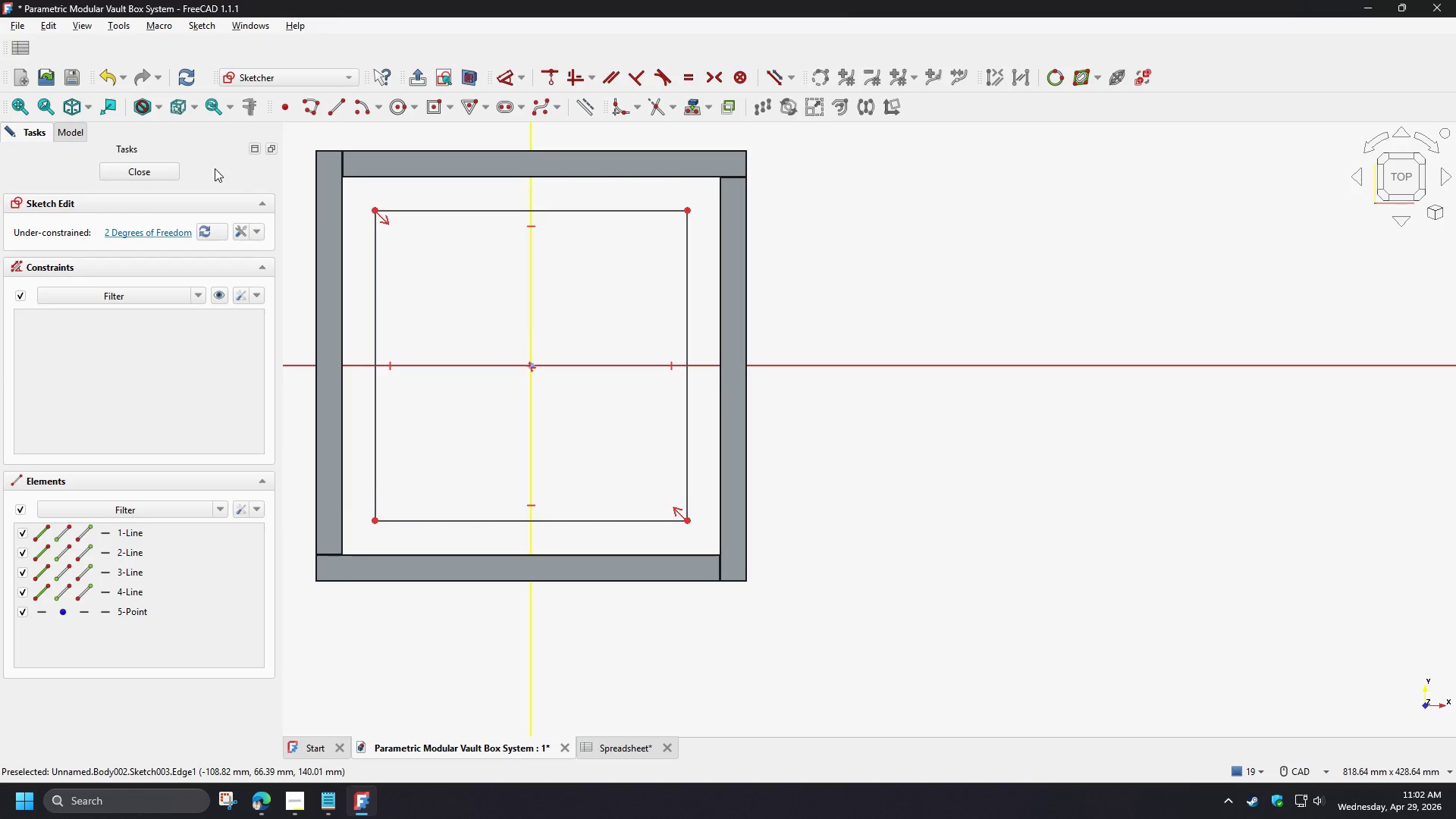 
left_click([160, 172])
 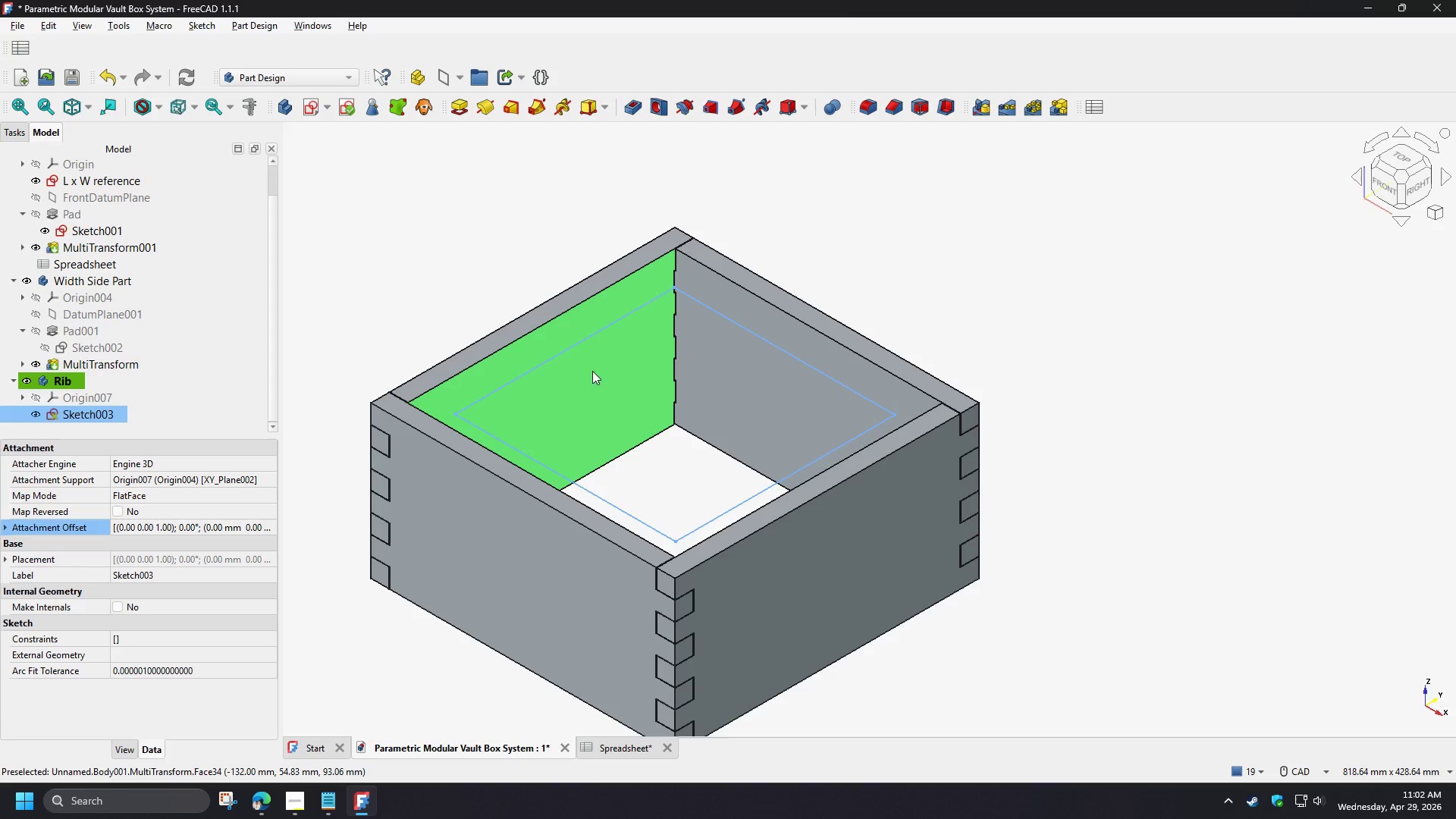 
scroll: coordinate [480, 420], scroll_direction: up, amount: 3.0
 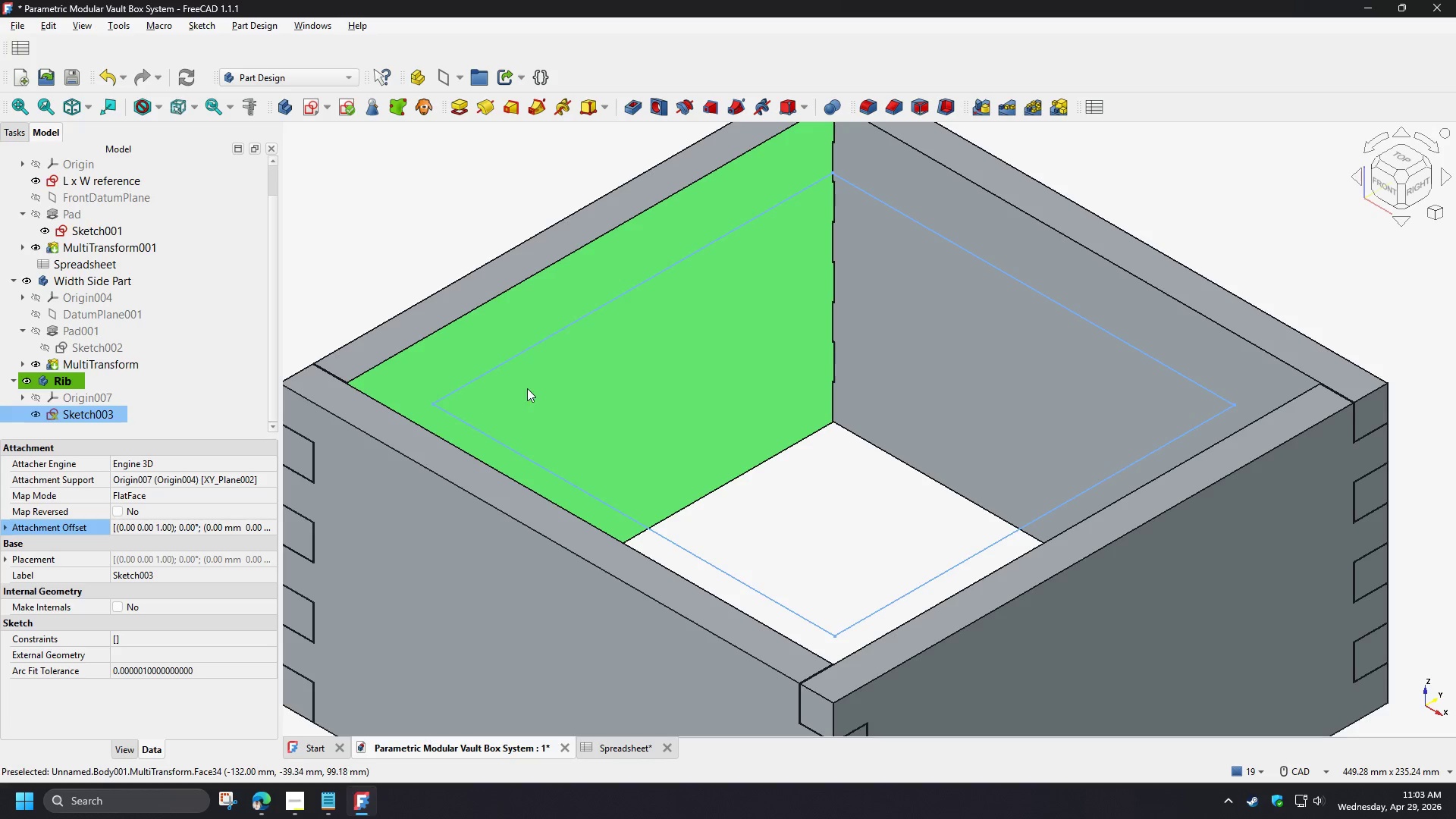 
scroll: coordinate [529, 388], scroll_direction: down, amount: 2.0
 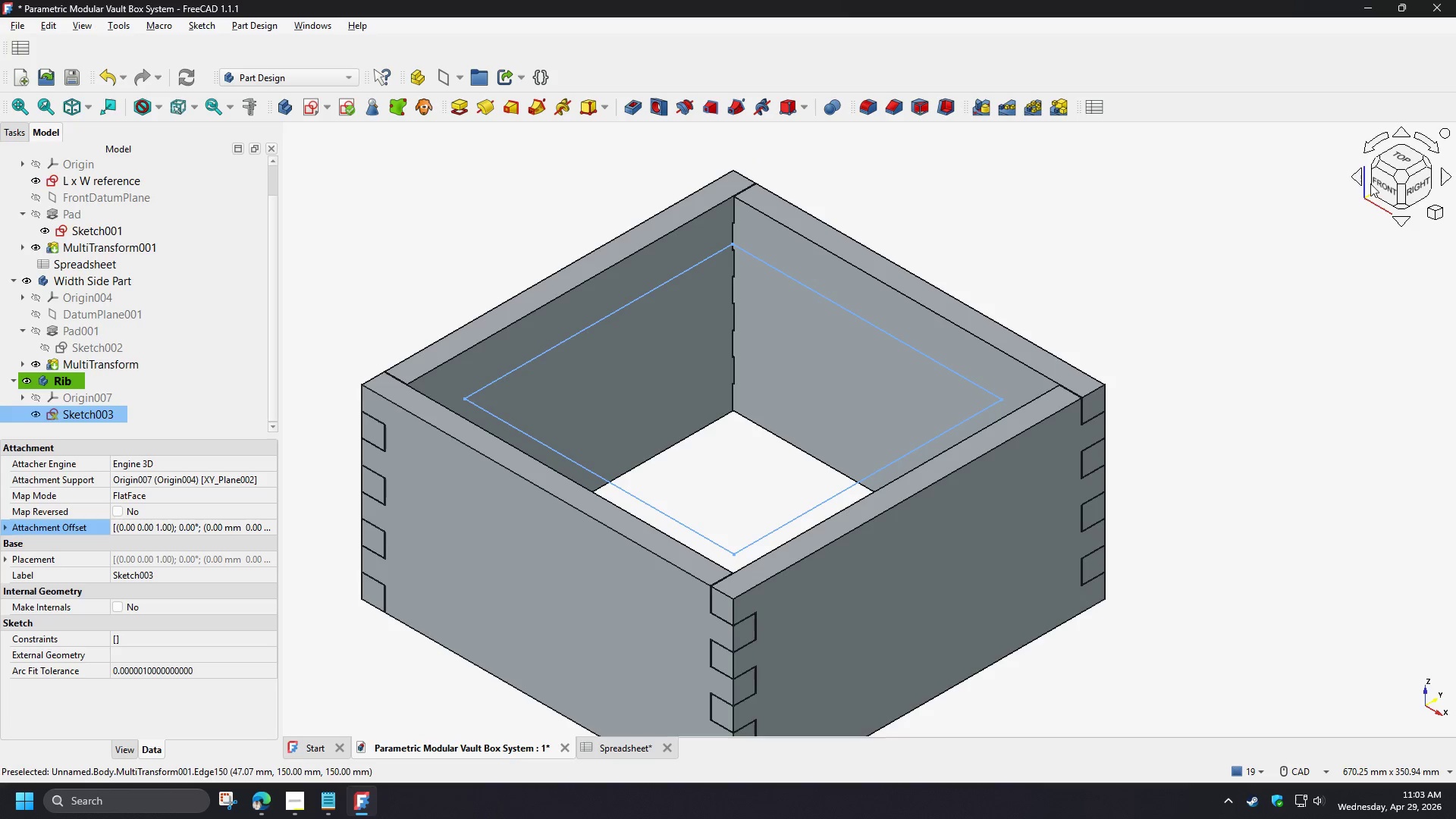 
left_click([1377, 184])
 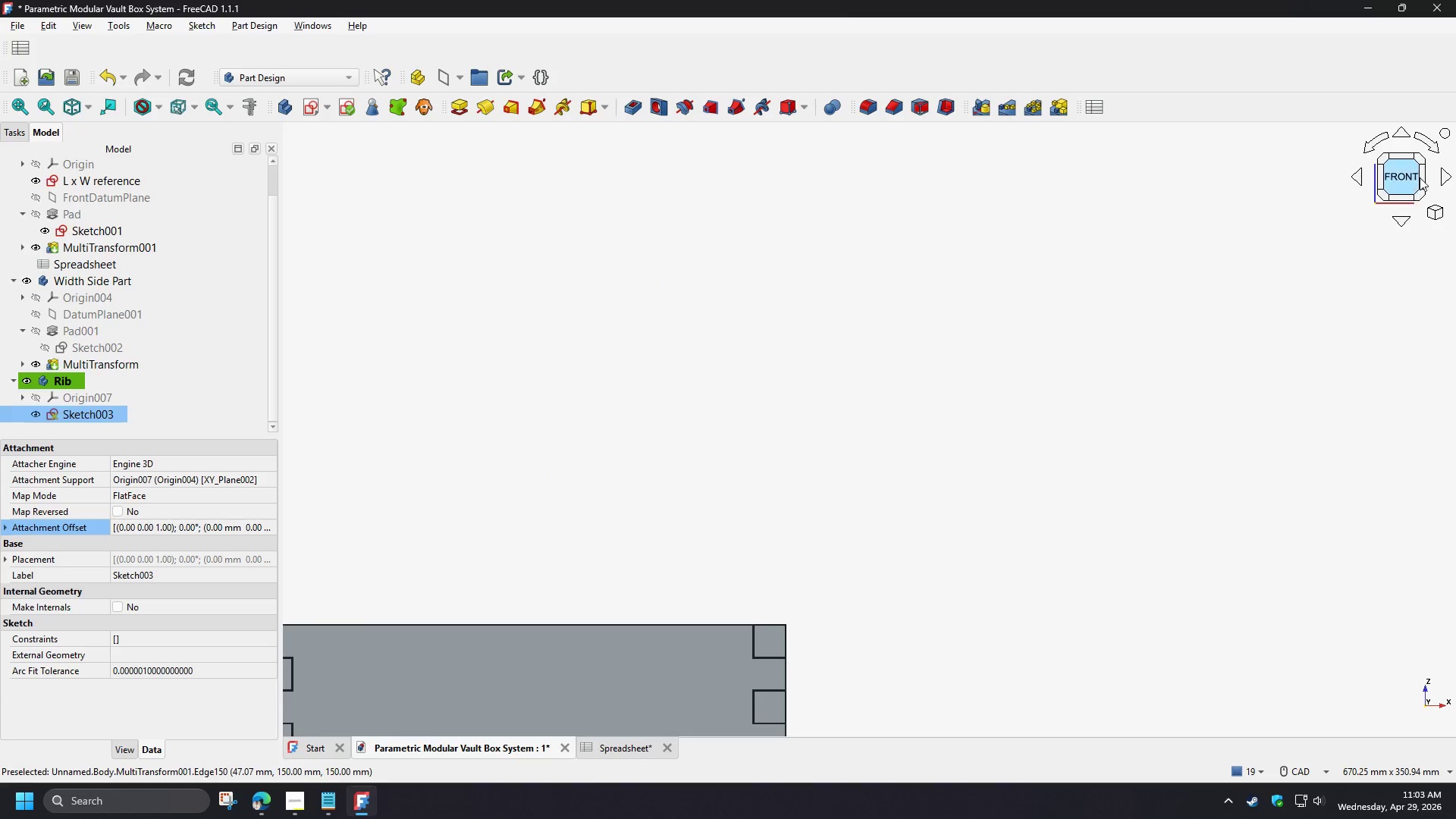 
left_click([1420, 162])
 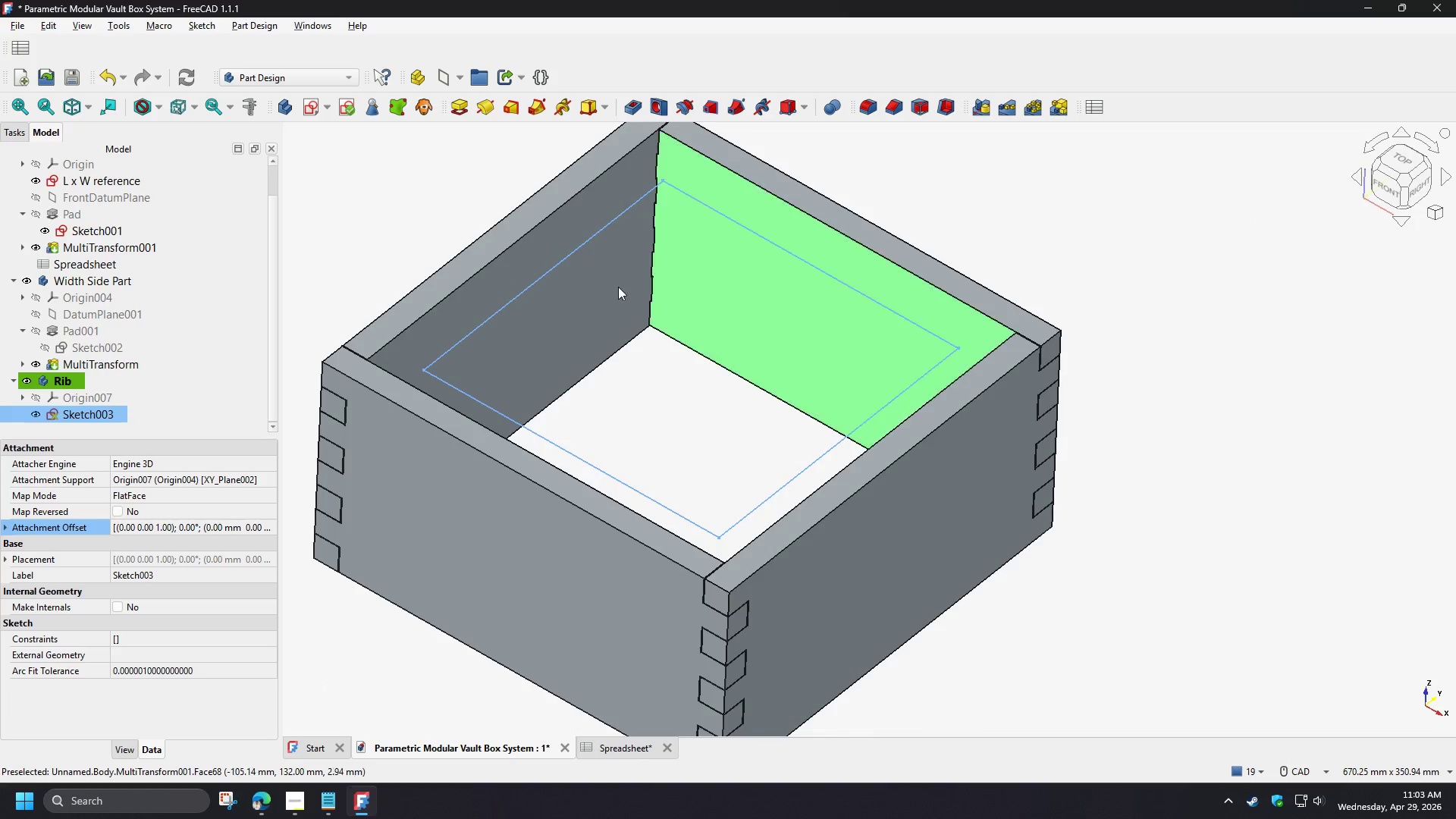 
wait(6.23)
 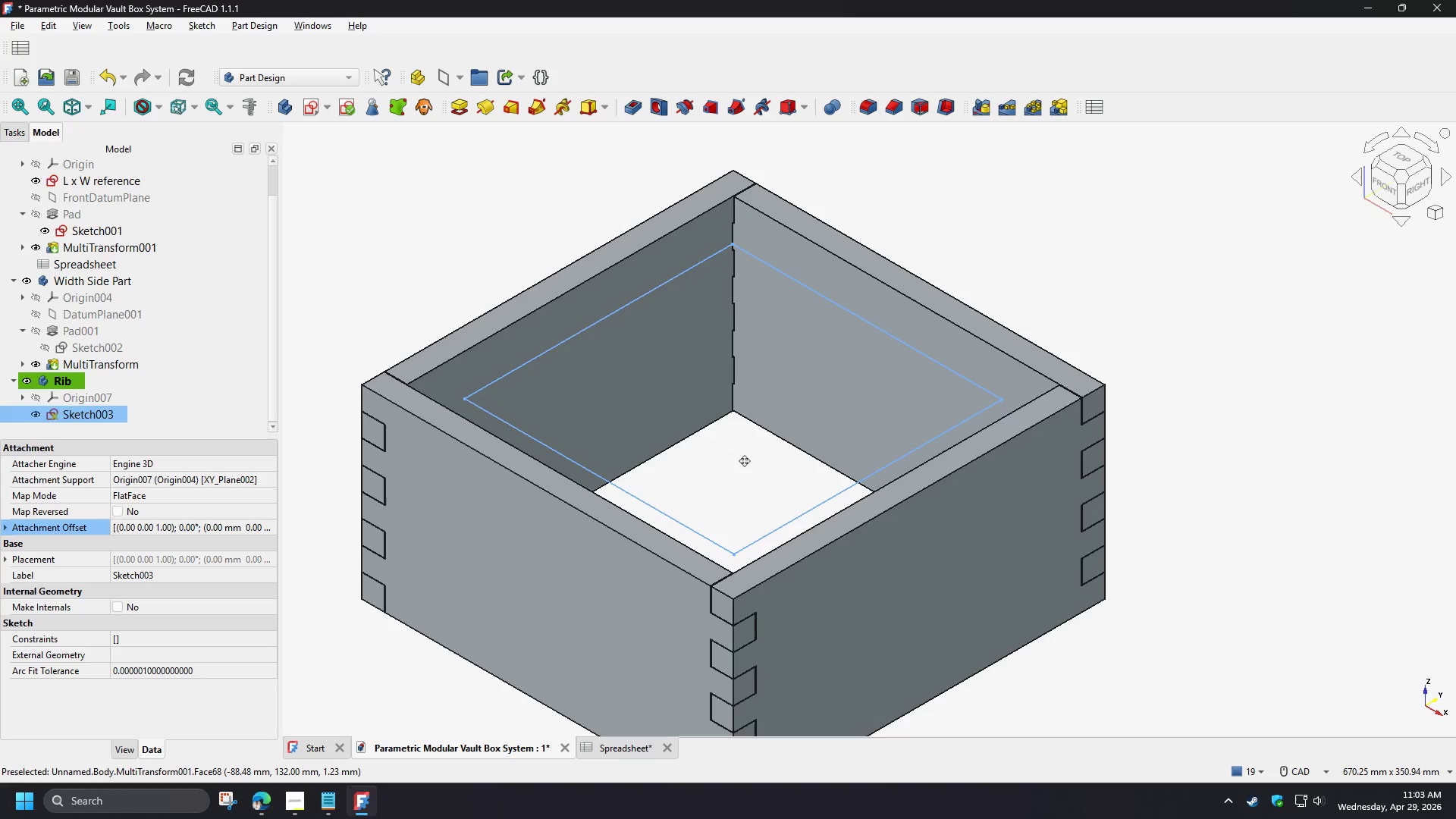 
double_click([80, 417])
 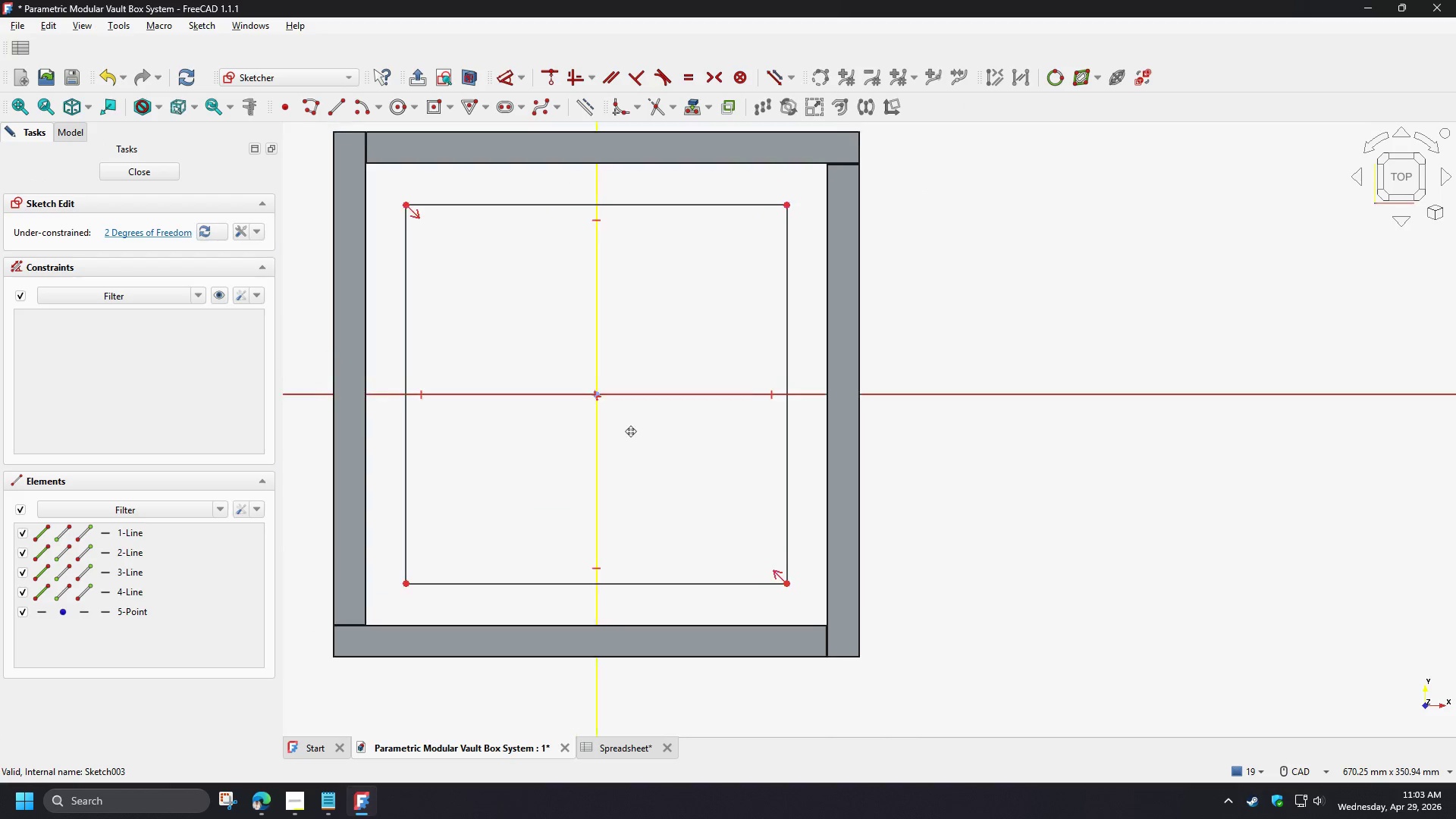 
scroll: coordinate [540, 322], scroll_direction: up, amount: 2.0
 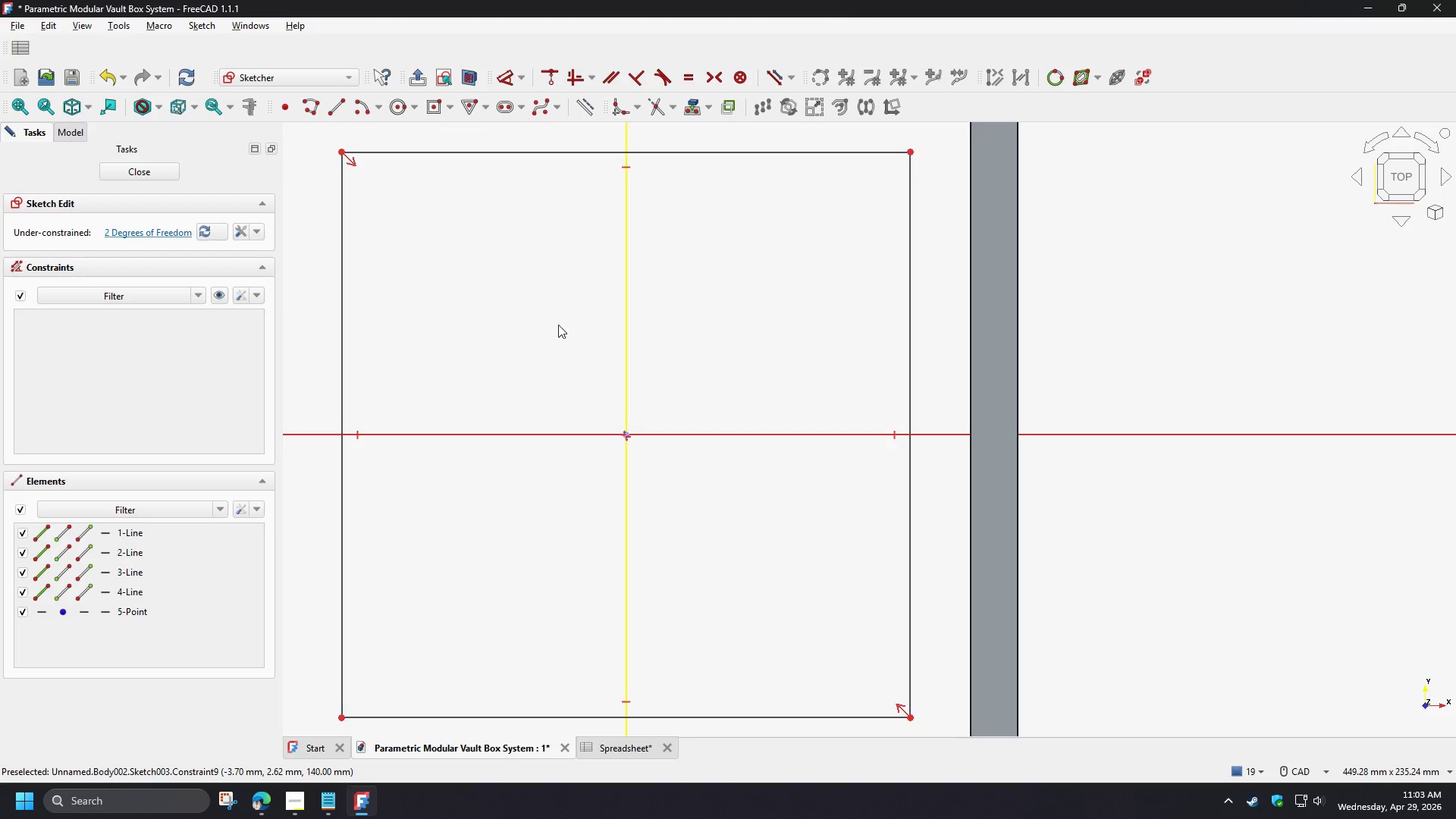 
scroll: coordinate [566, 327], scroll_direction: down, amount: 1.0
 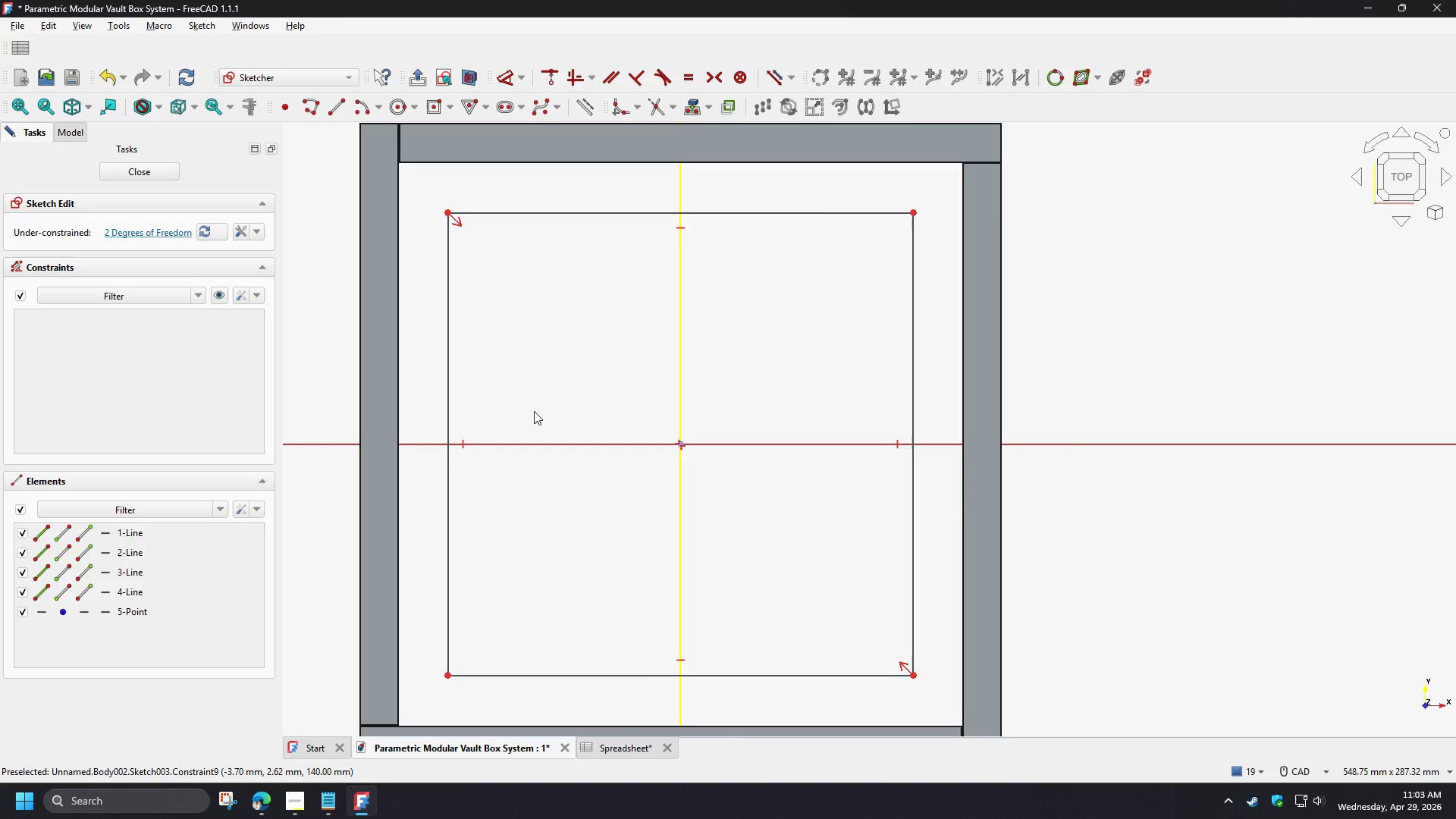 
wait(20.1)
 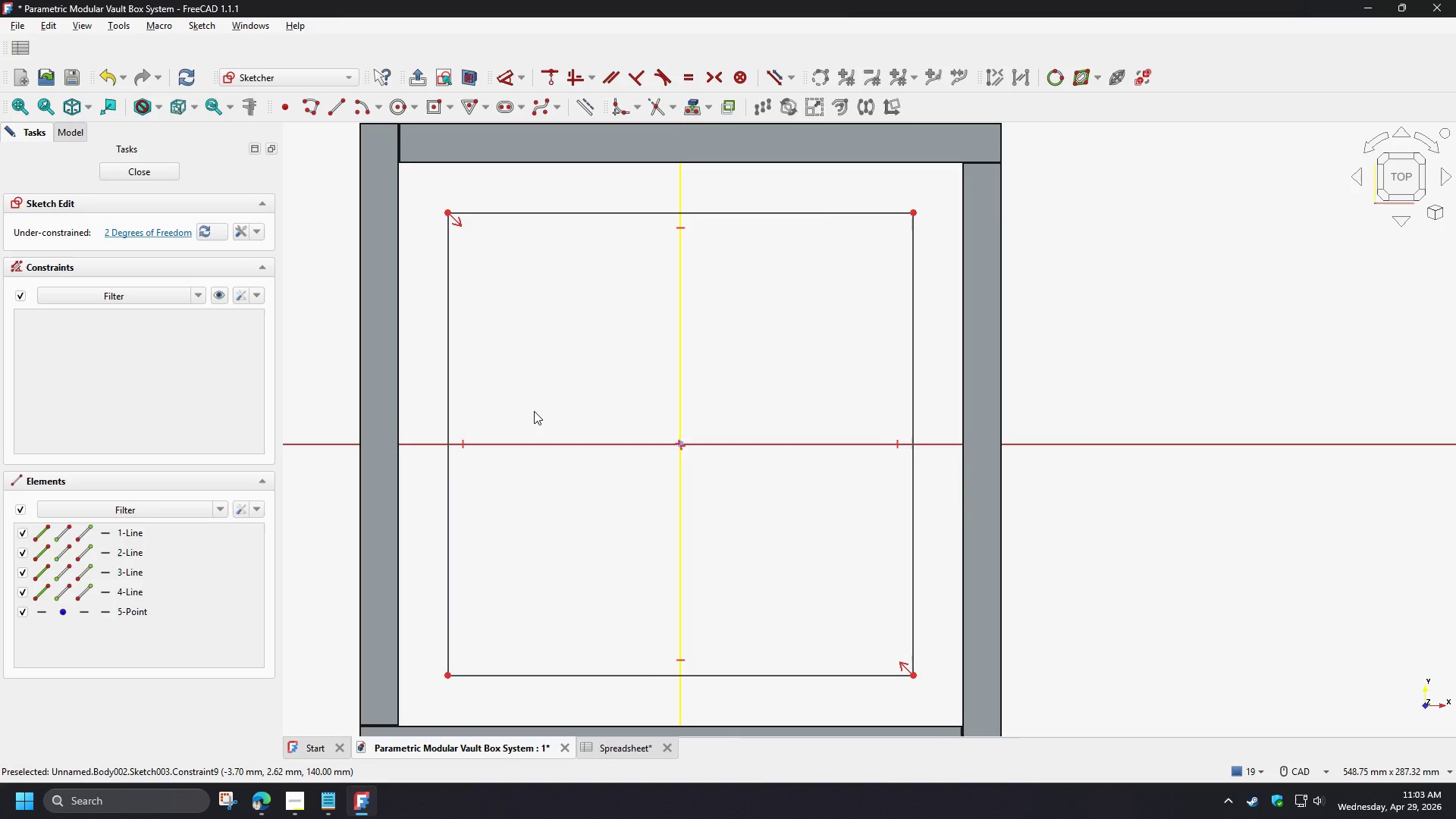 
left_click([687, 108])
 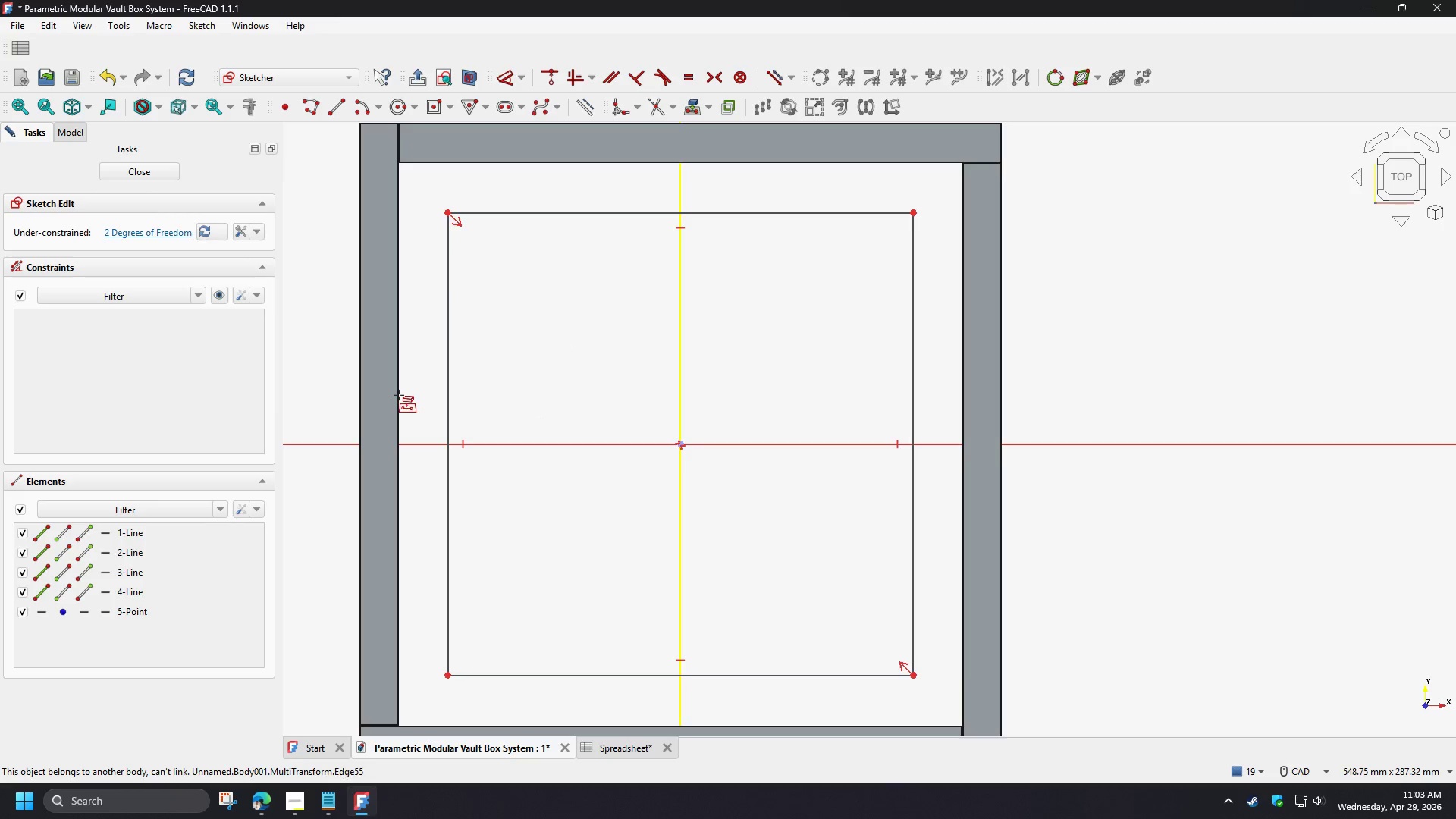 
left_click([399, 395])
 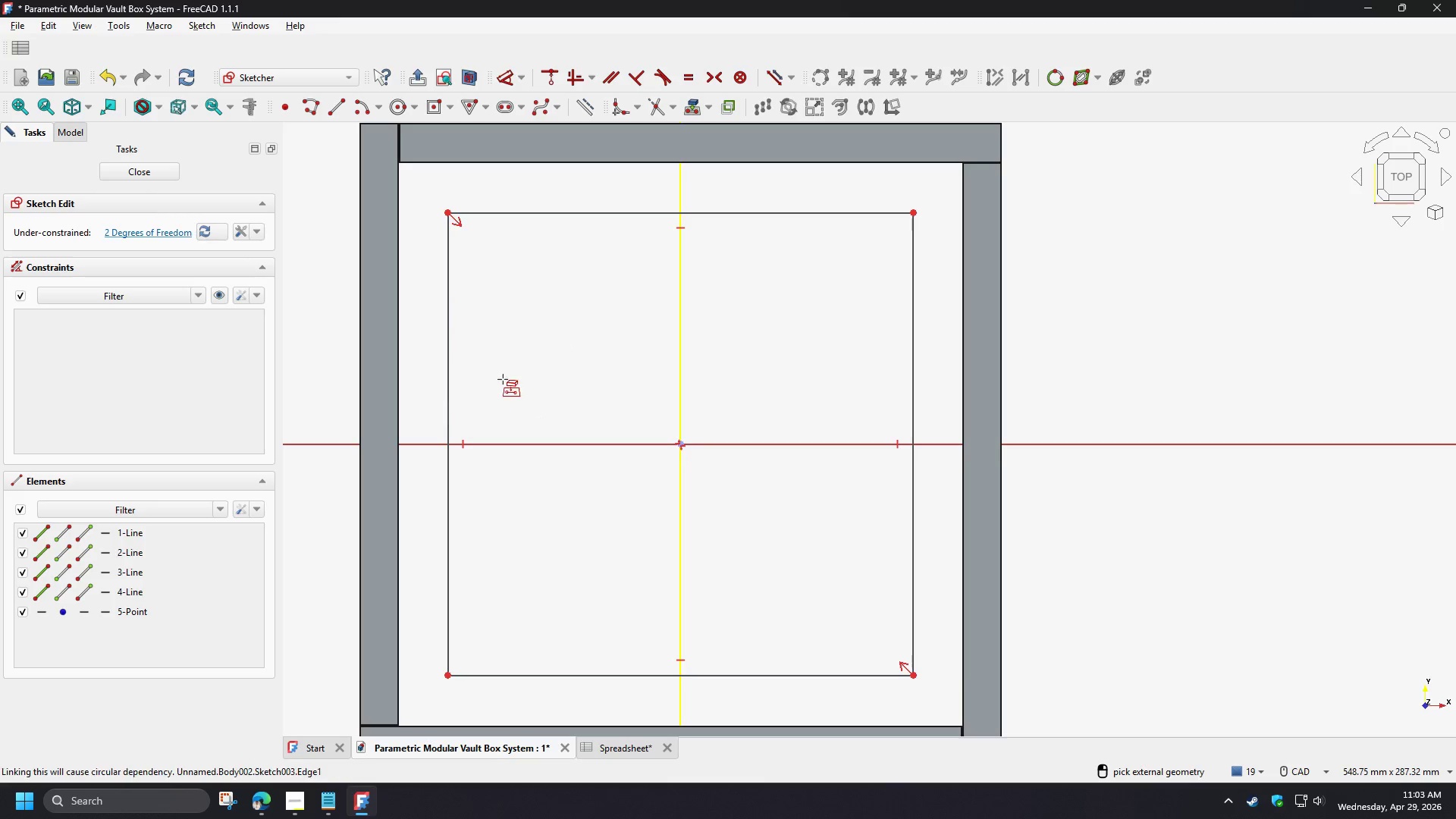 
right_click([503, 379])
 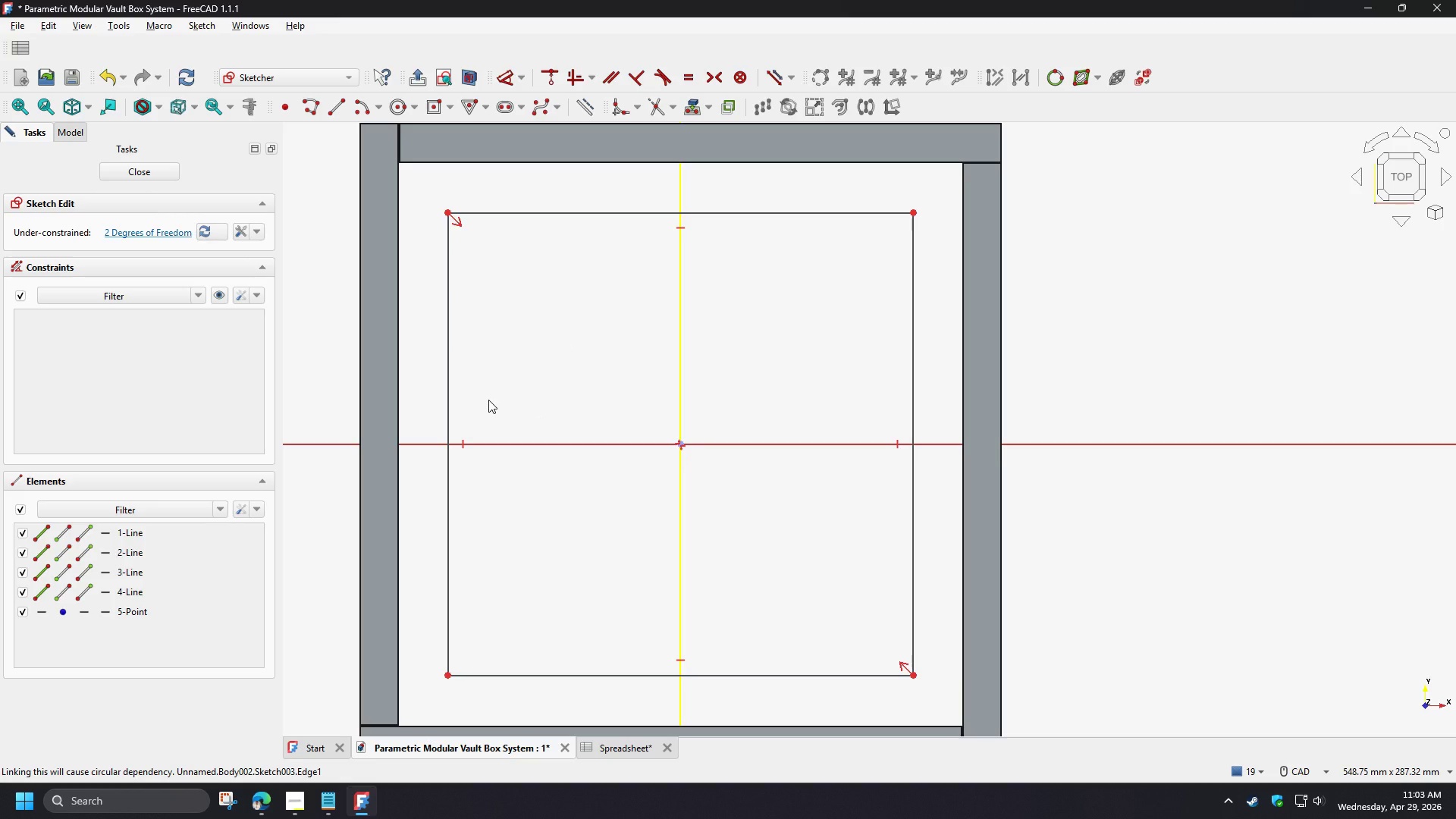 
type(re)
 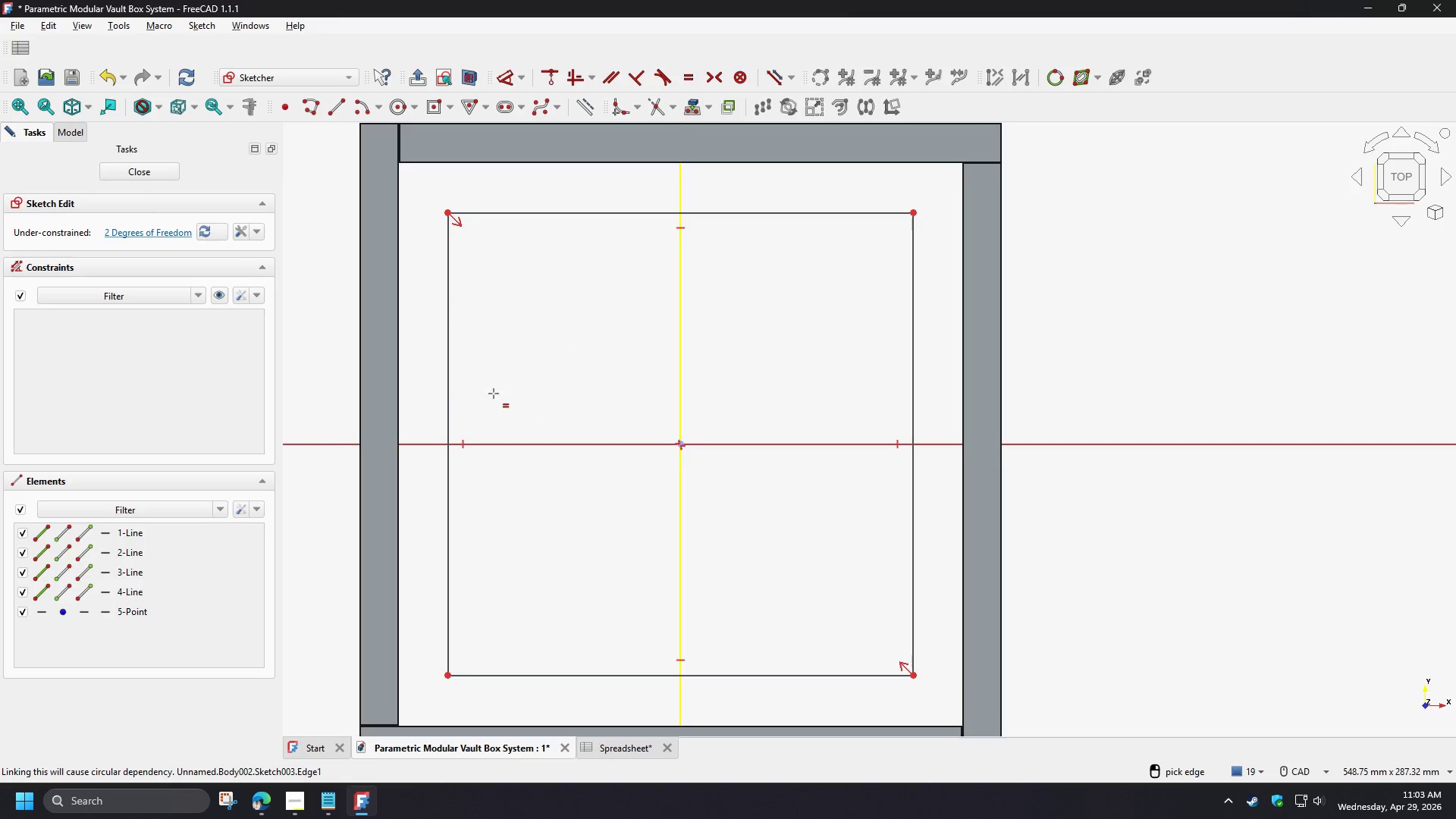 
right_click([506, 376])
 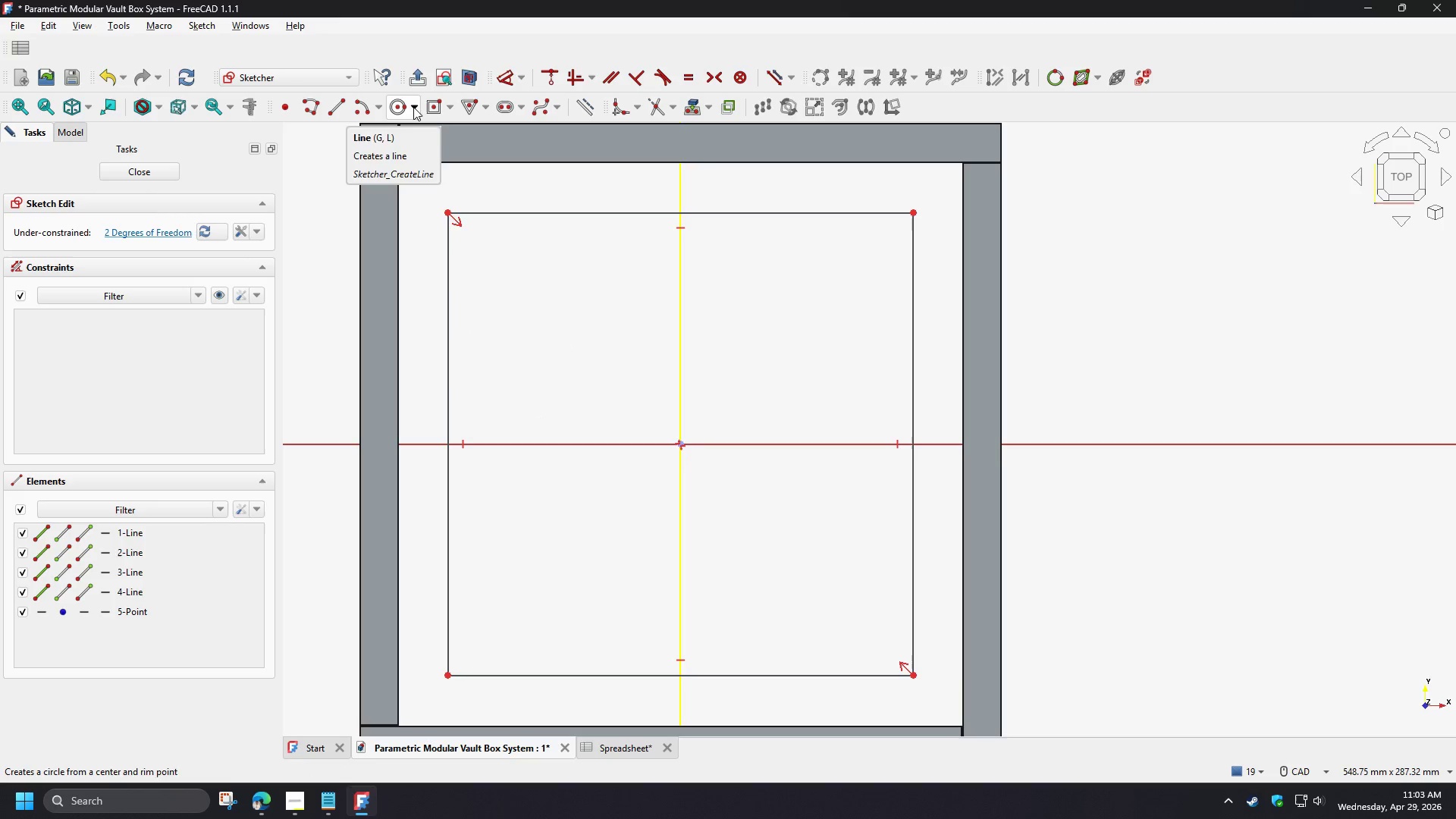 
left_click([428, 102])
 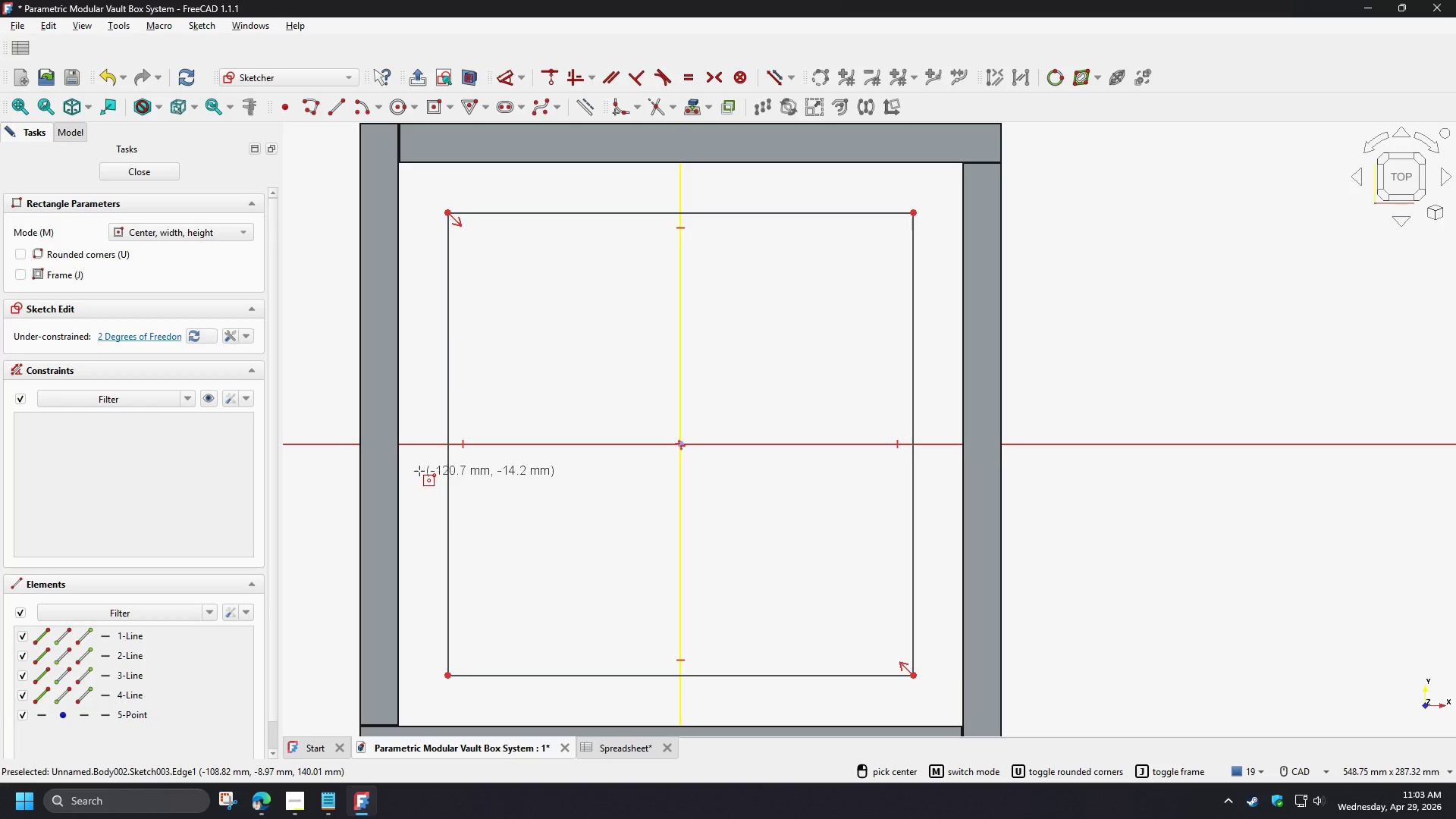 
left_click_drag(start_coordinate=[416, 471], to_coordinate=[790, 402])
 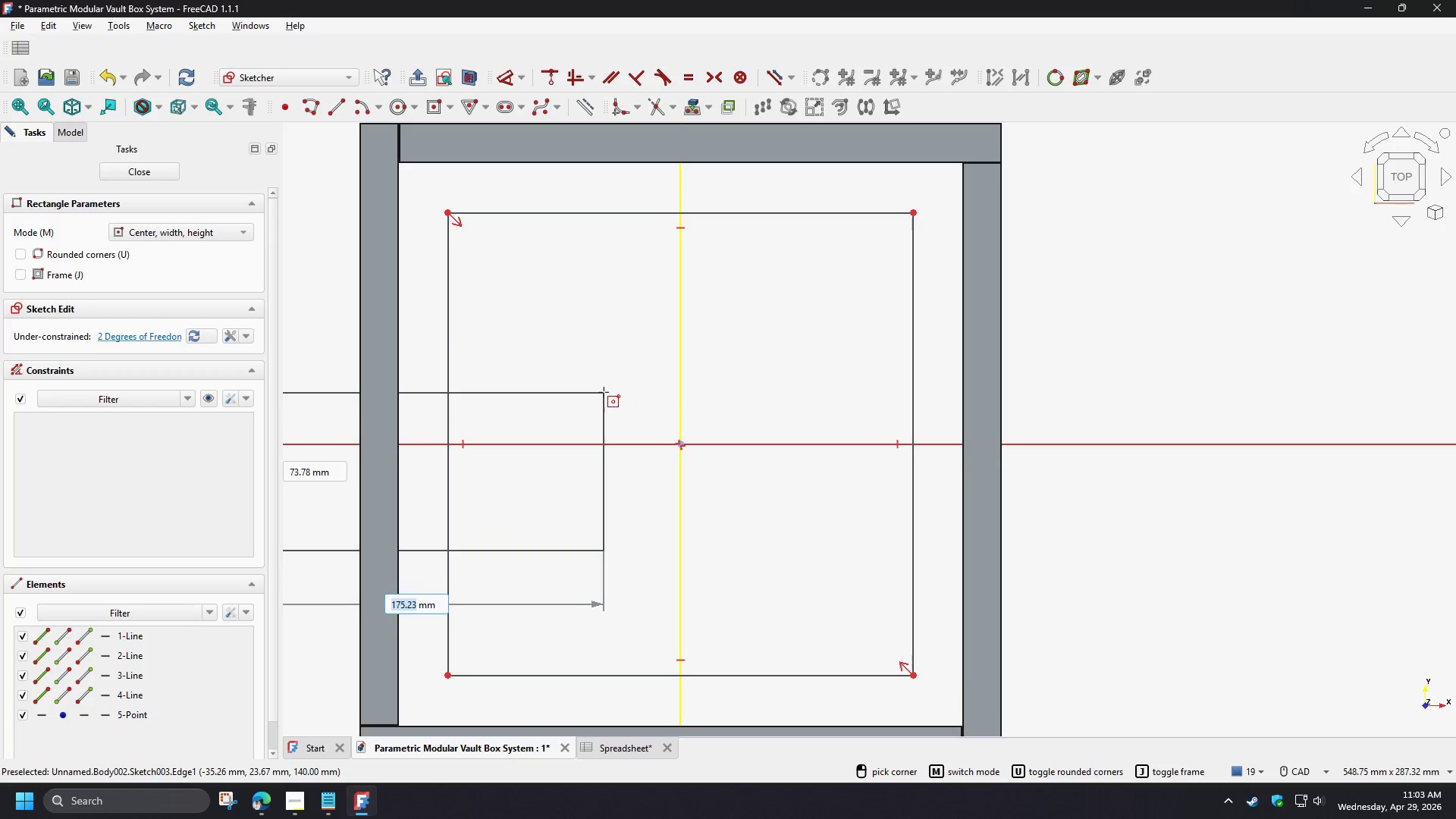 
right_click([604, 392])
 